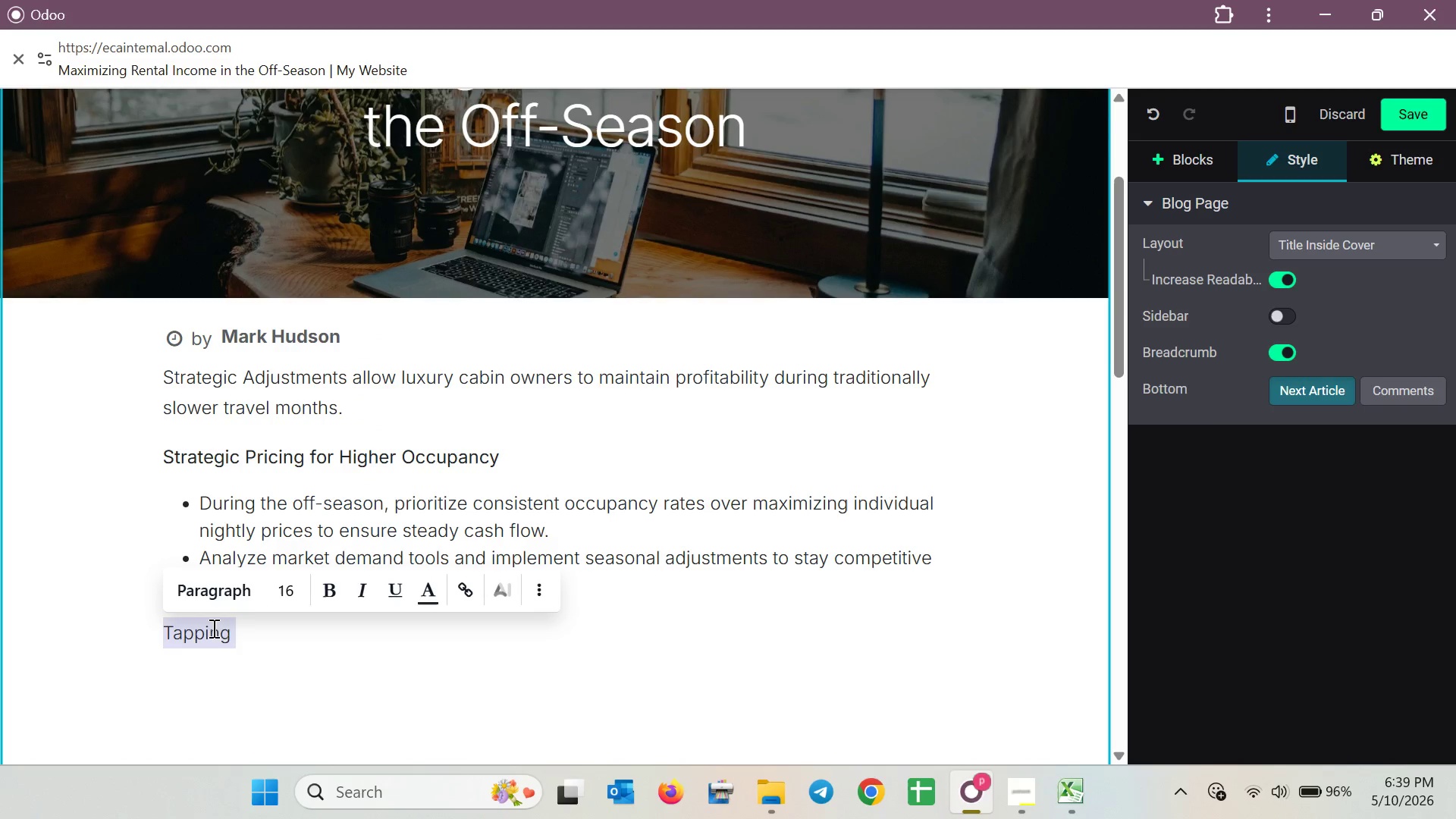 
left_click([252, 623])
 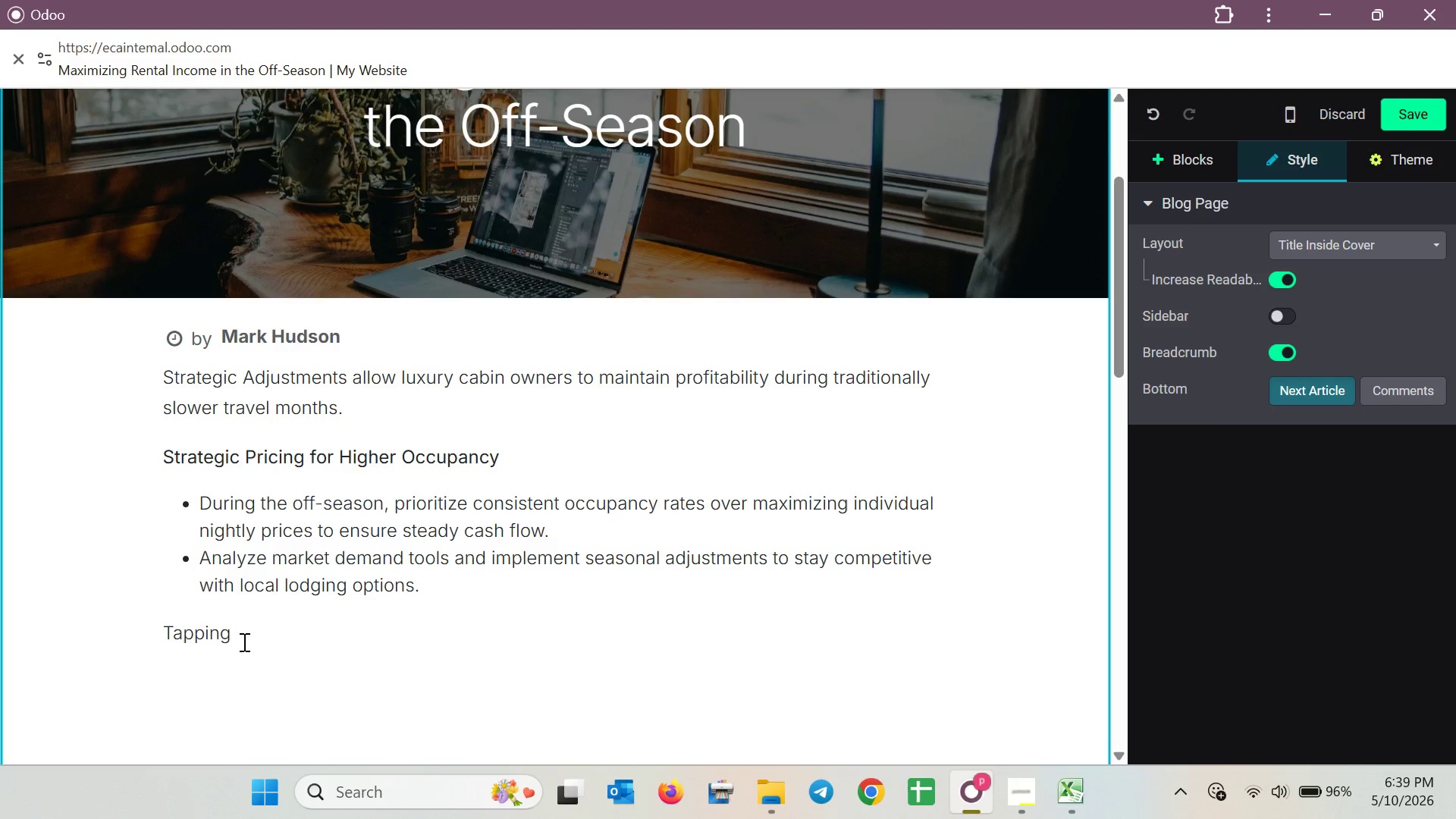 
type(into the )
 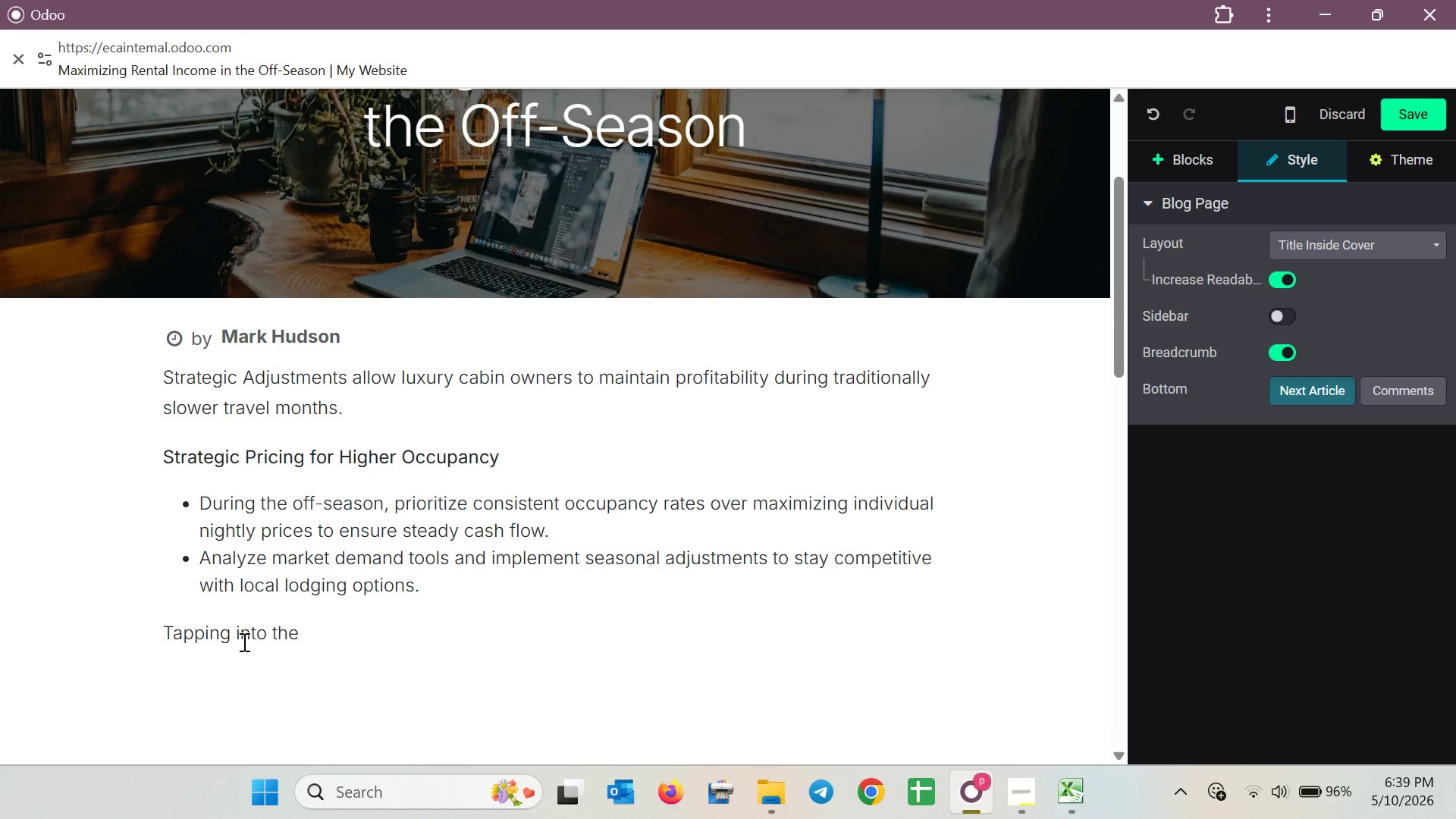 
wait(8.23)
 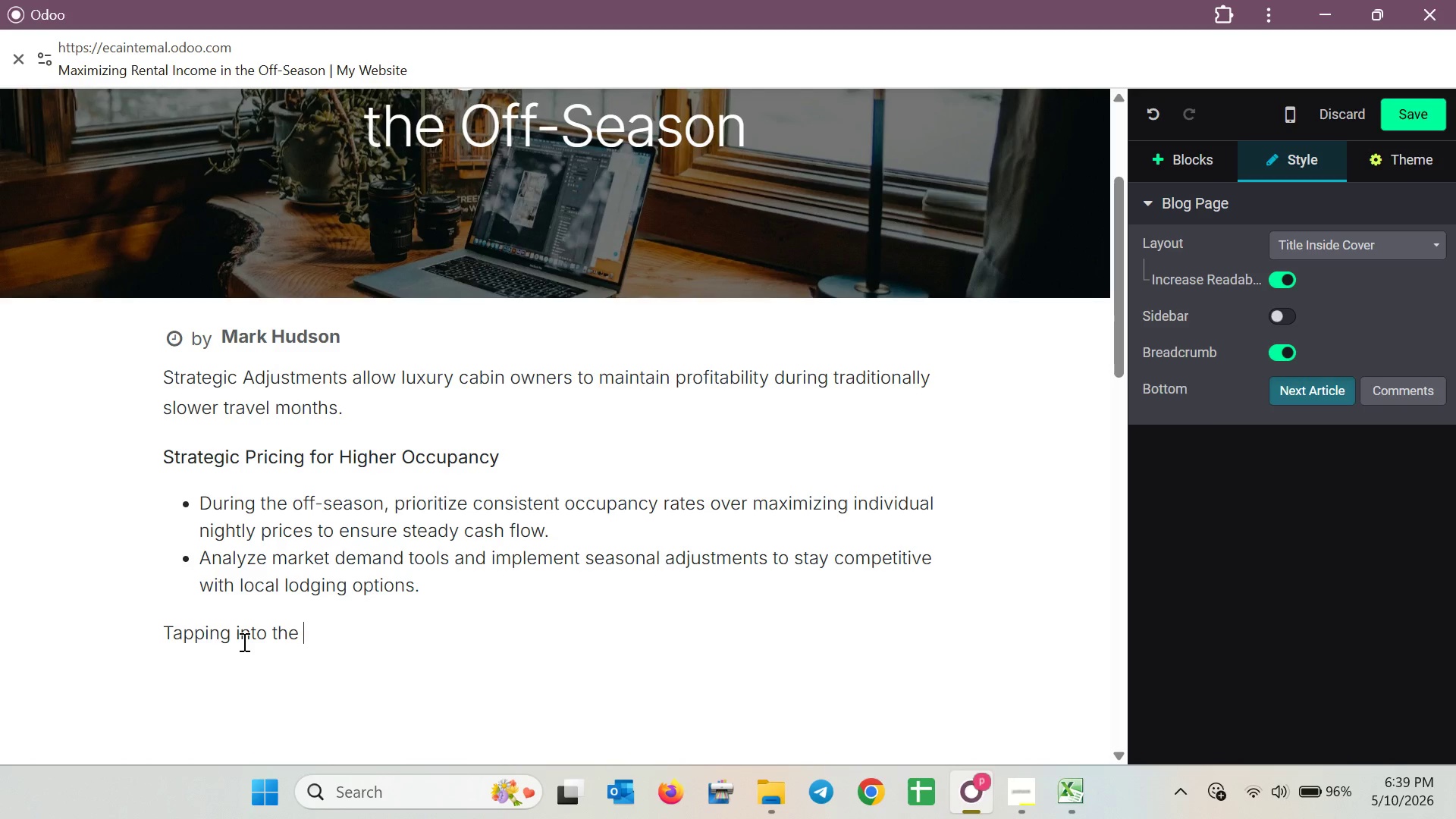 
type(Remote Work Market )
 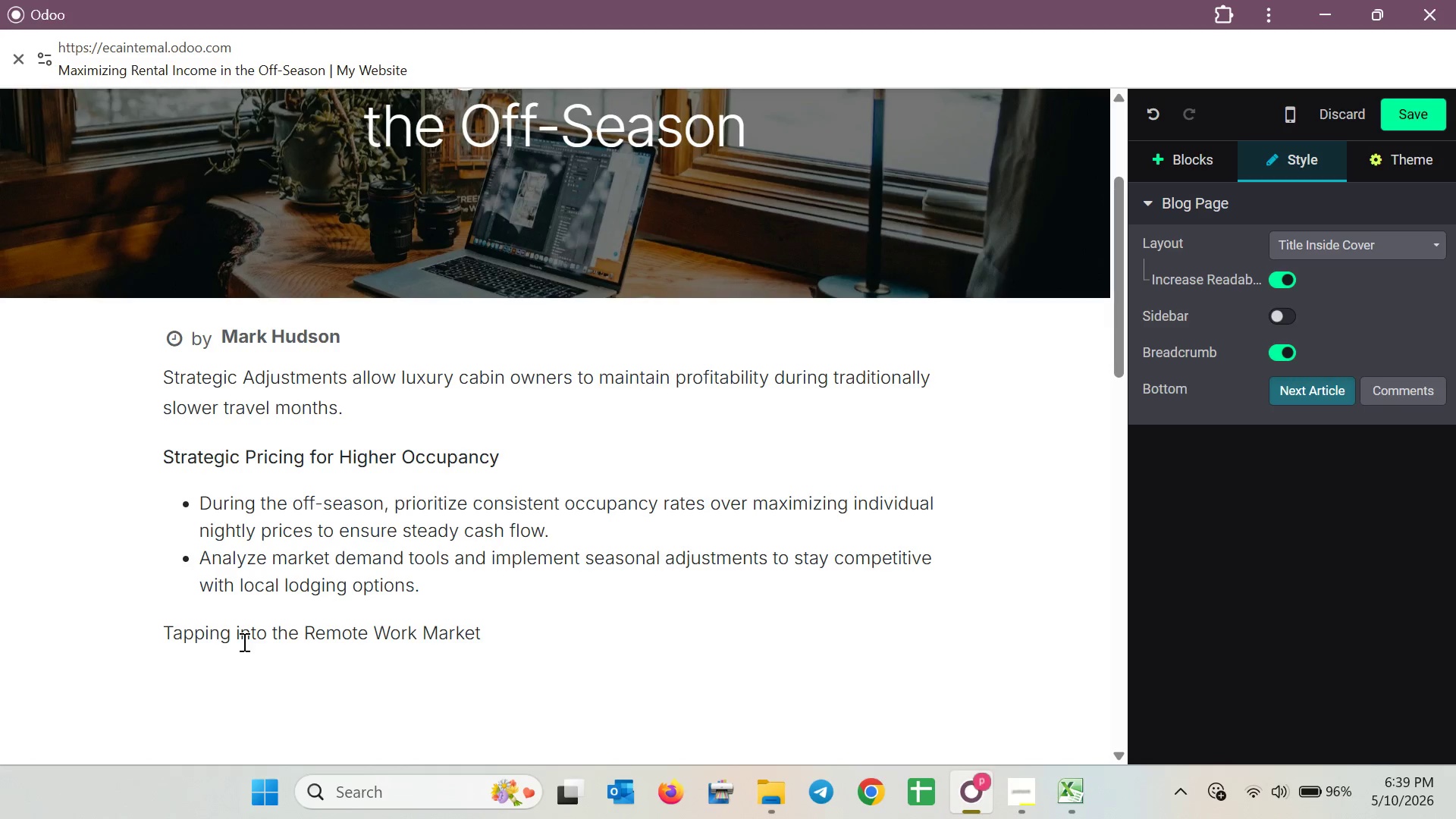 
key(Enter)
 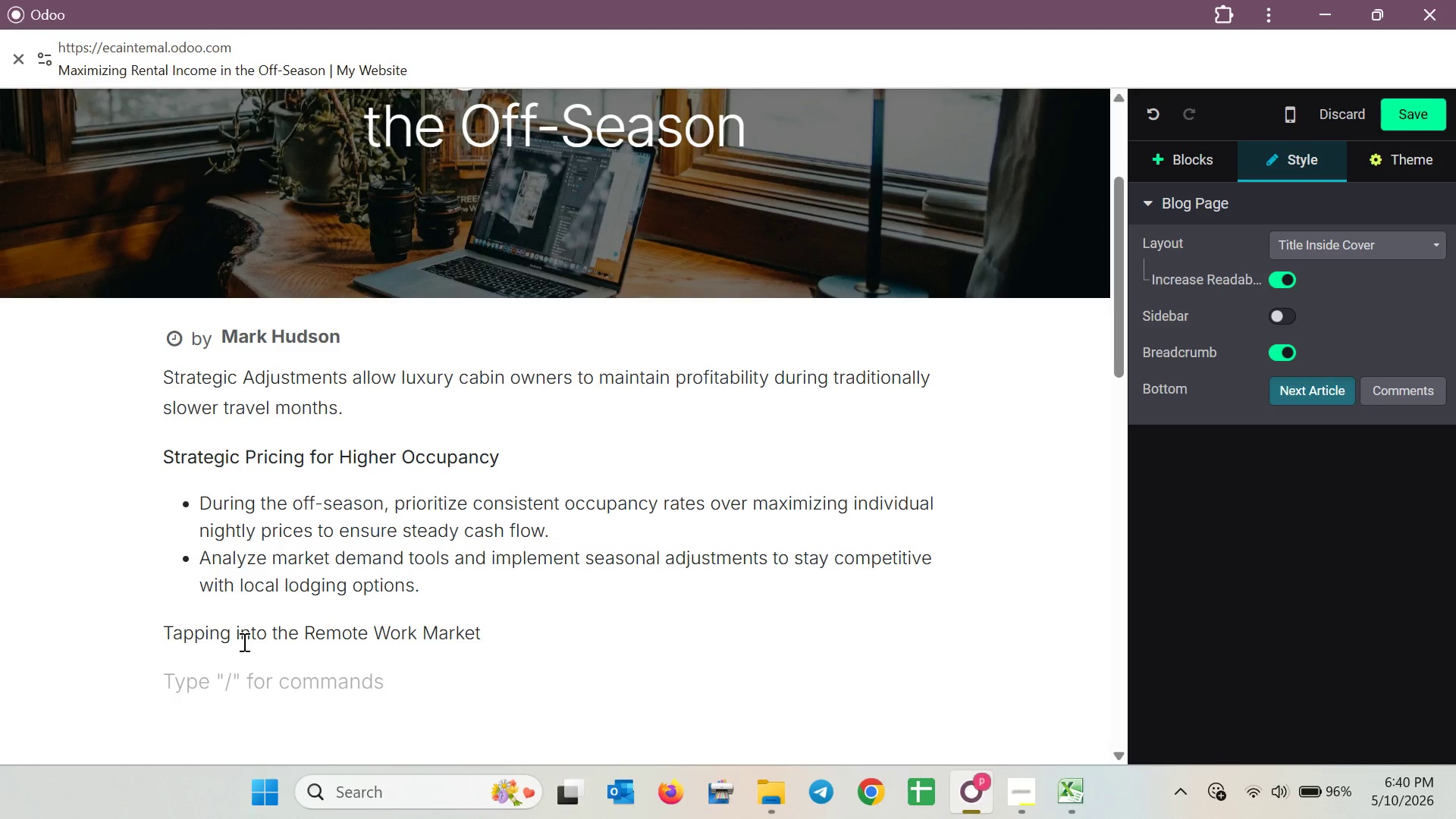 
wait(6.26)
 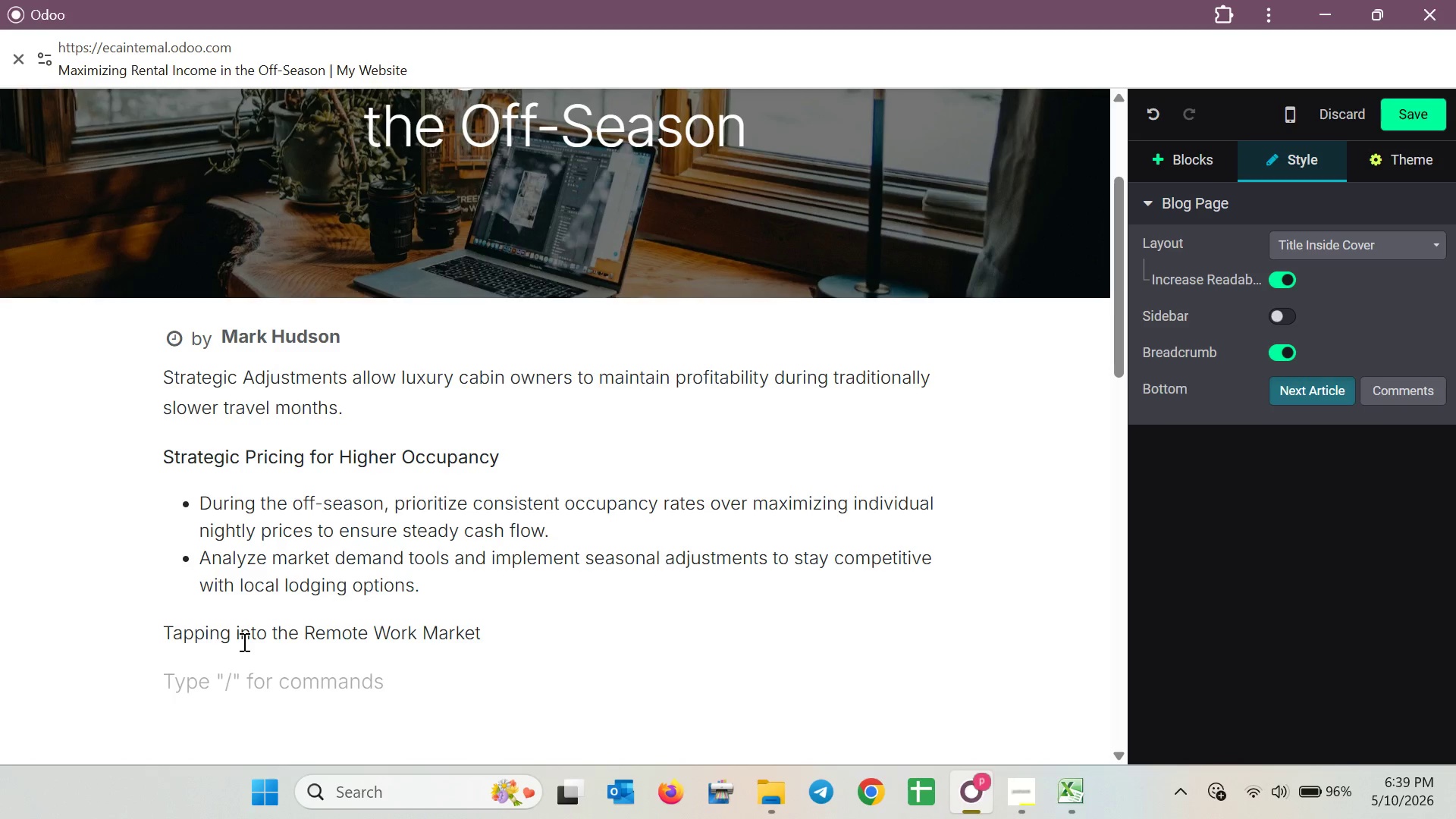 
type(po)
 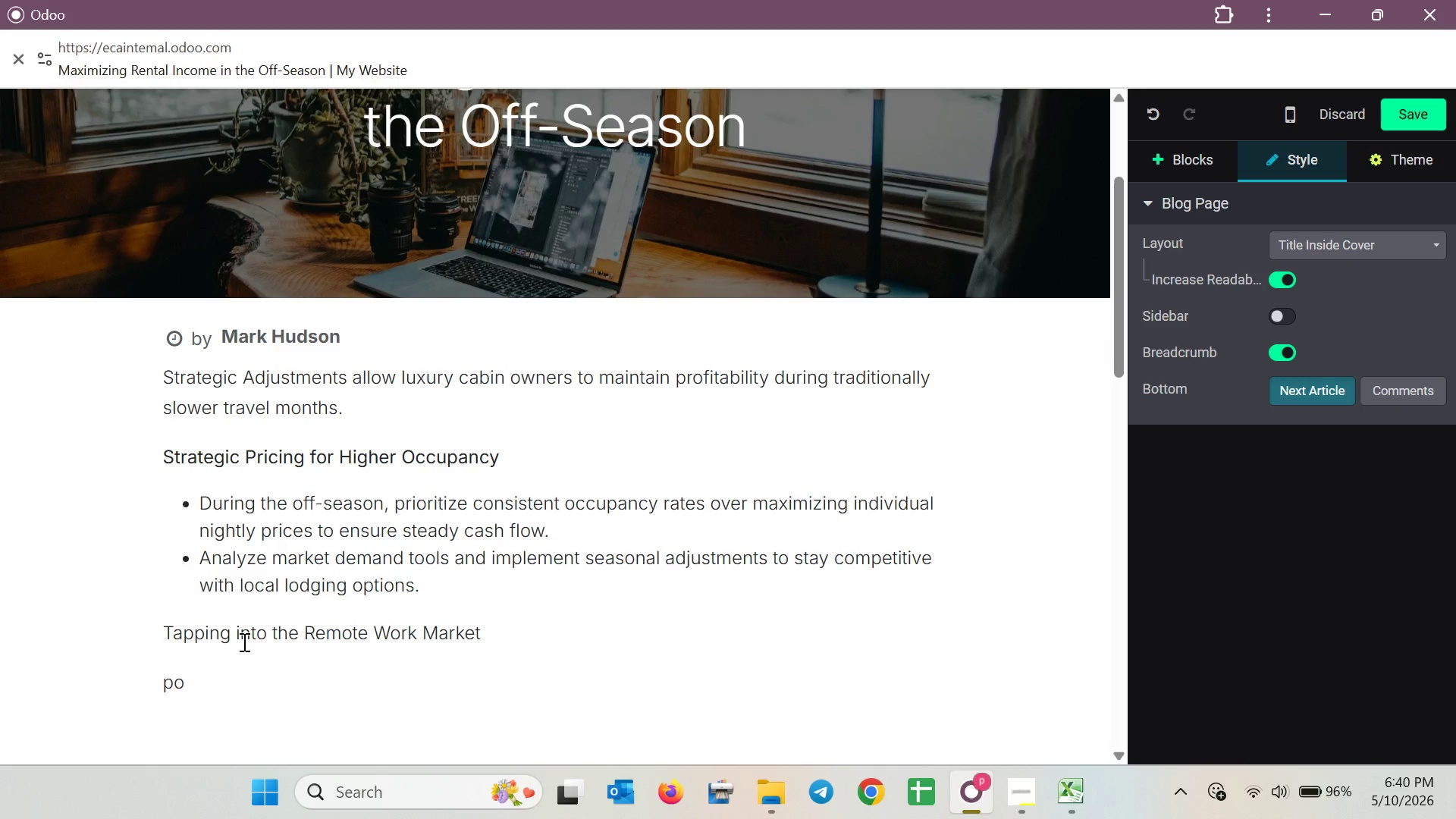 
wait(37.17)
 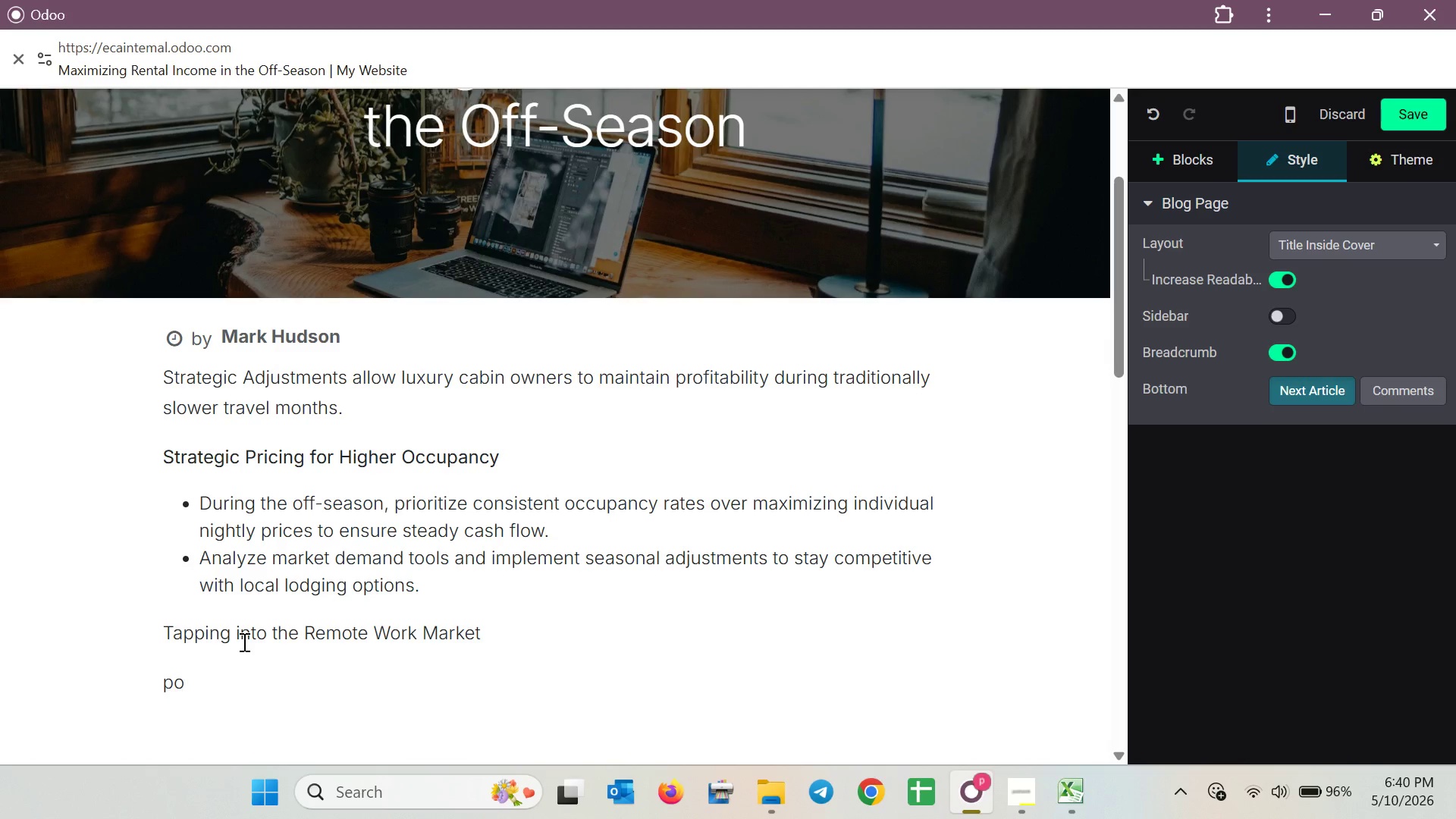 
type(sition your )
 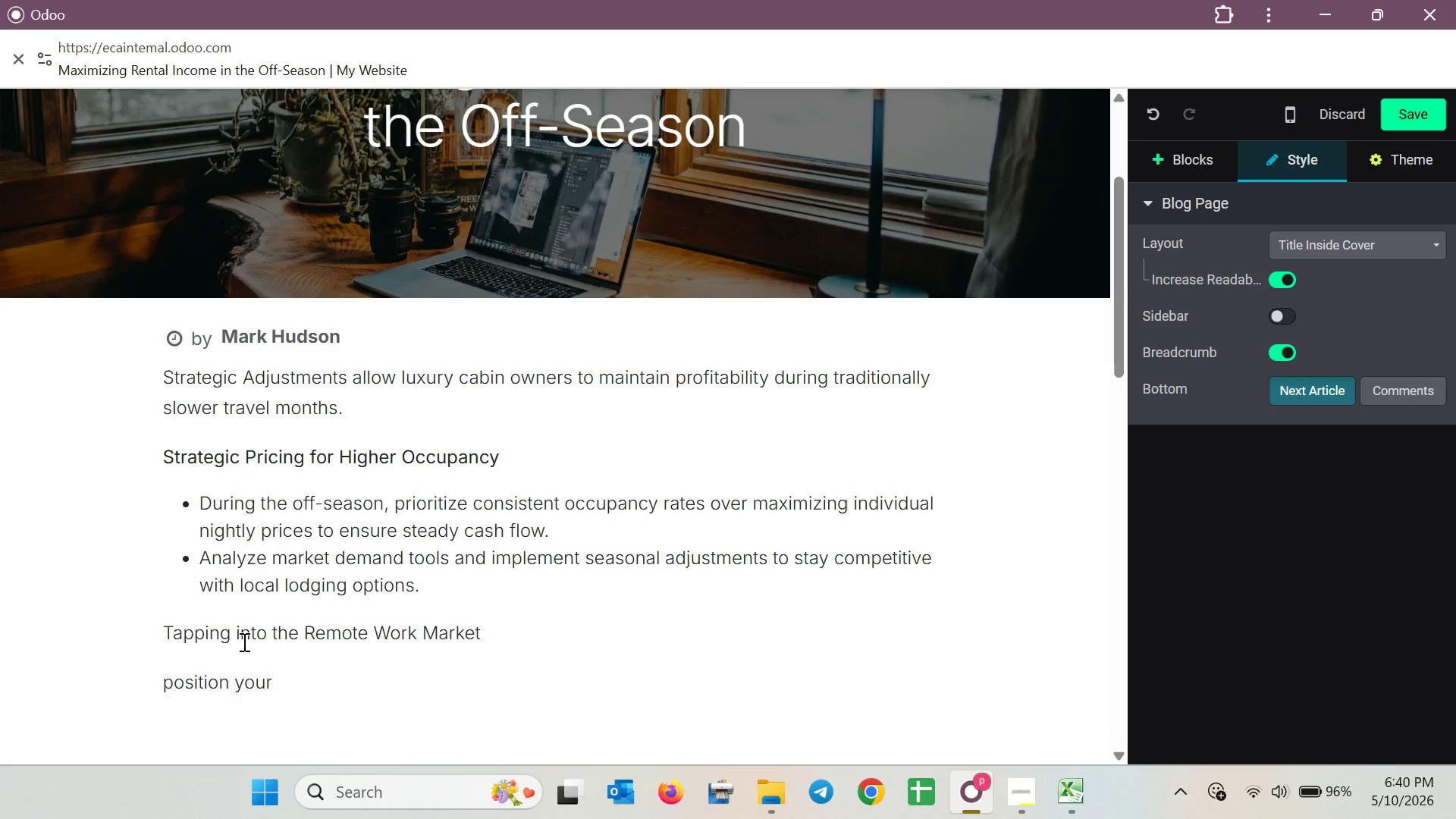 
hold_key(key=ArrowLeft, duration=0.84)
 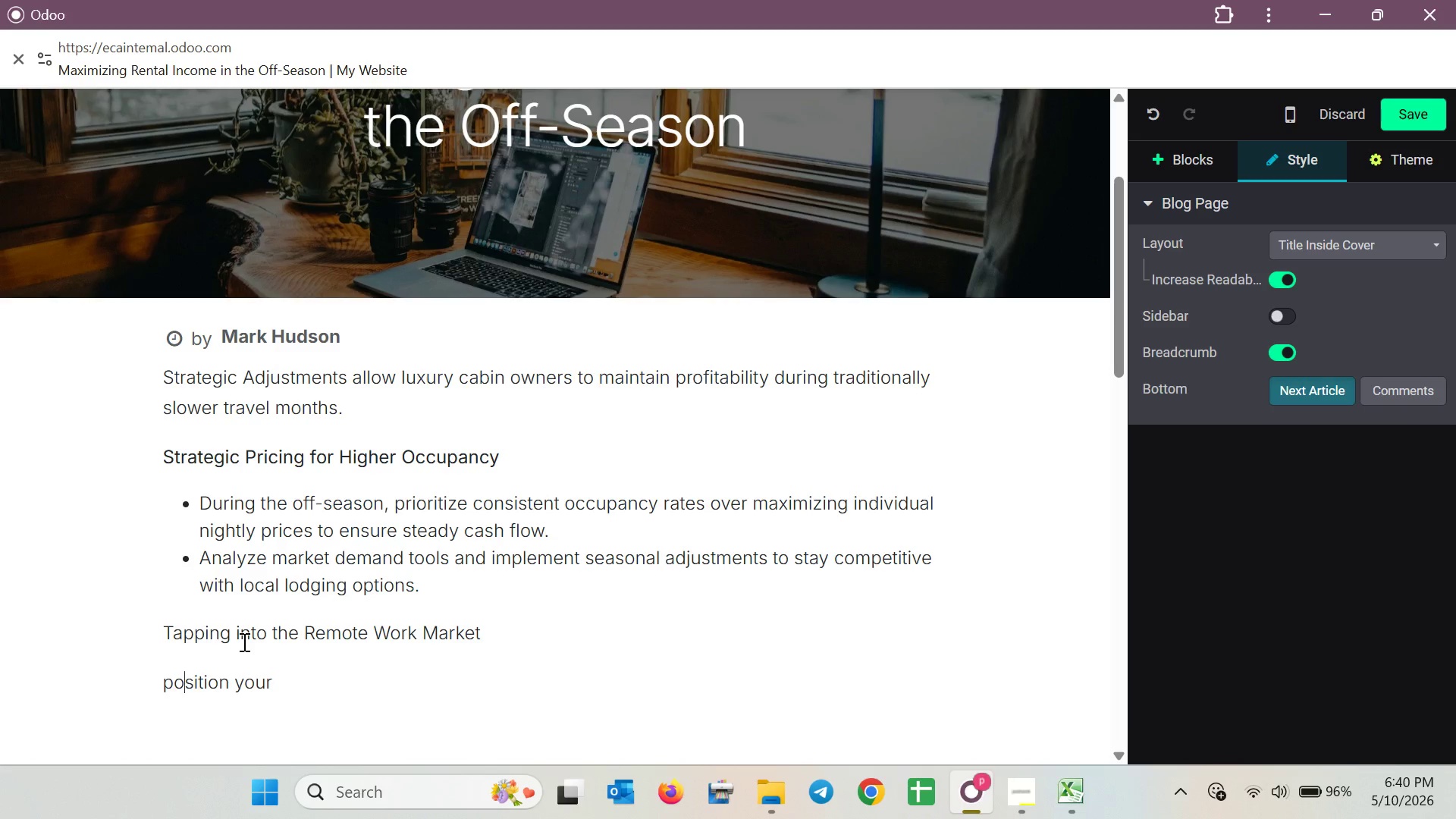 
key(ArrowLeft)
 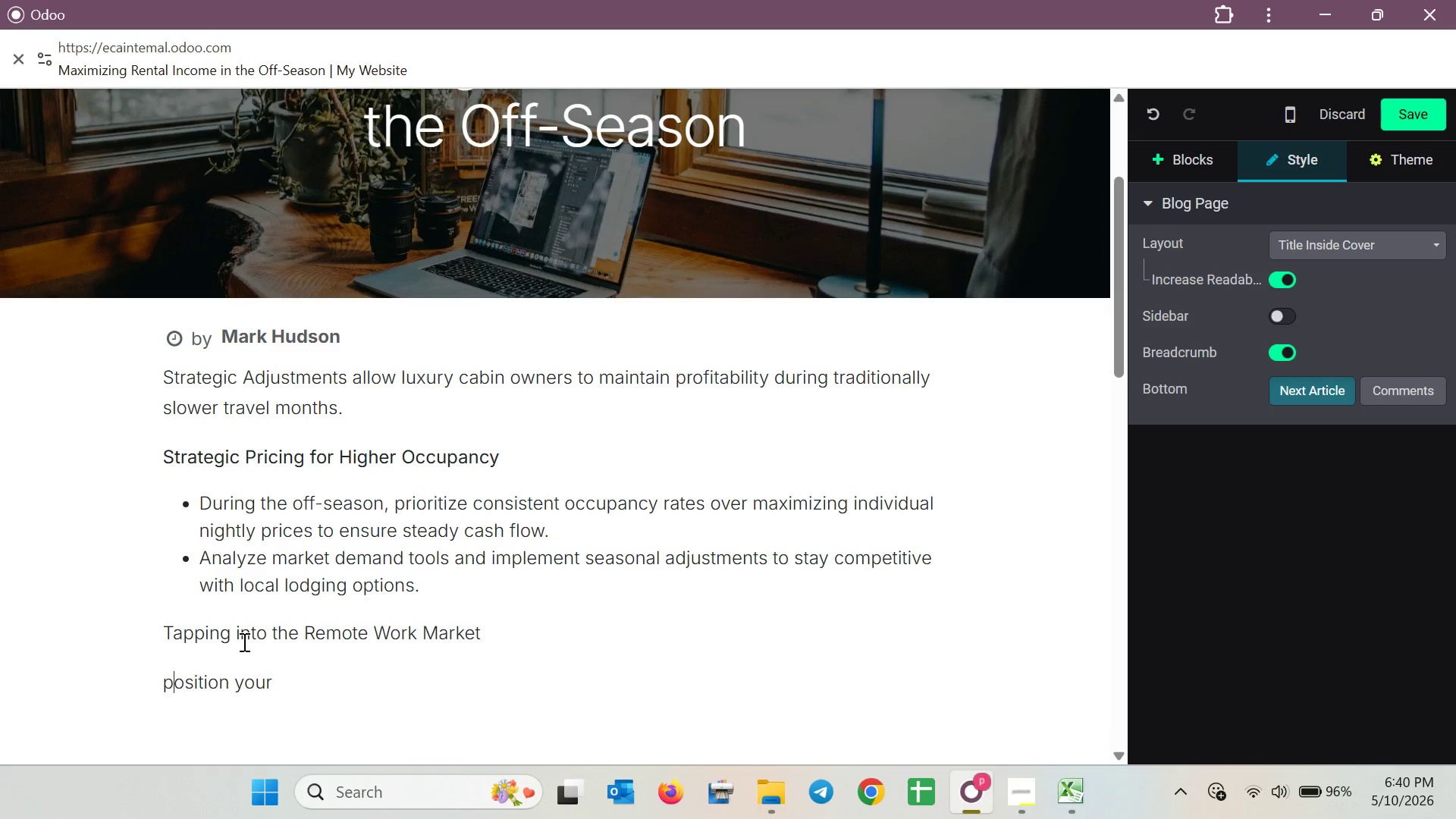 
key(Backspace)
 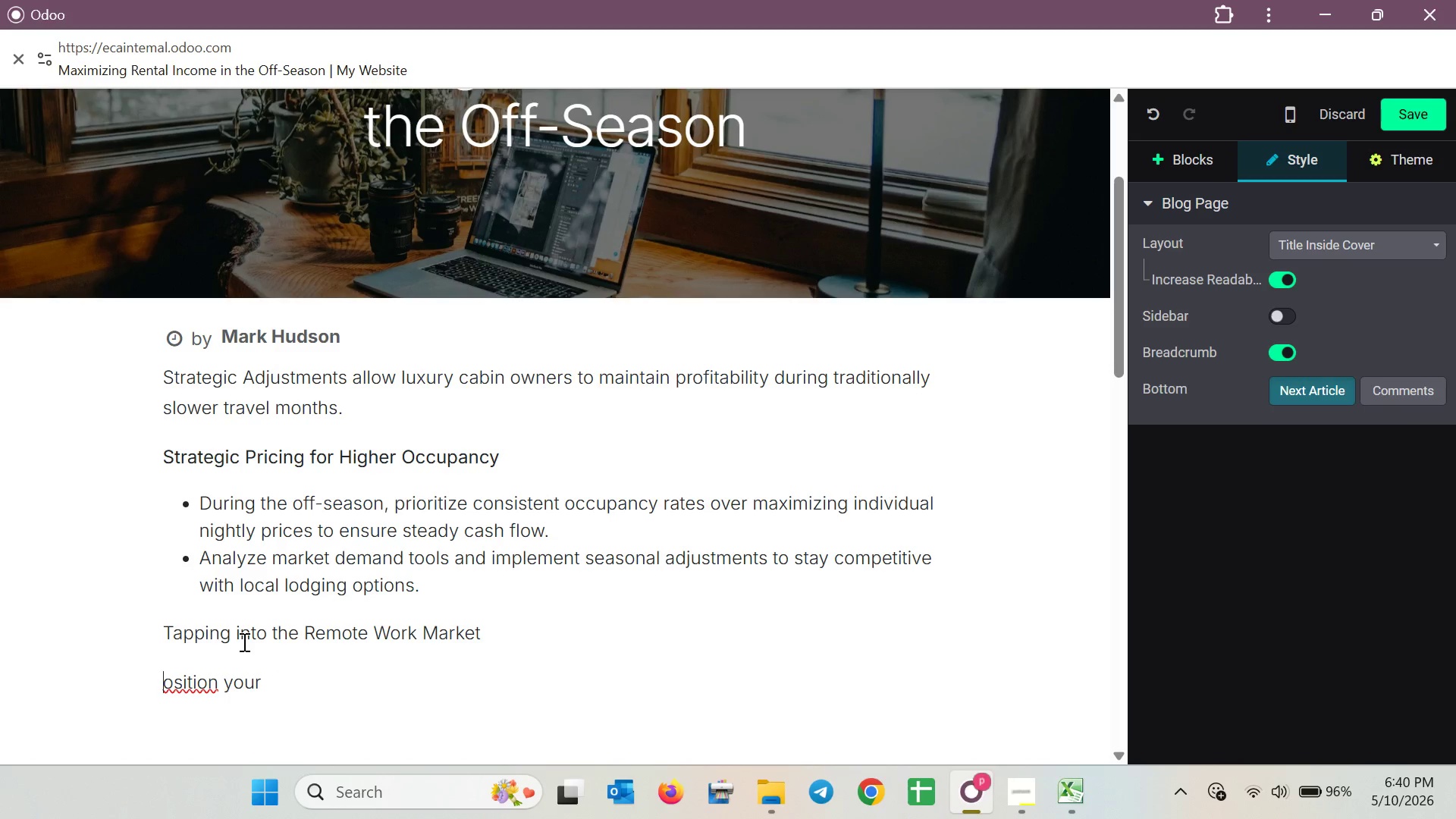 
key(Shift+P)
 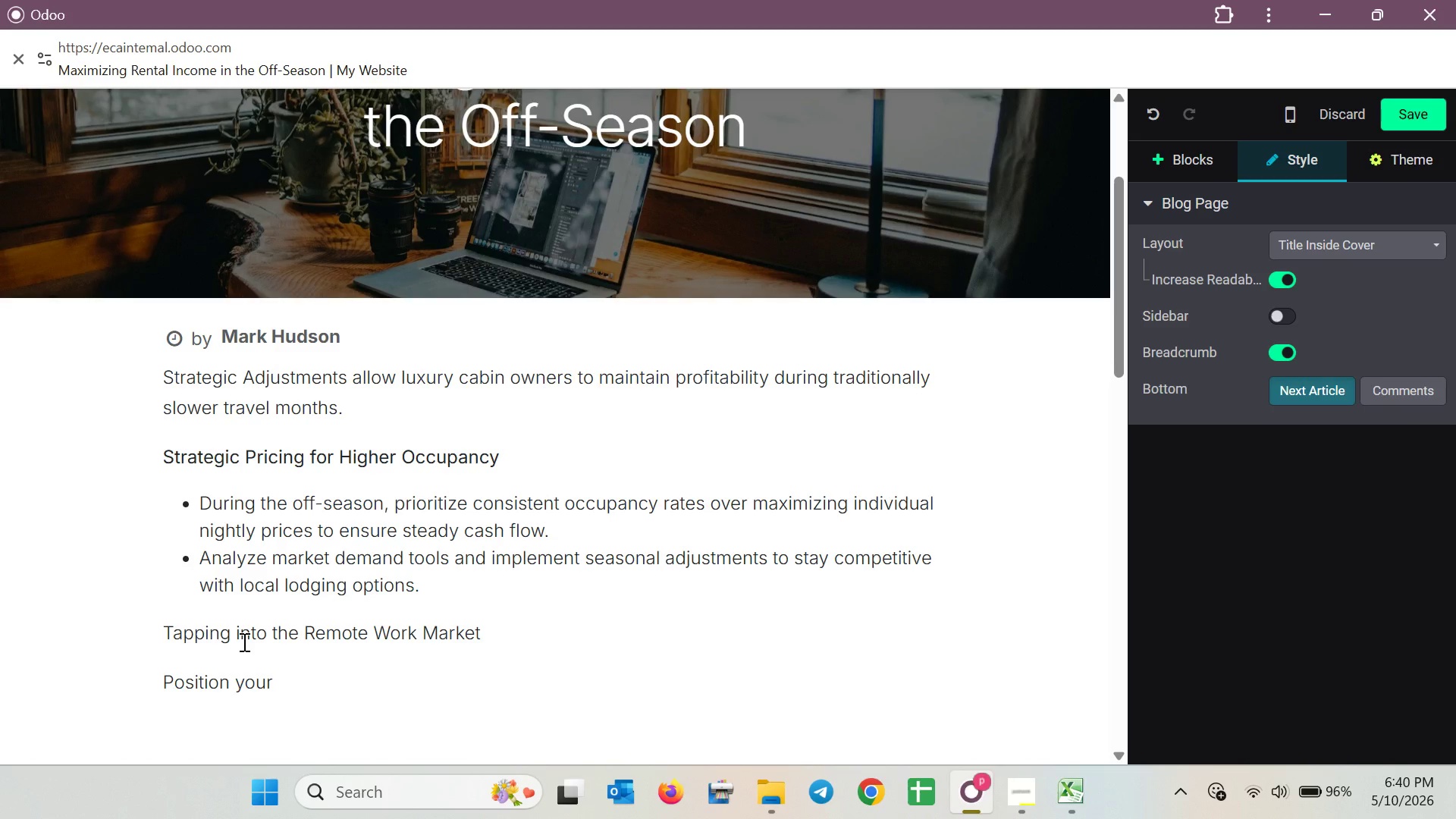 
hold_key(key=ControlLeft, duration=1.22)
 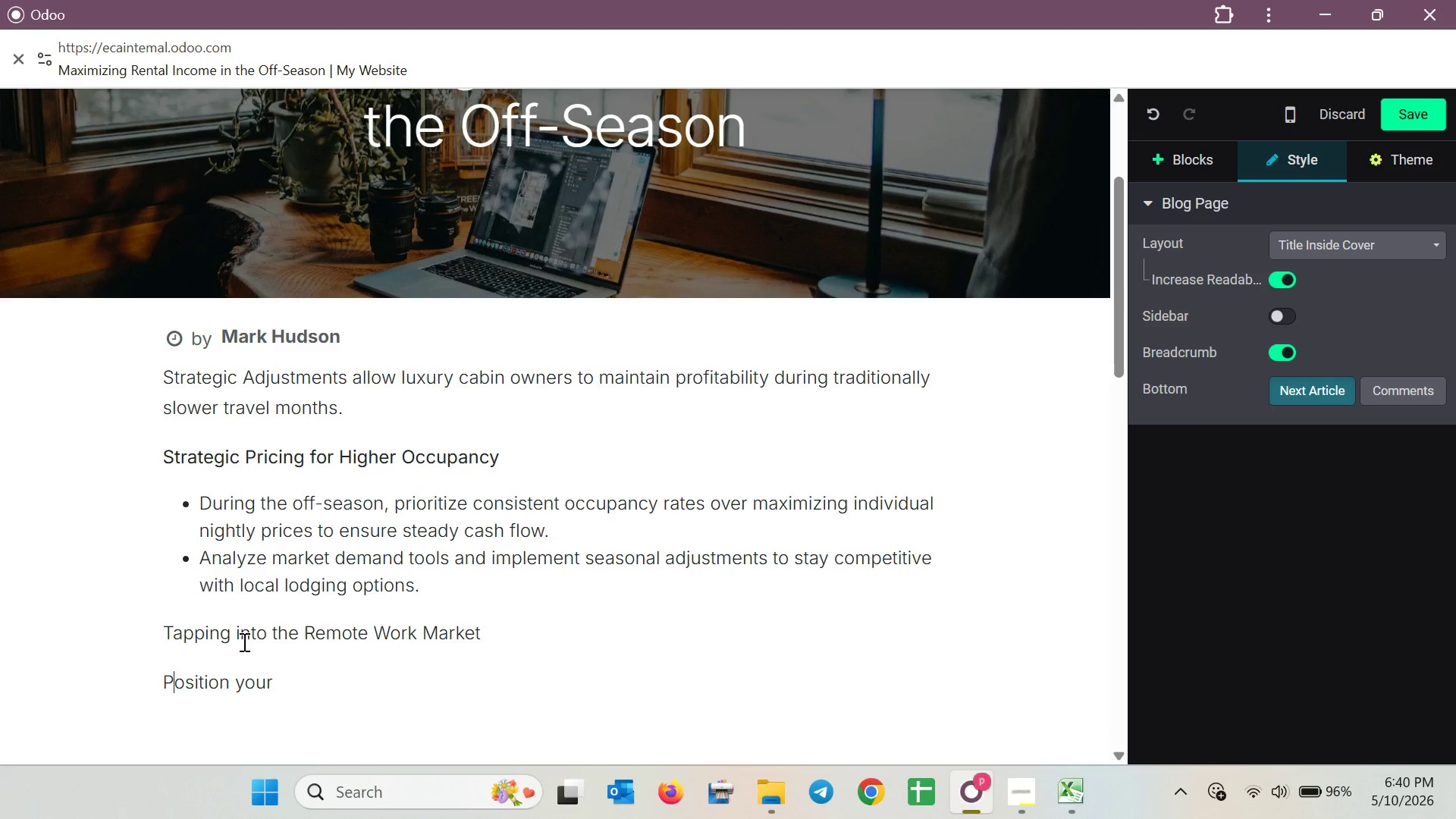 
hold_key(key=ShiftLeft, duration=1.06)
 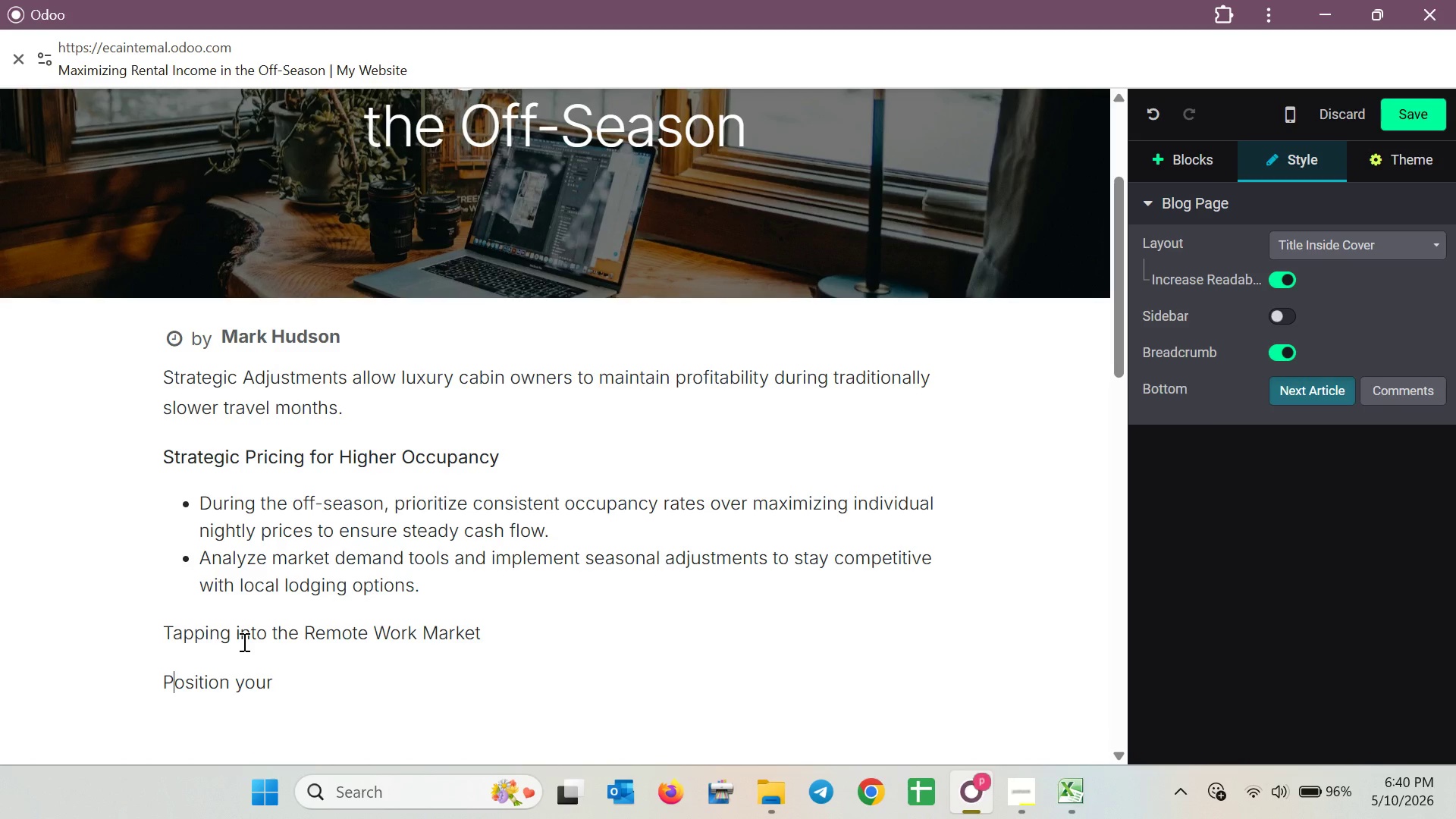 
hold_key(key=ControlRight, duration=0.64)
 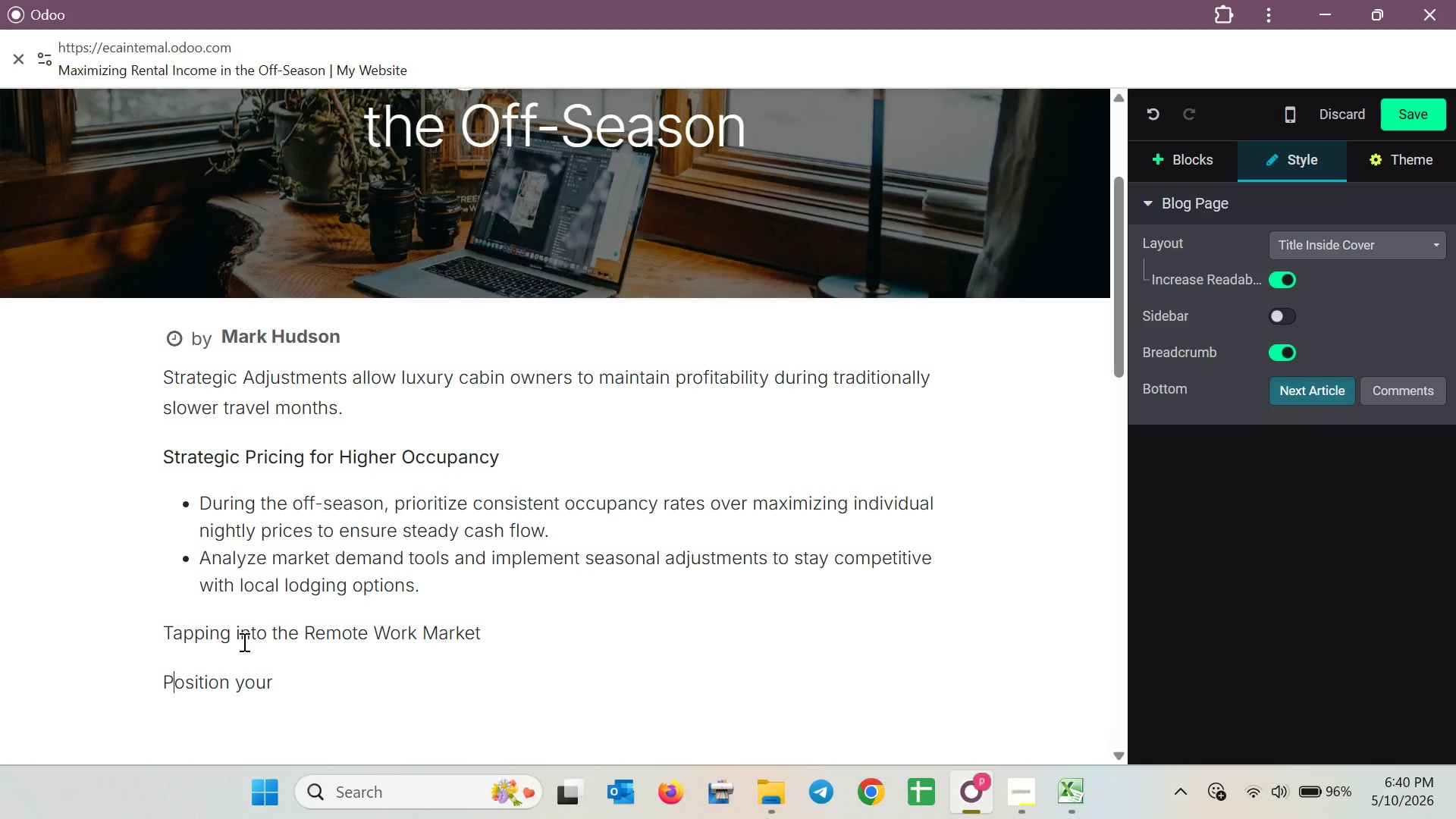 
key(Control+Shift+8)
 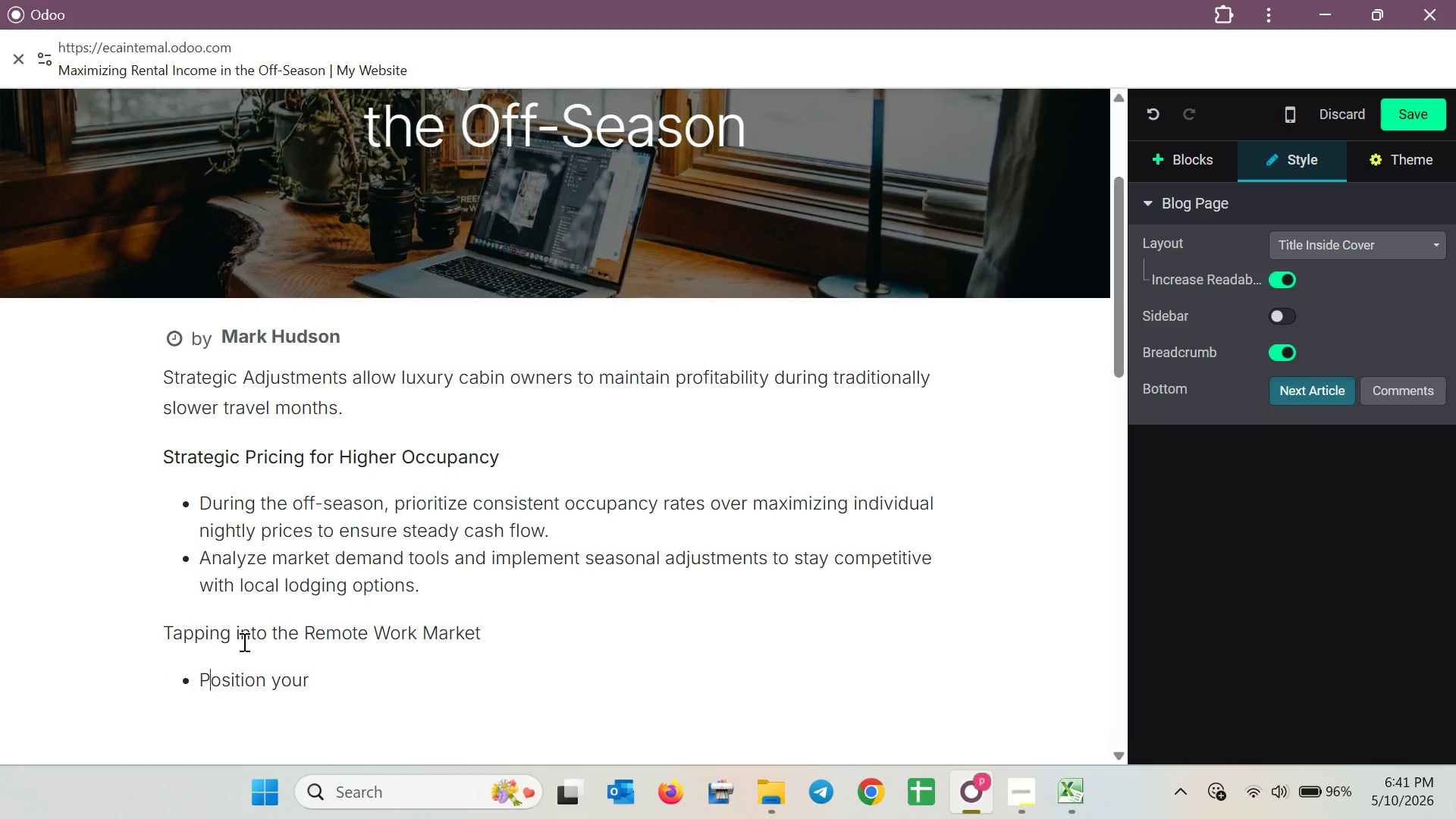 
key(ArrowDown)
 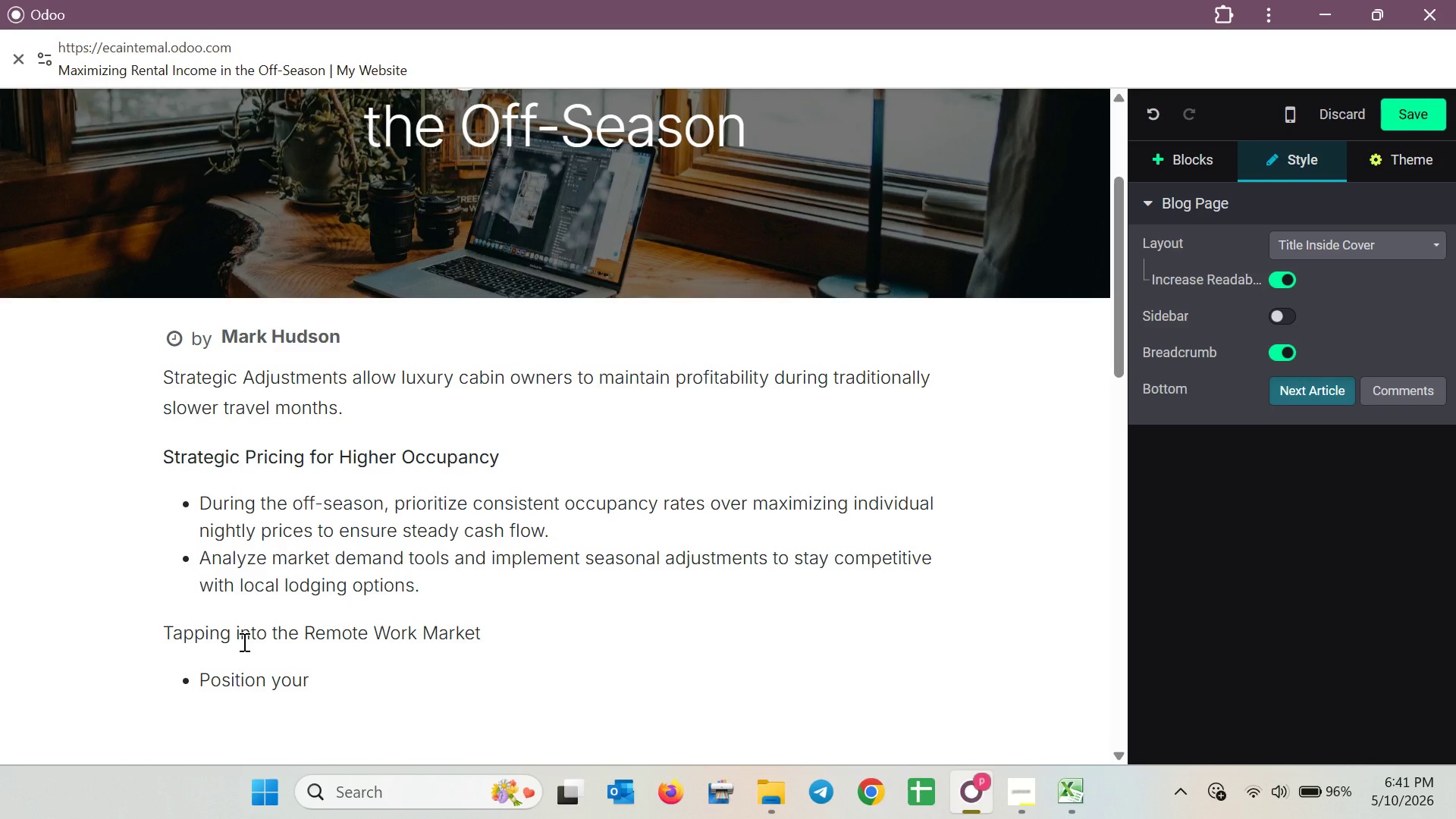 
wait(8.83)
 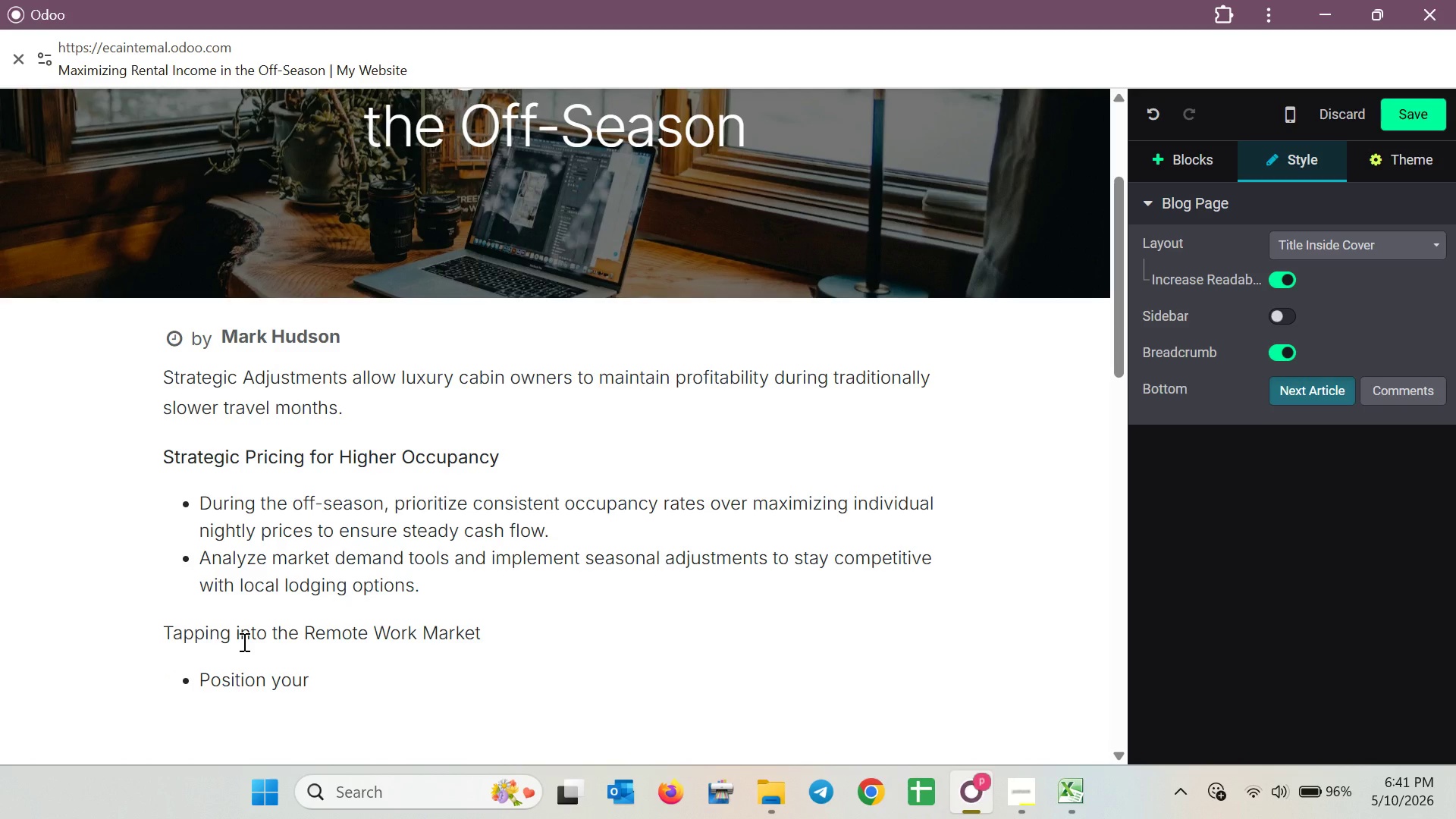 
type(mountain )
 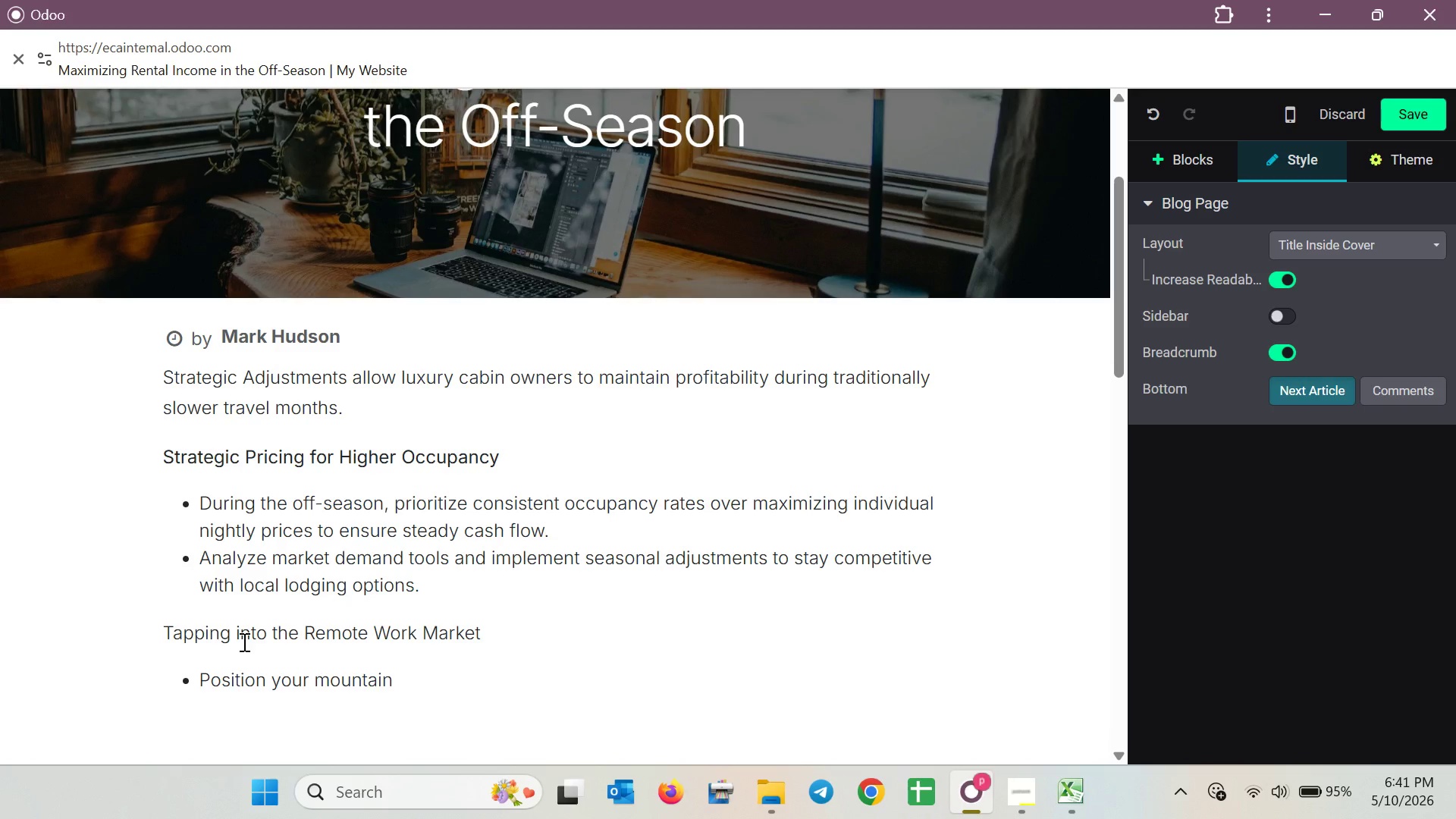 
wait(33.19)
 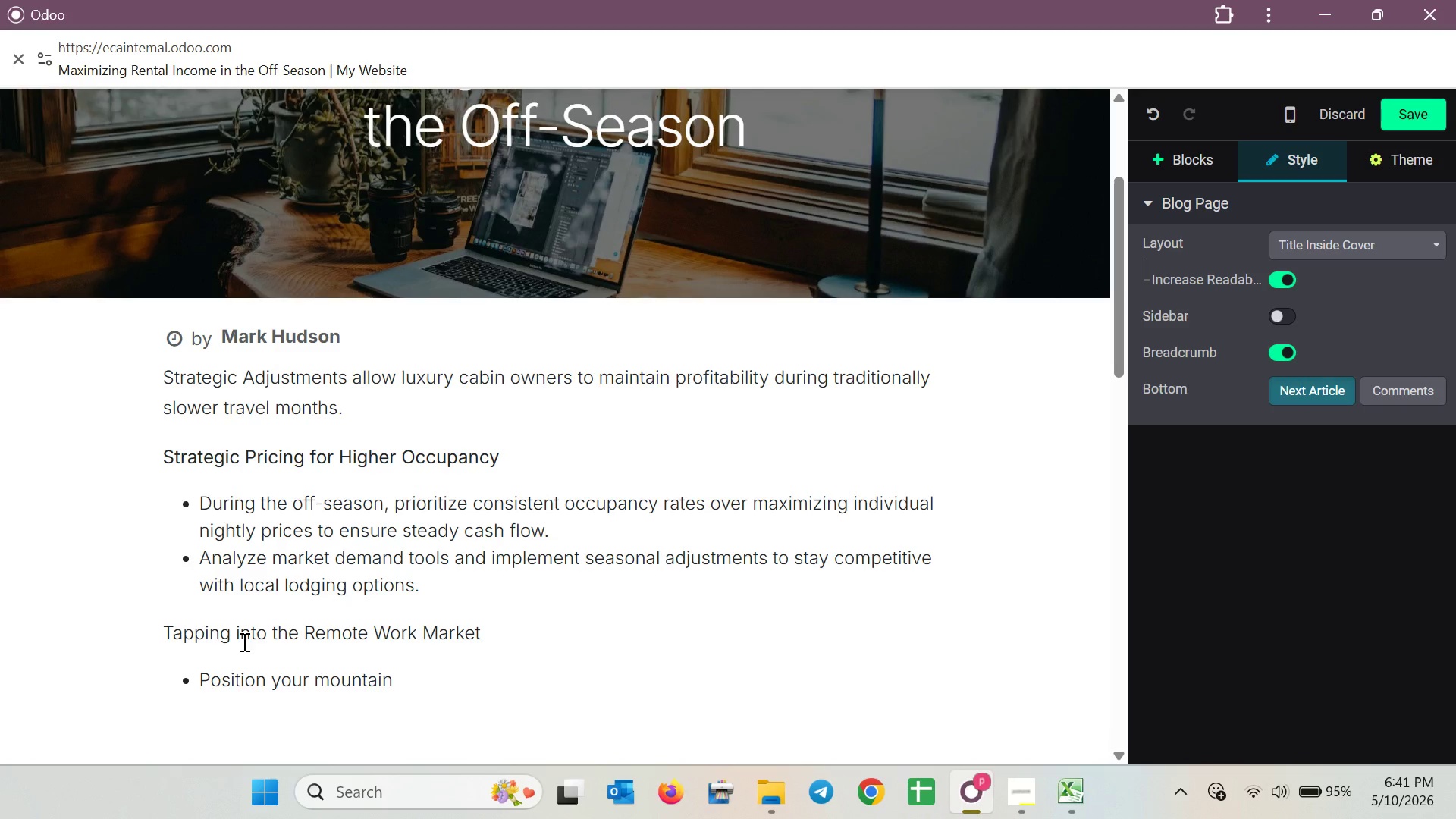 
type(cabin as a )
 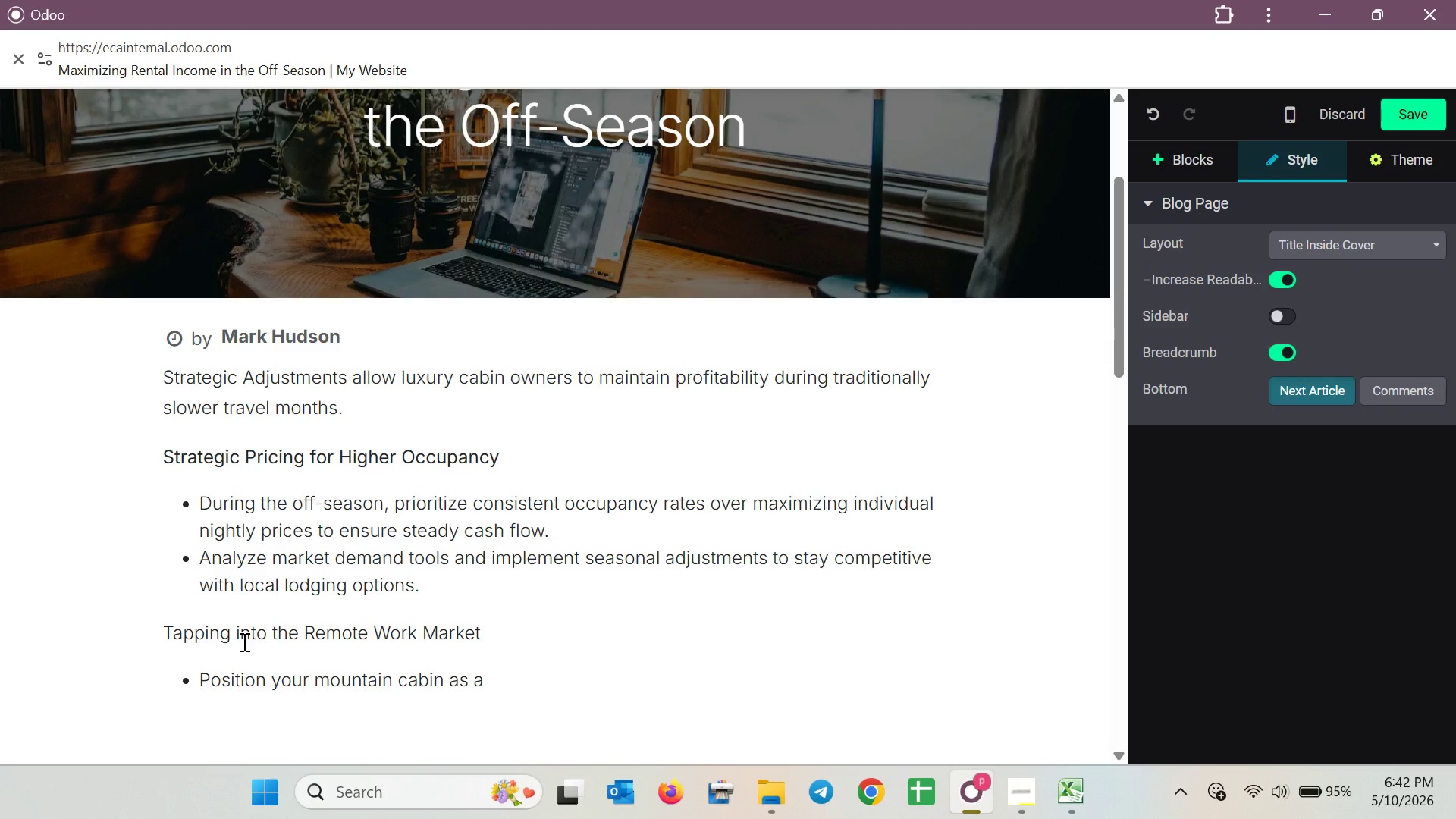 
wait(21.78)
 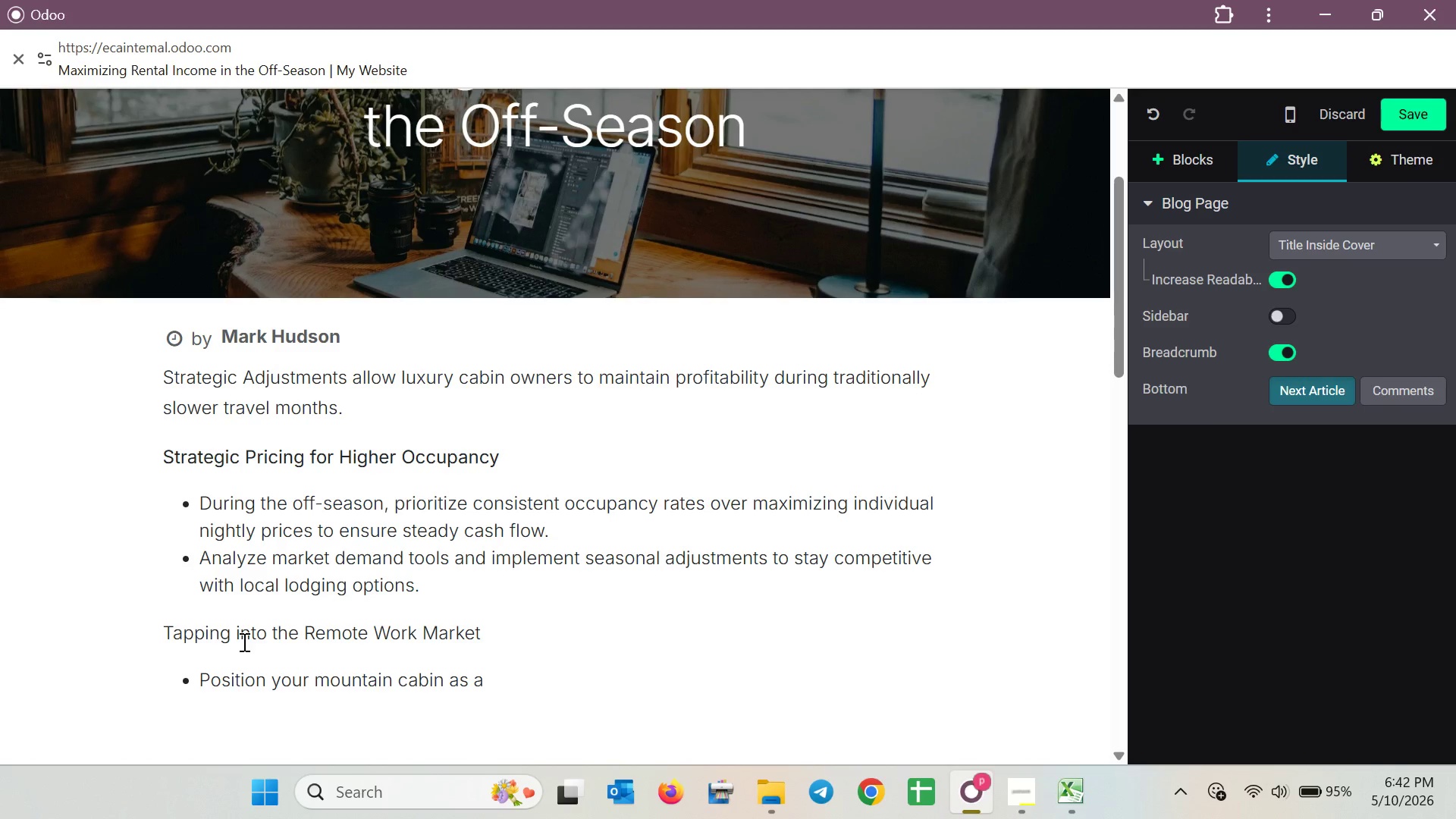 
type("remote )
 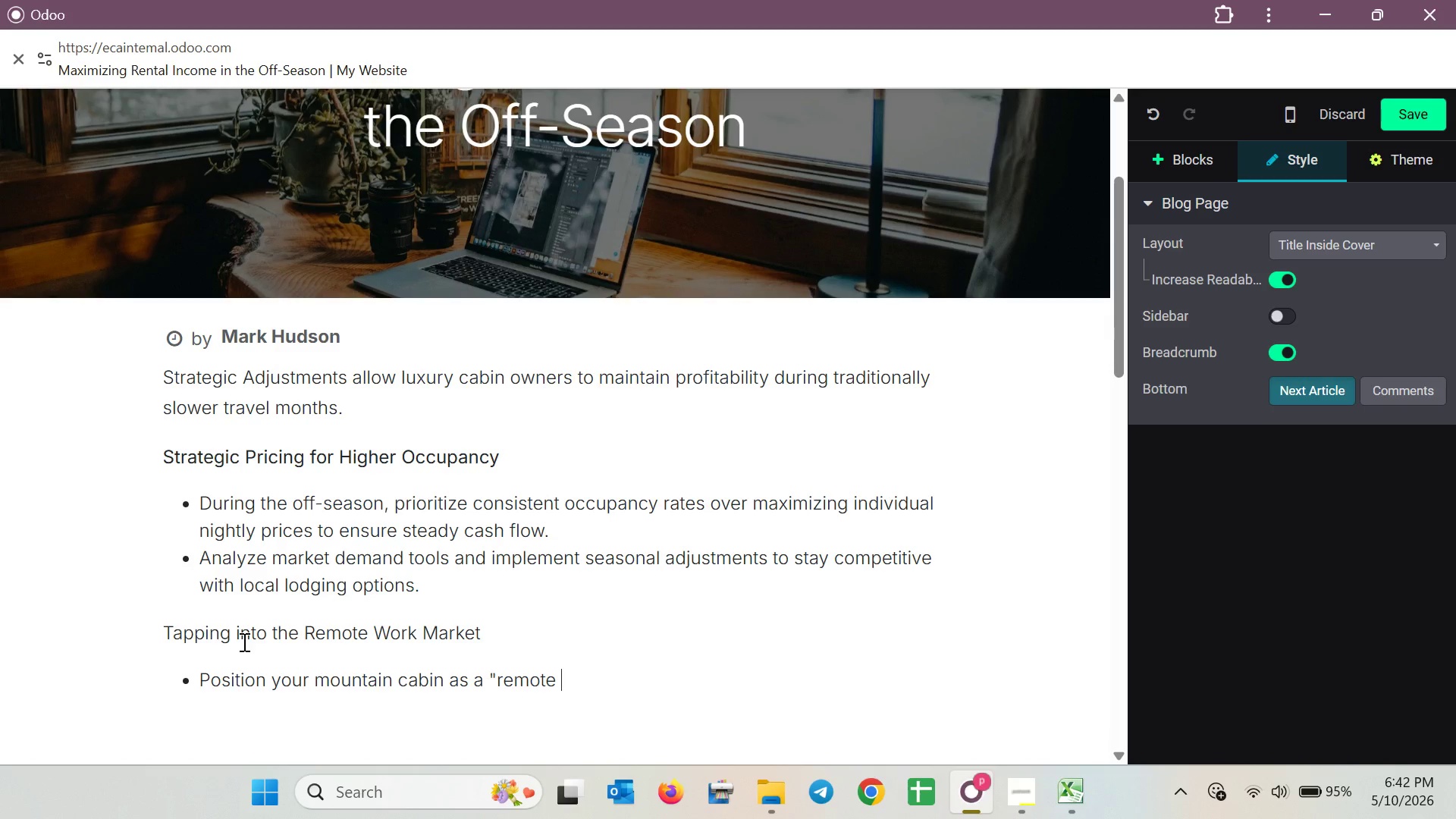 
wait(25.12)
 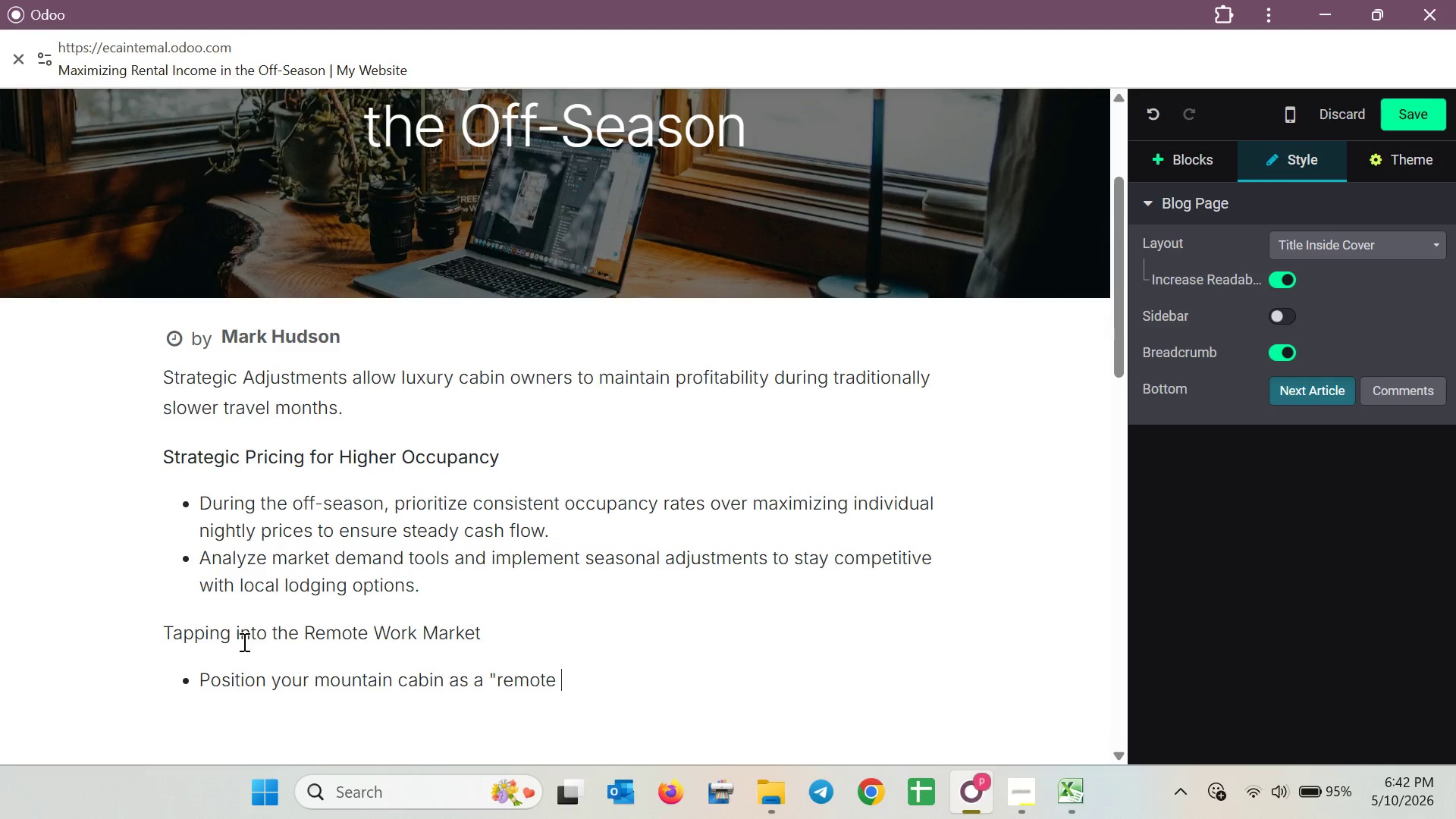 
left_click_drag(start_coordinate=[504, 632], to_coordinate=[128, 628])
 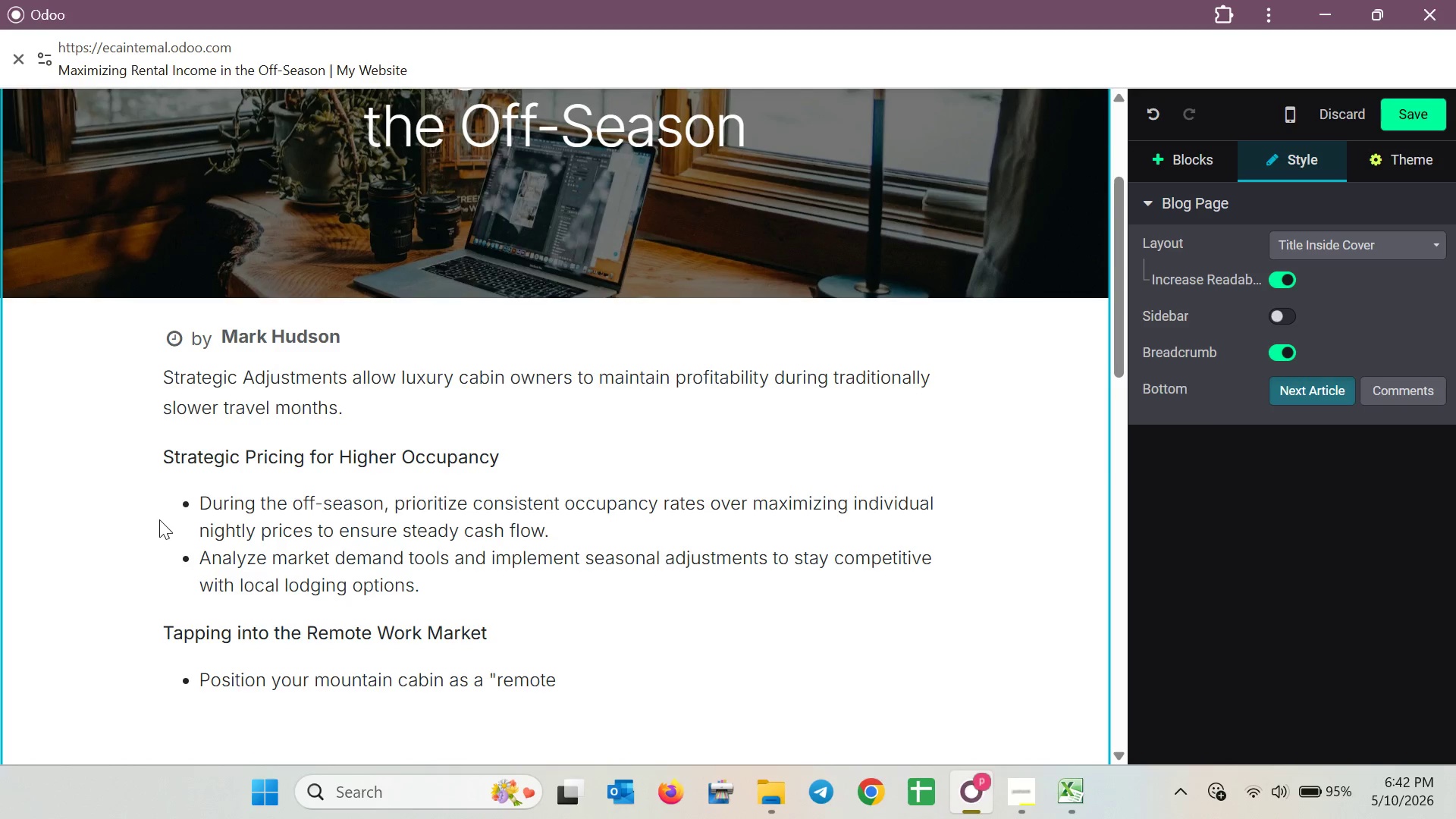 
wait(6.06)
 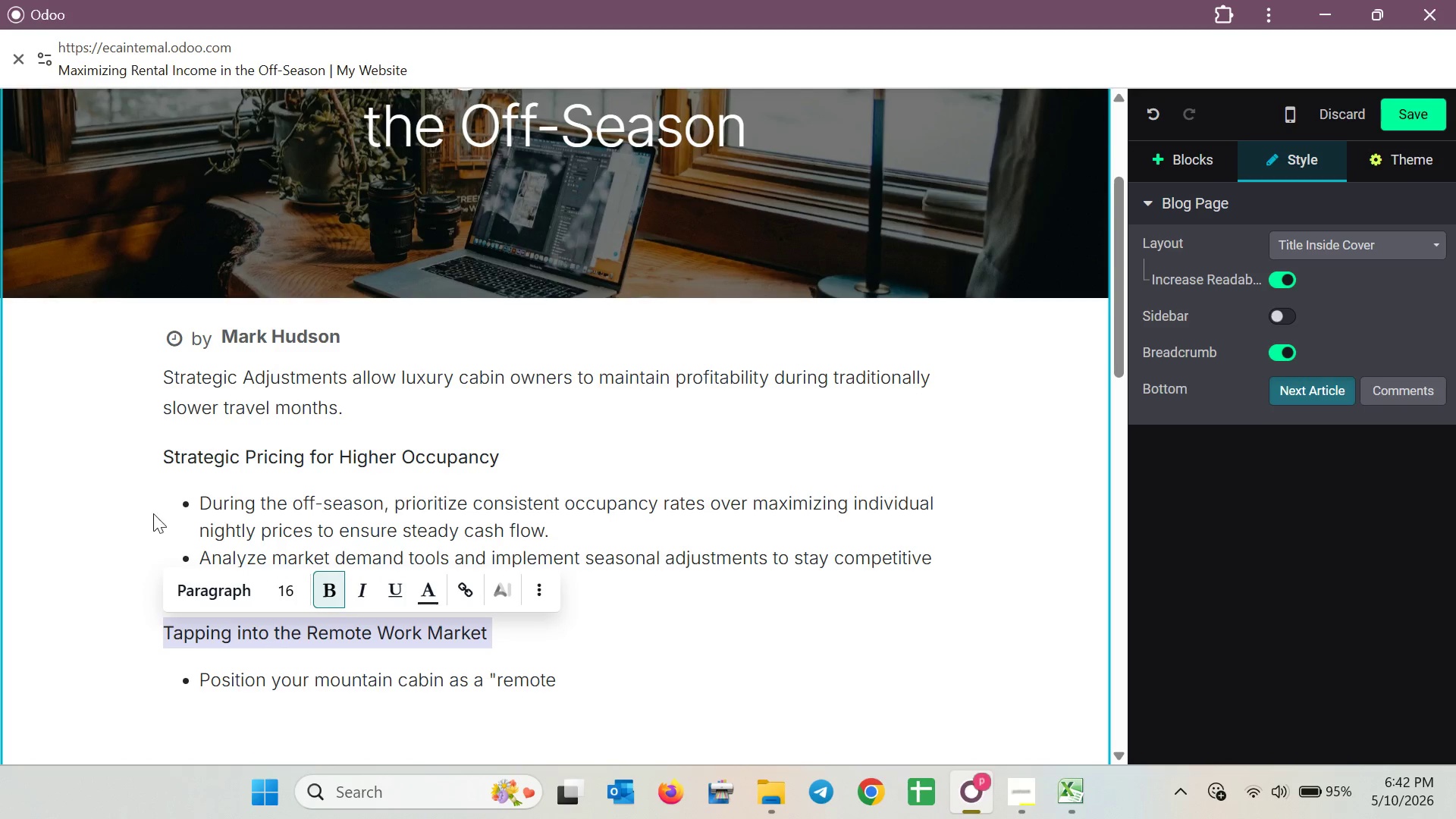 
left_click([647, 679])
 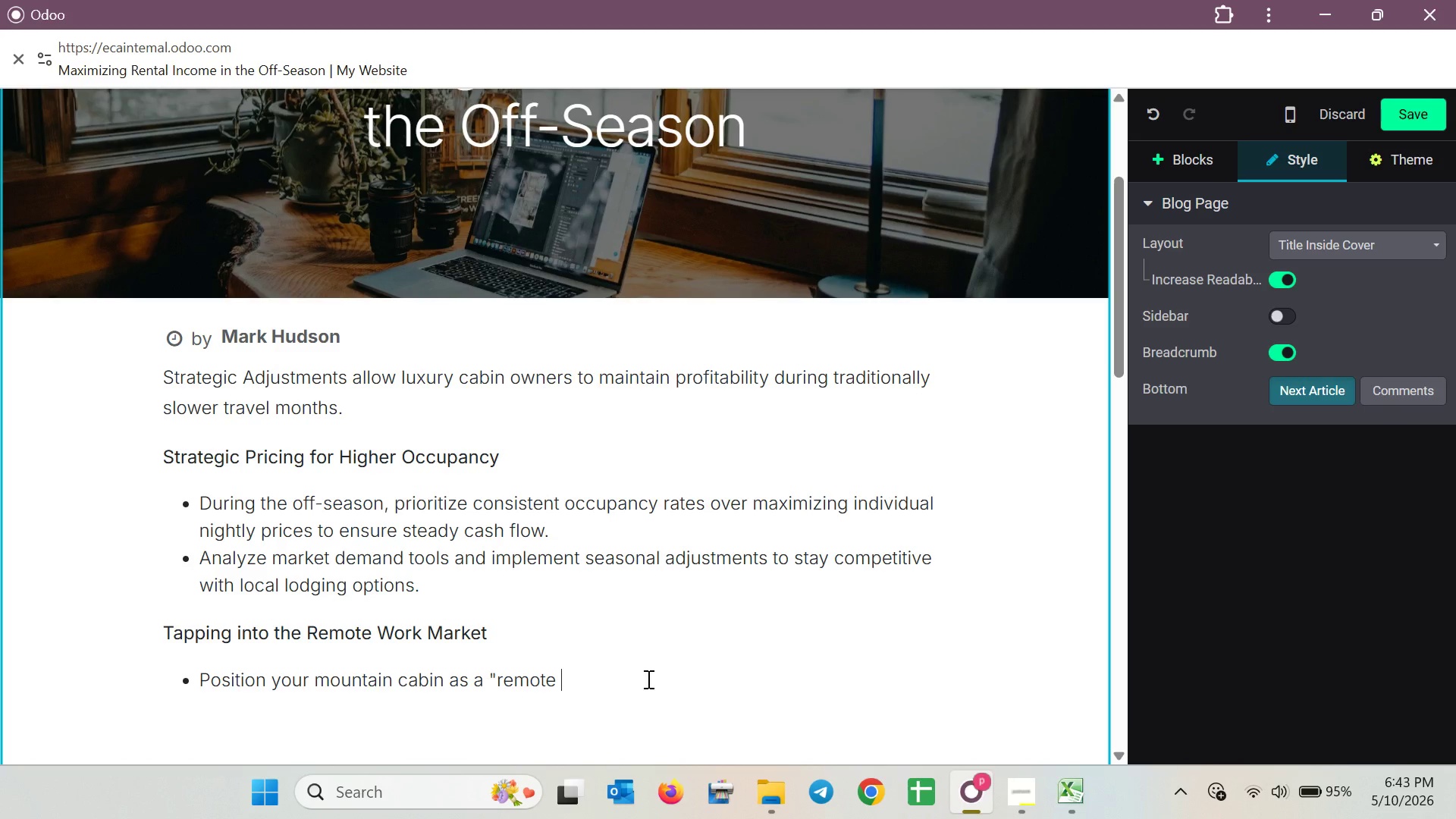 
wait(18.94)
 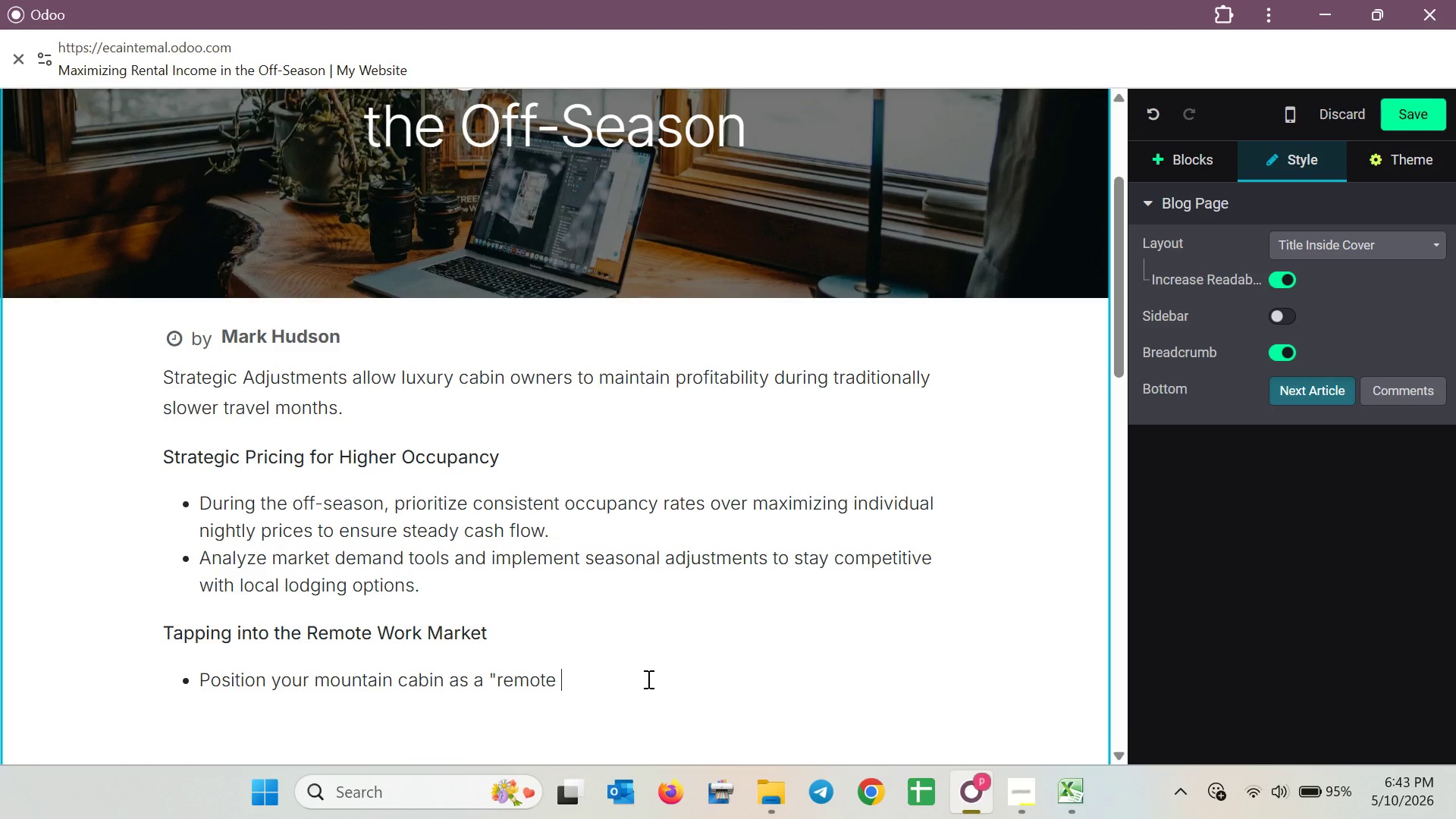 
type(work )
 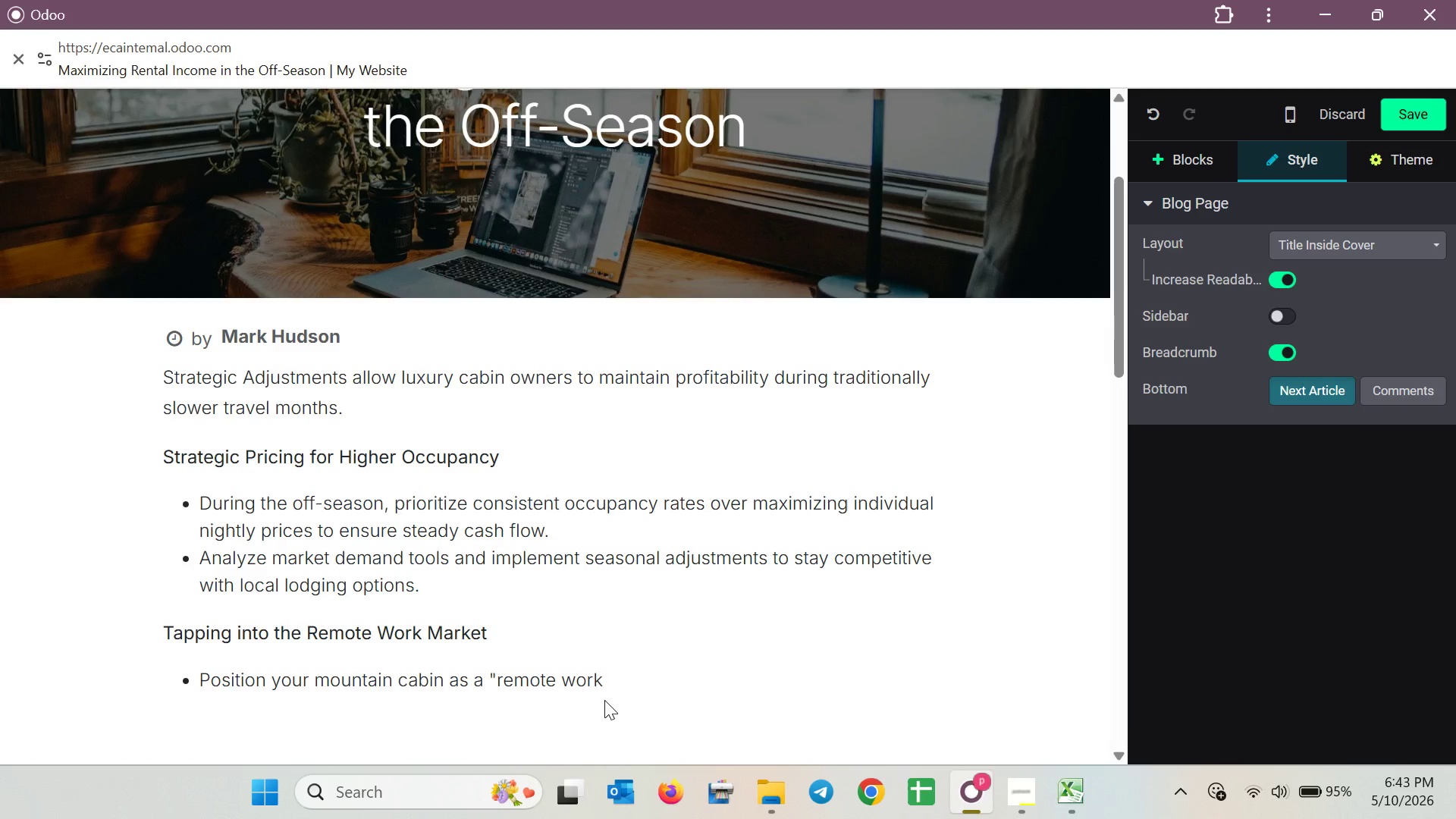 
type(retreat" to )
 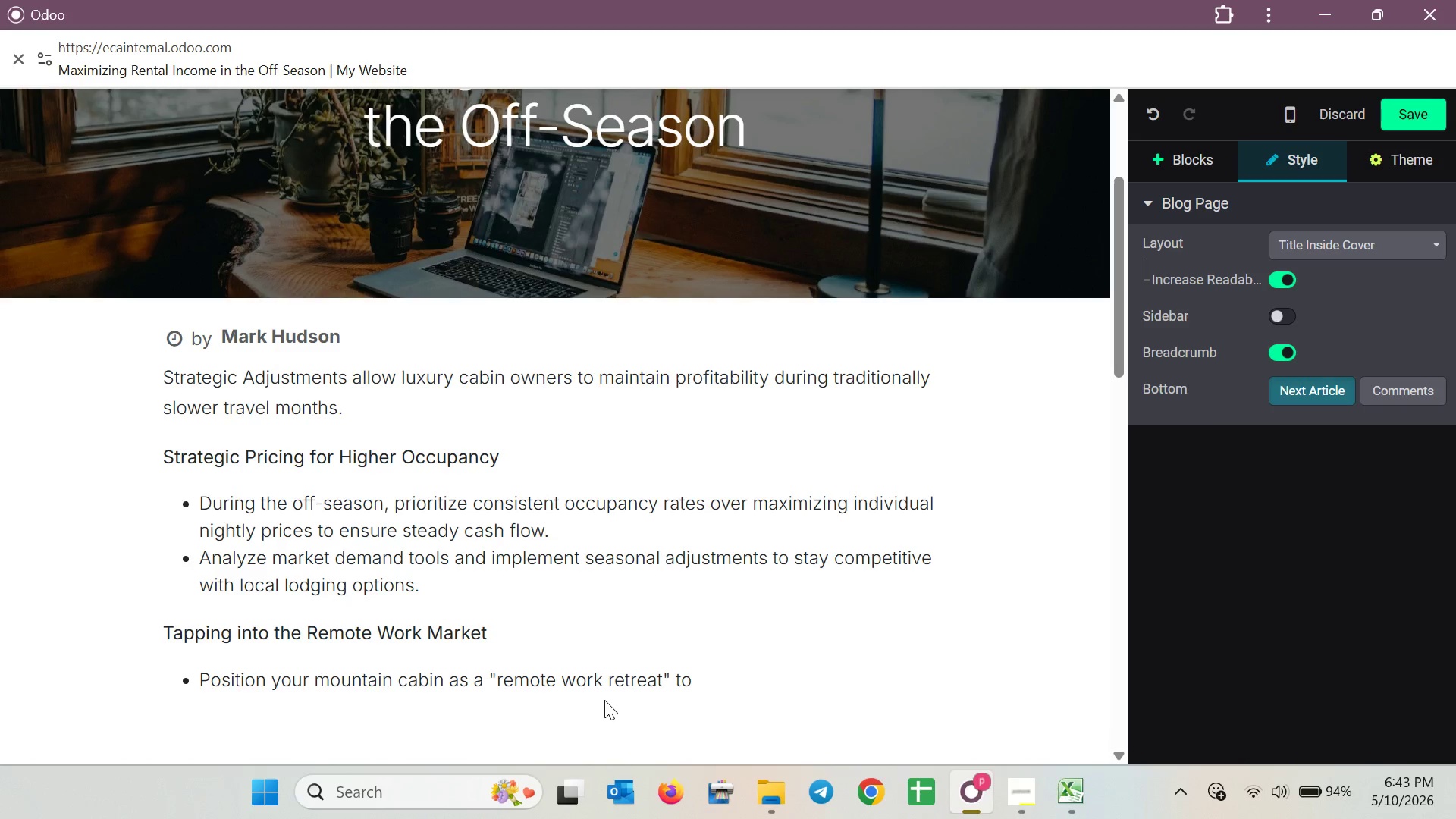 
wait(12.47)
 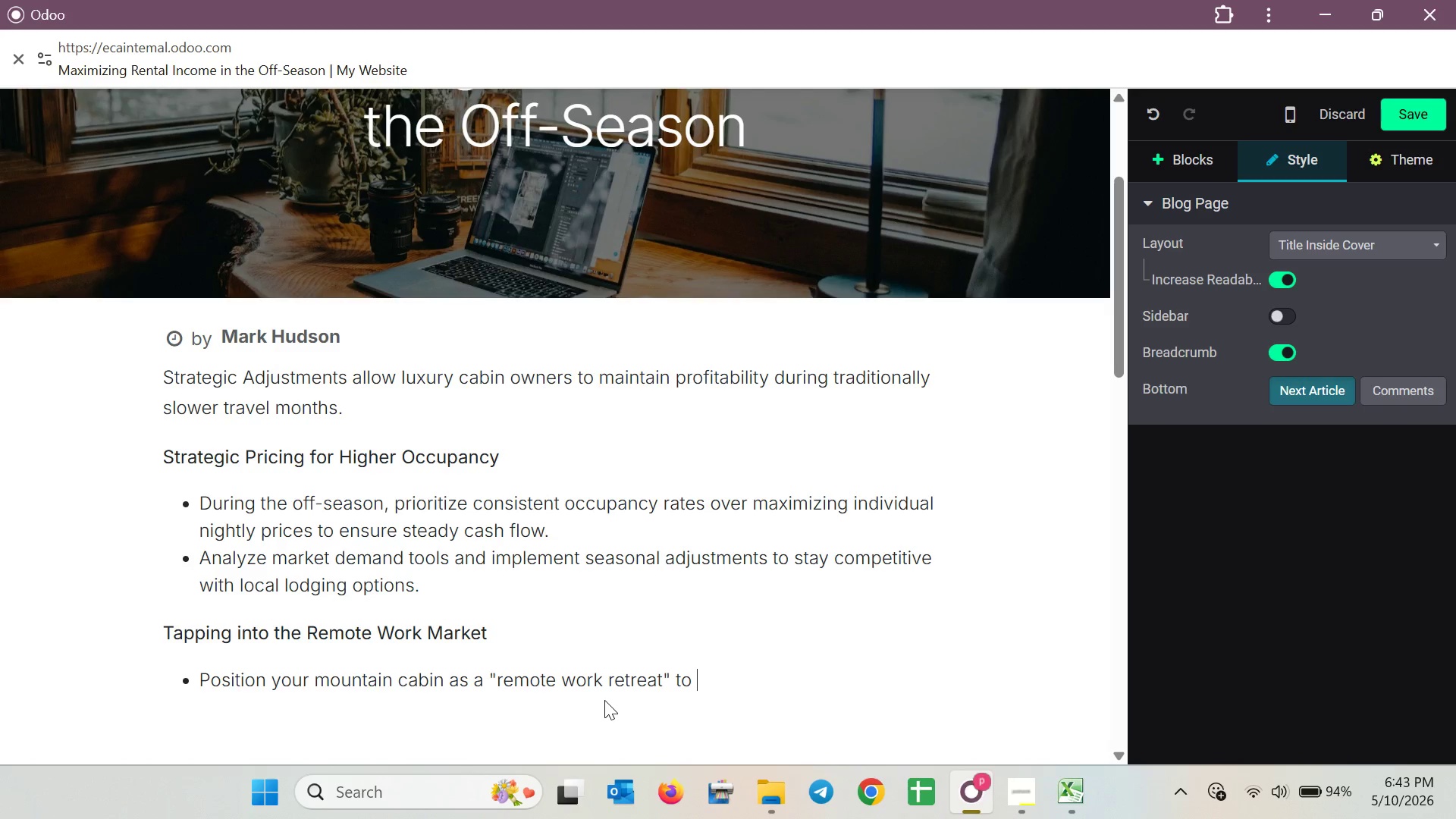 
type(at)
 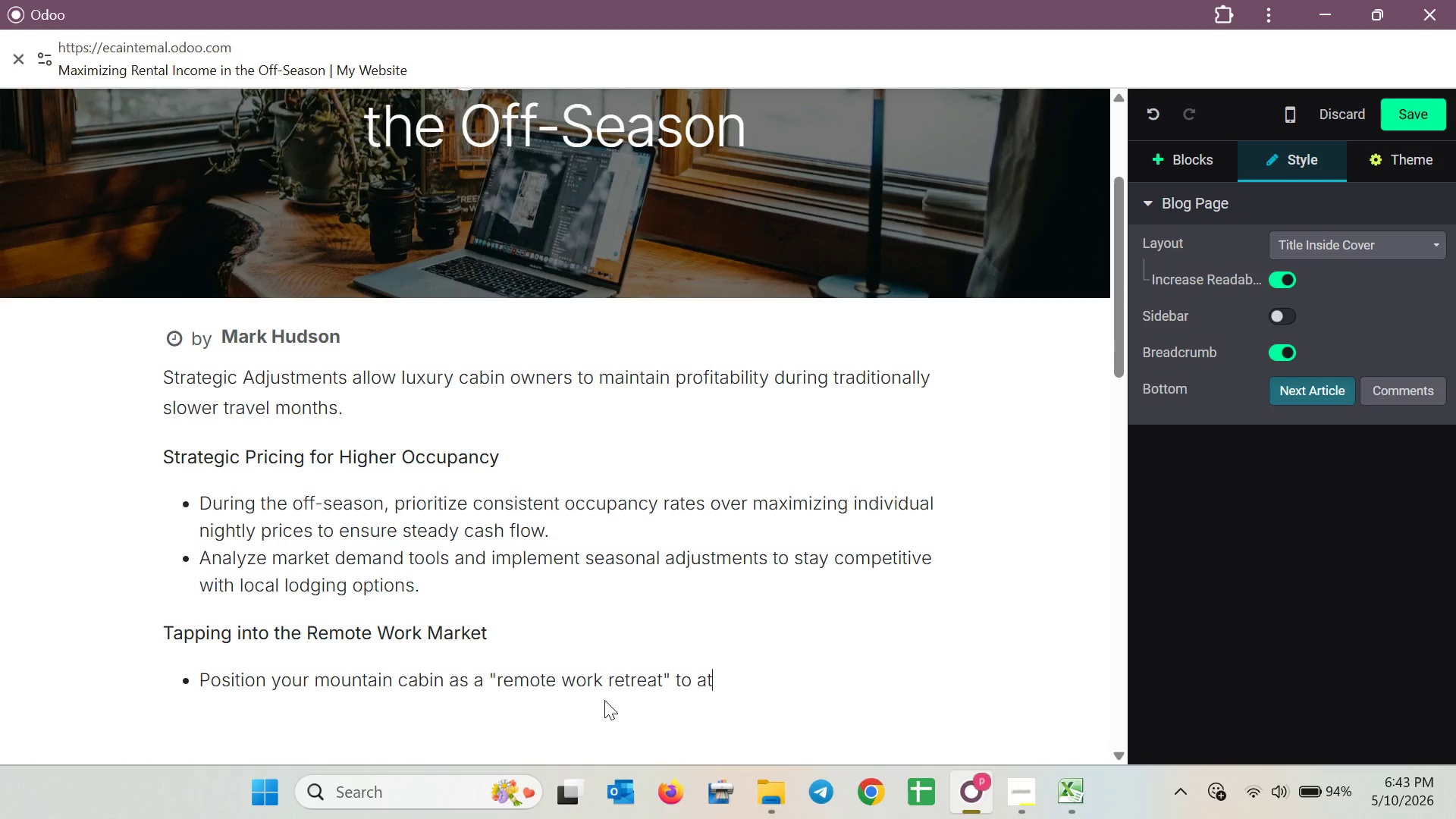 
wait(10.31)
 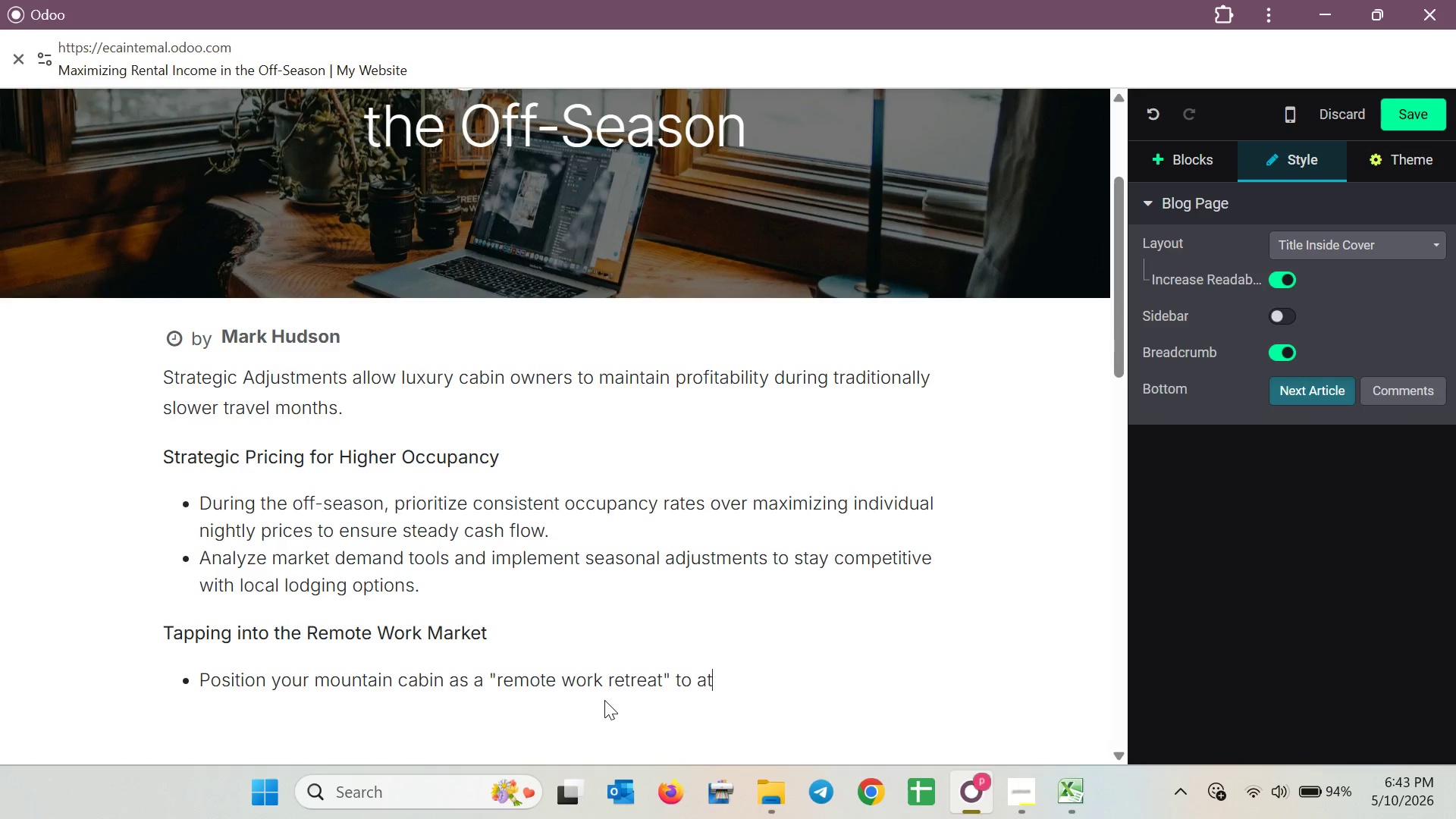 
key(T)
 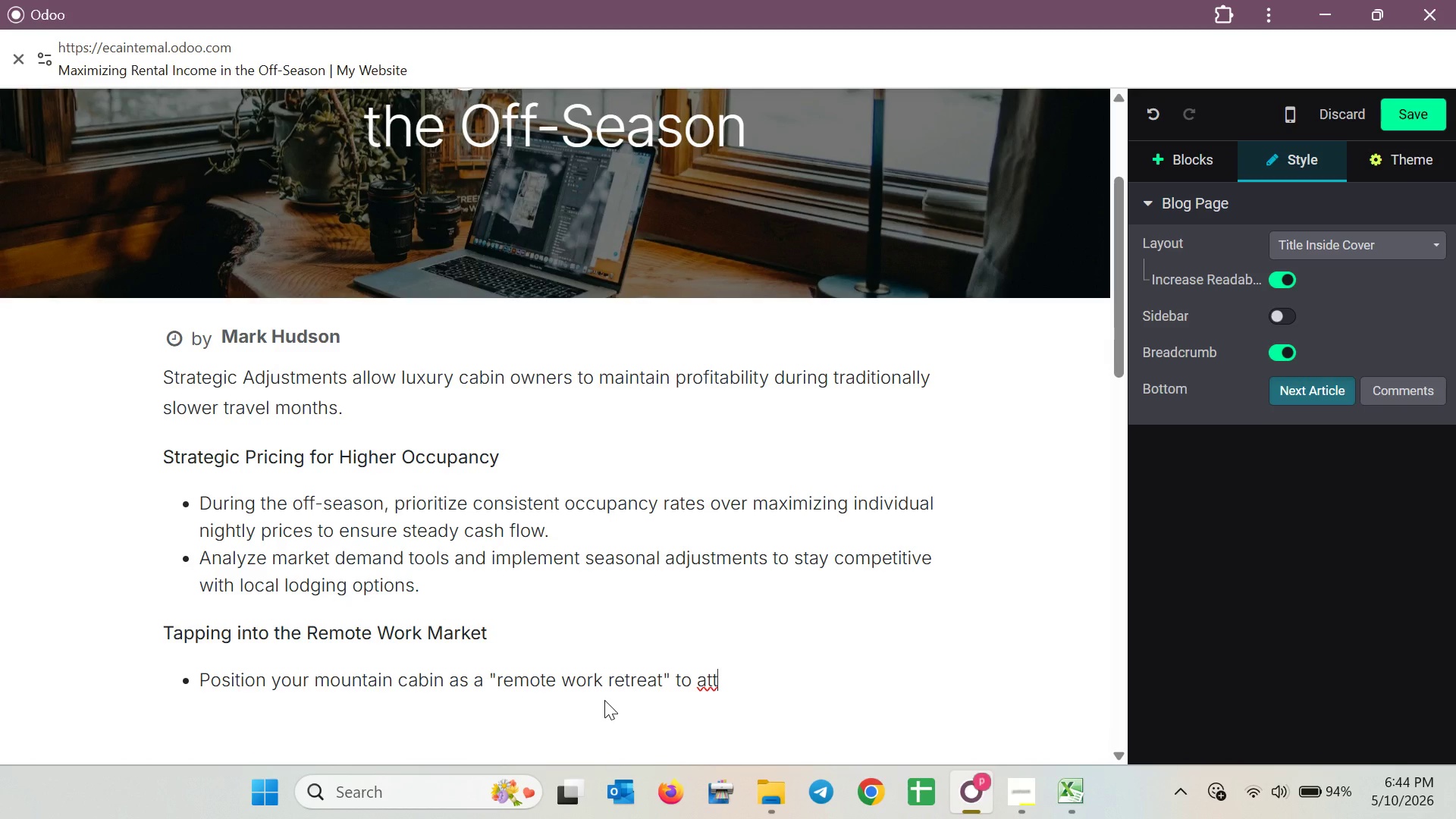 
type(ract long)
 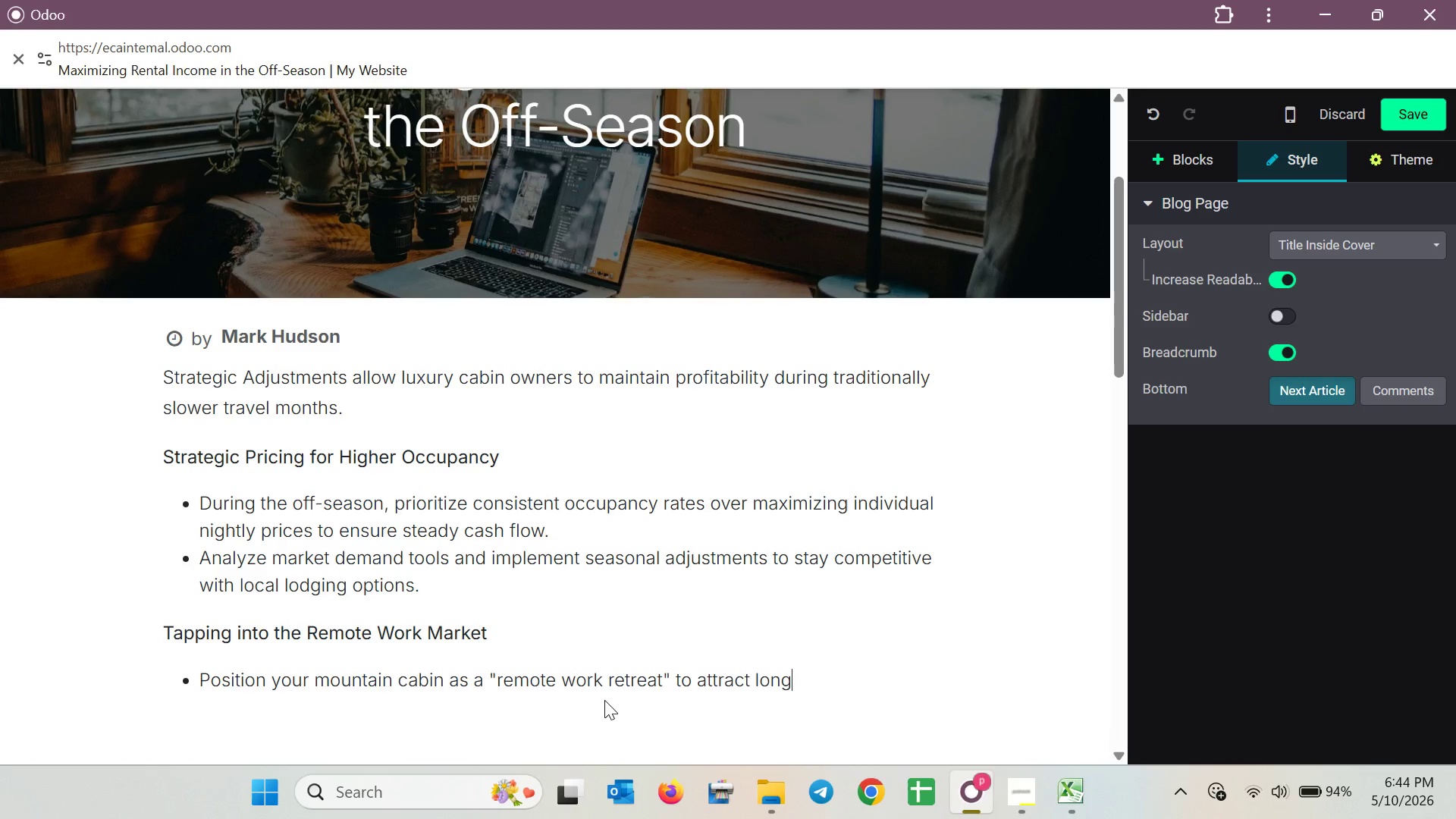 
wait(36.7)
 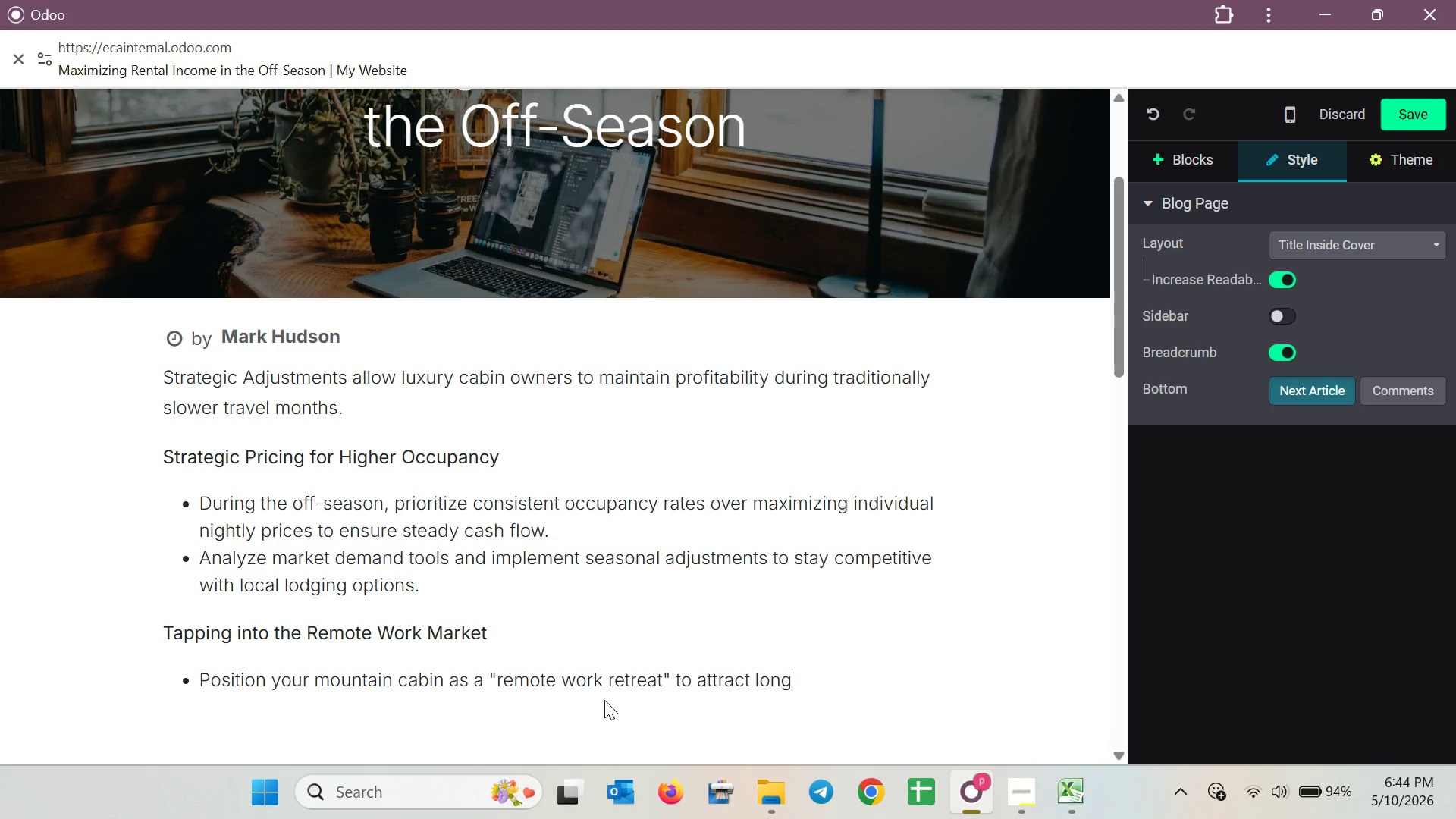 
type( )
key(Backspace)
type(-term guests looking )
 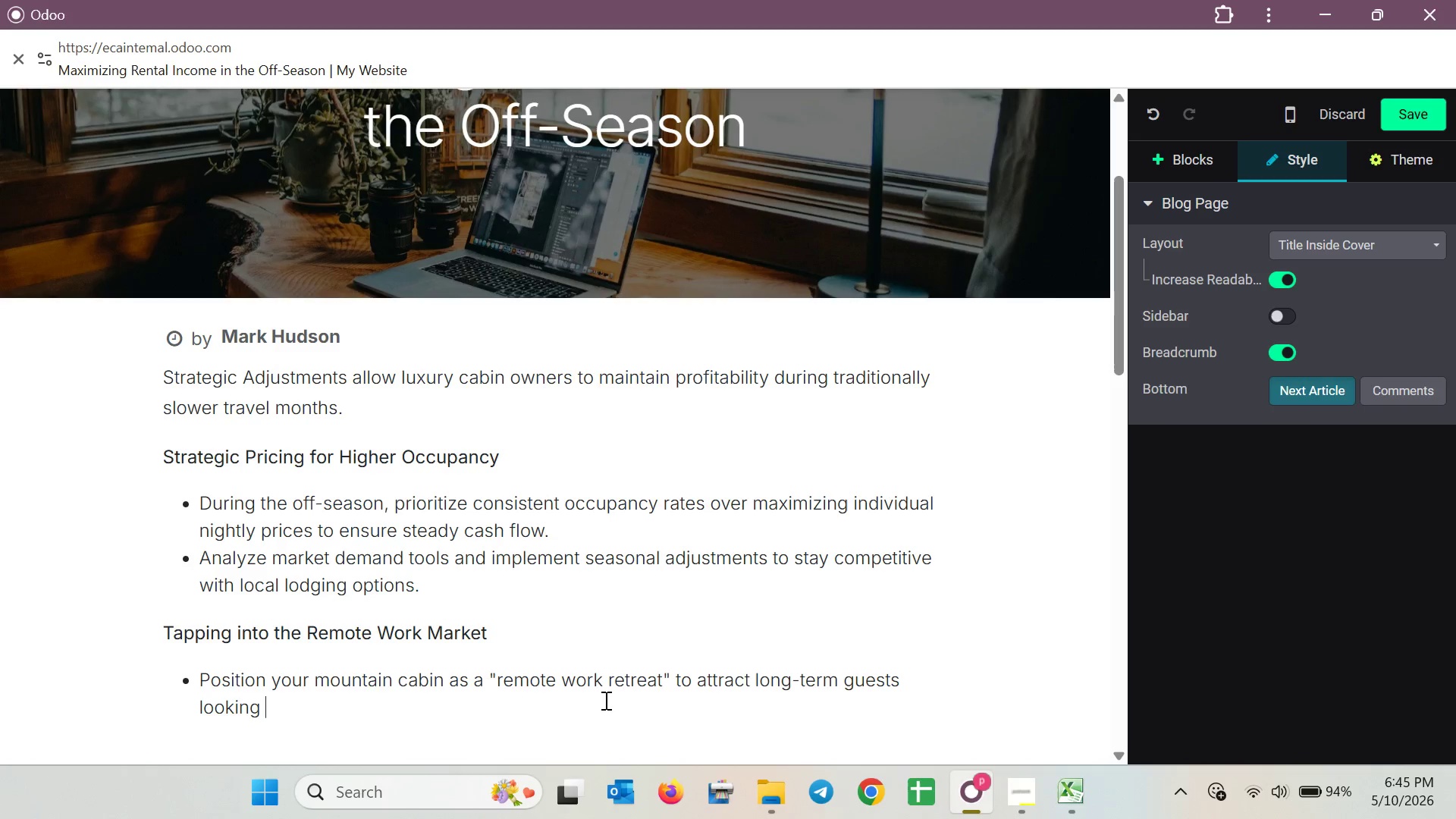 
wait(8.09)
 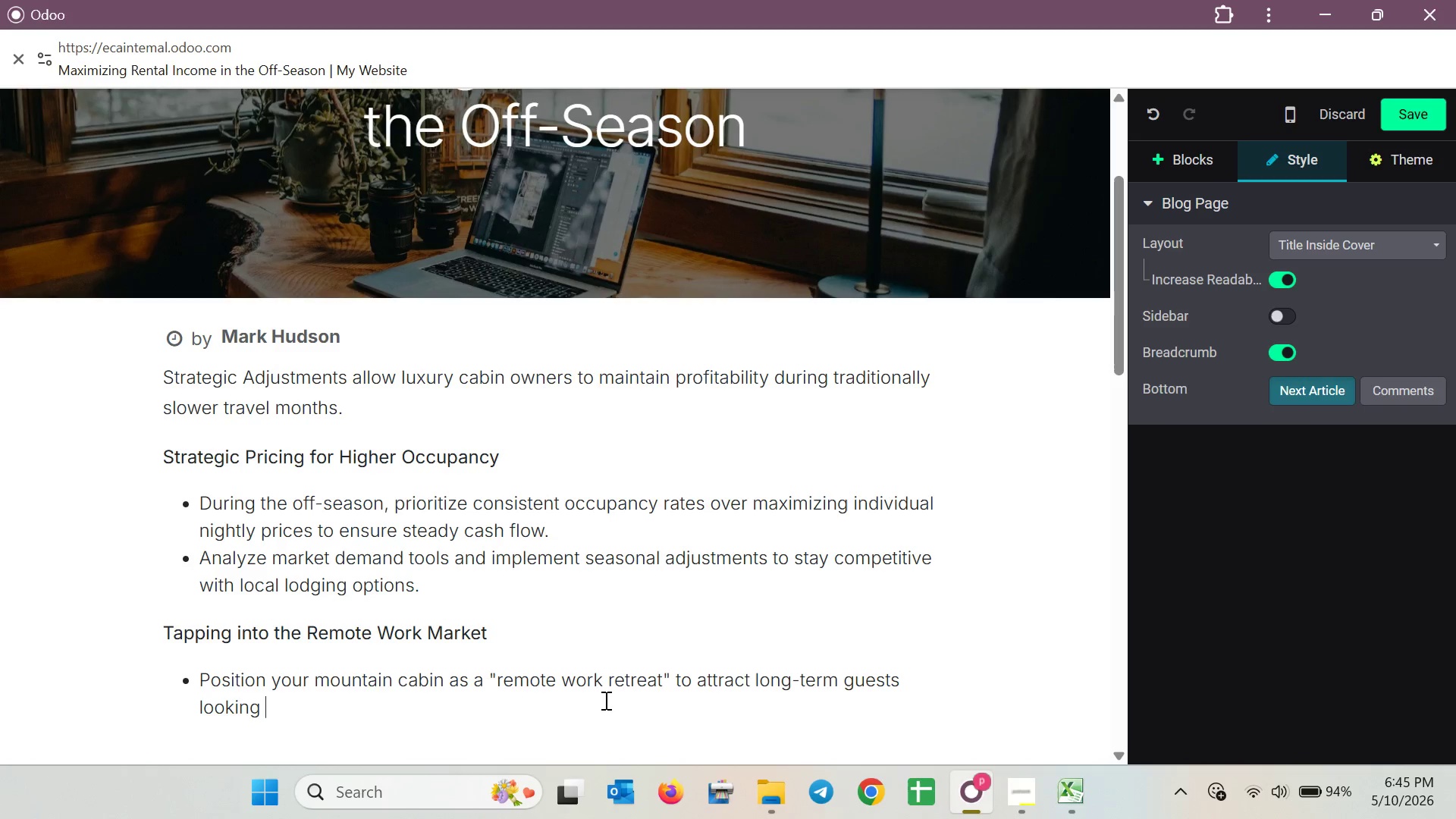 
type(for )
 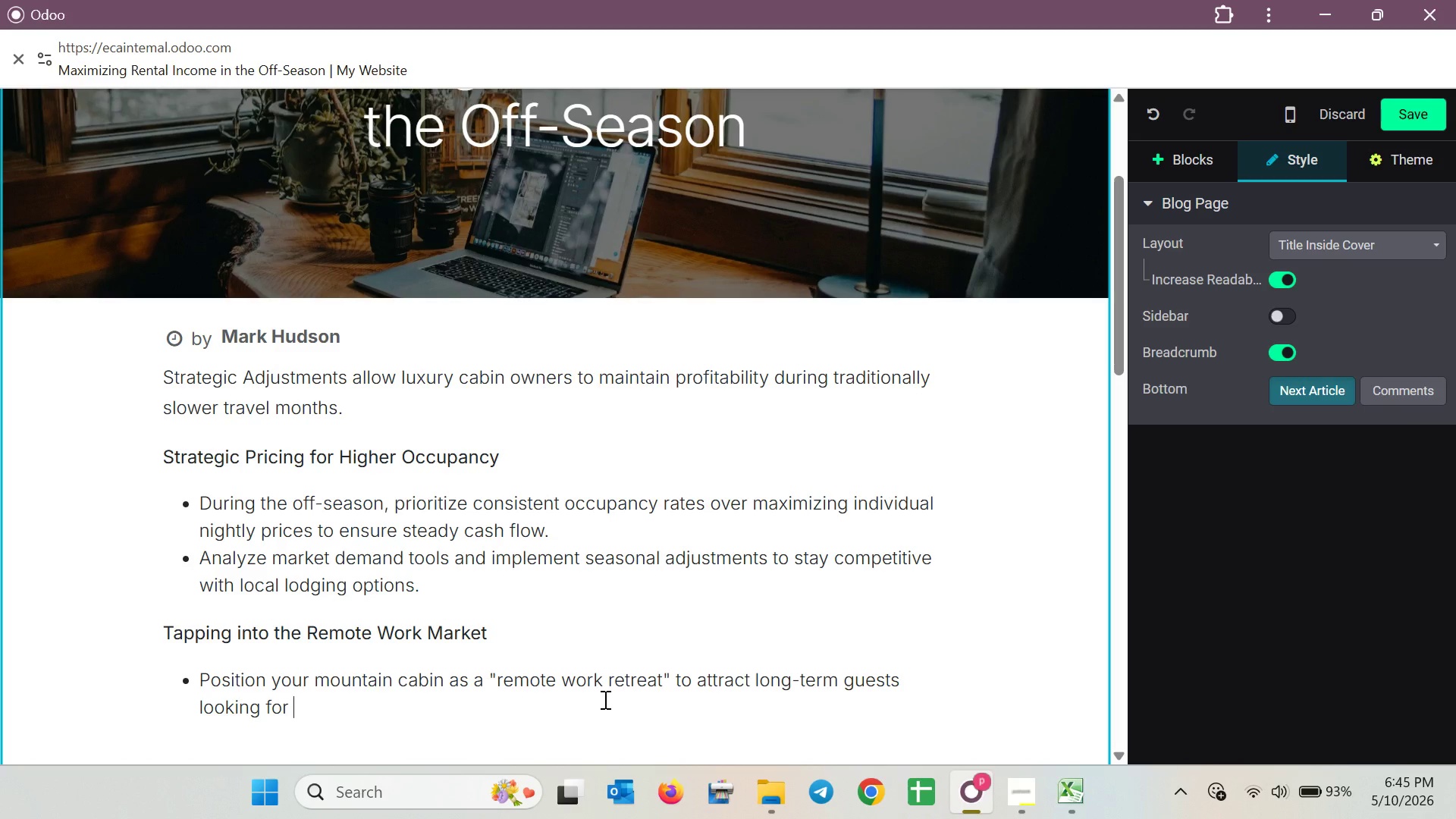 
wait(43.39)
 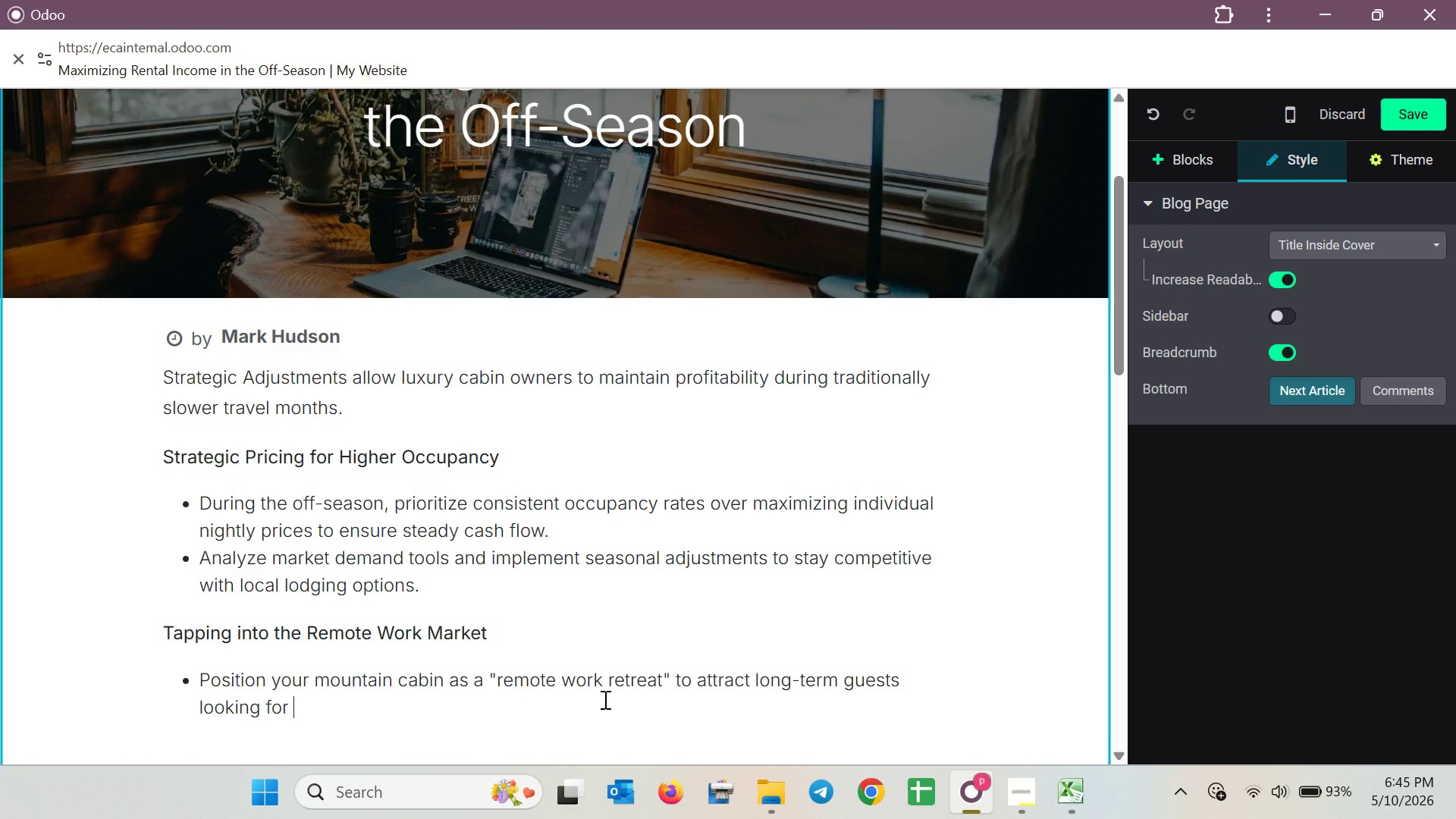 
type(a quit)
 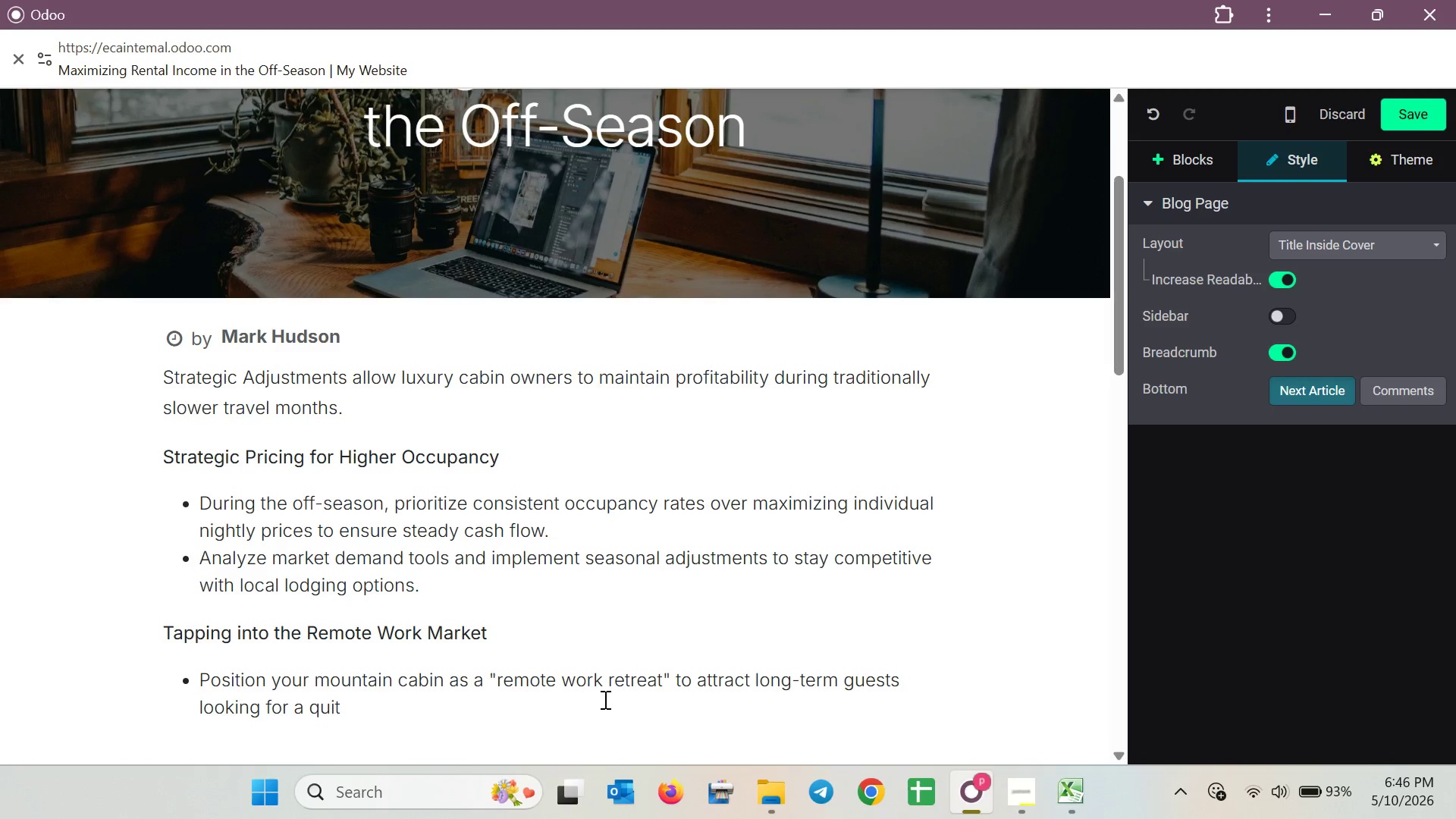 
key(Backspace)
type(et workspace)
 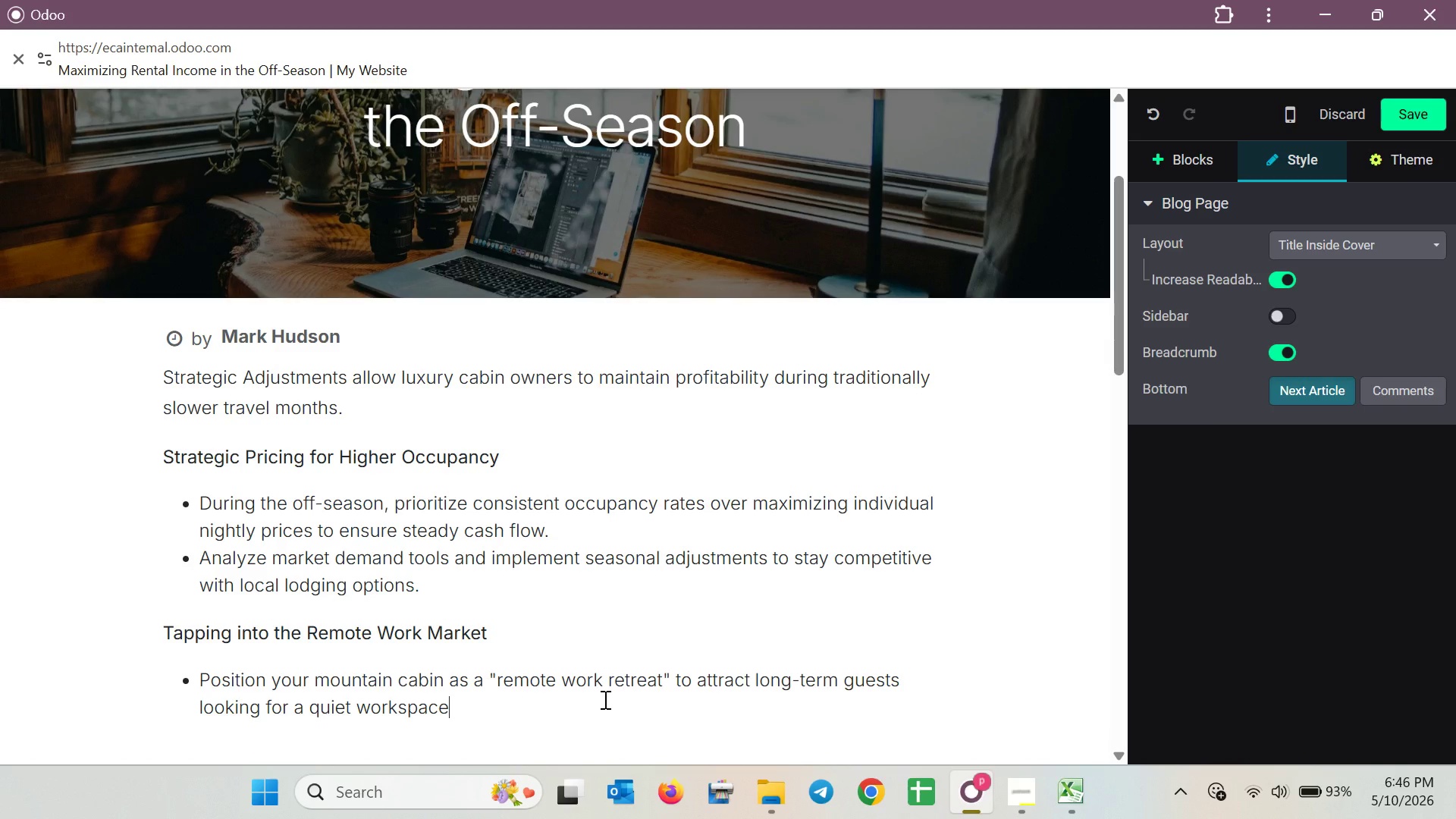 
key(Period)
 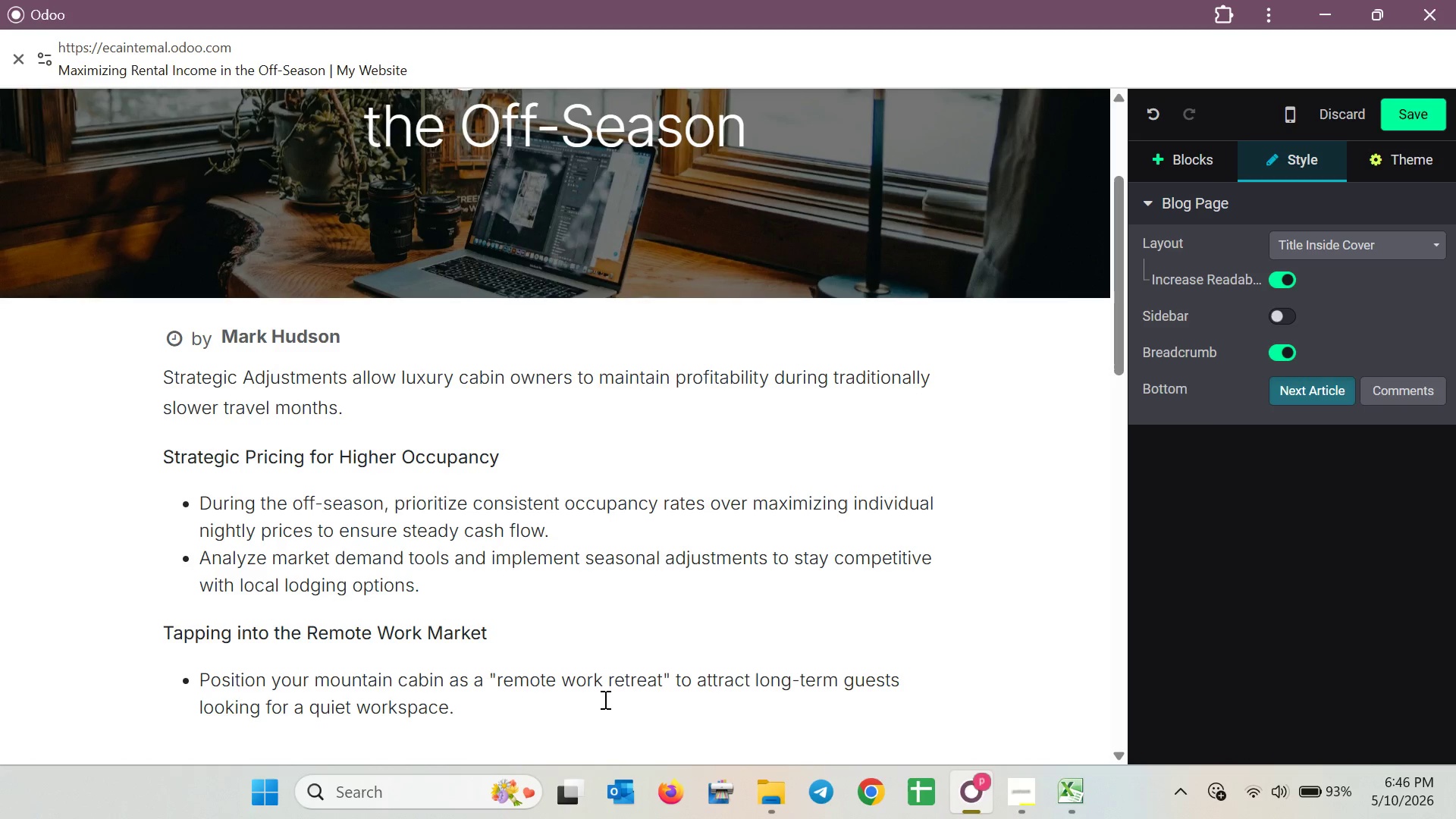 
key(Space)
 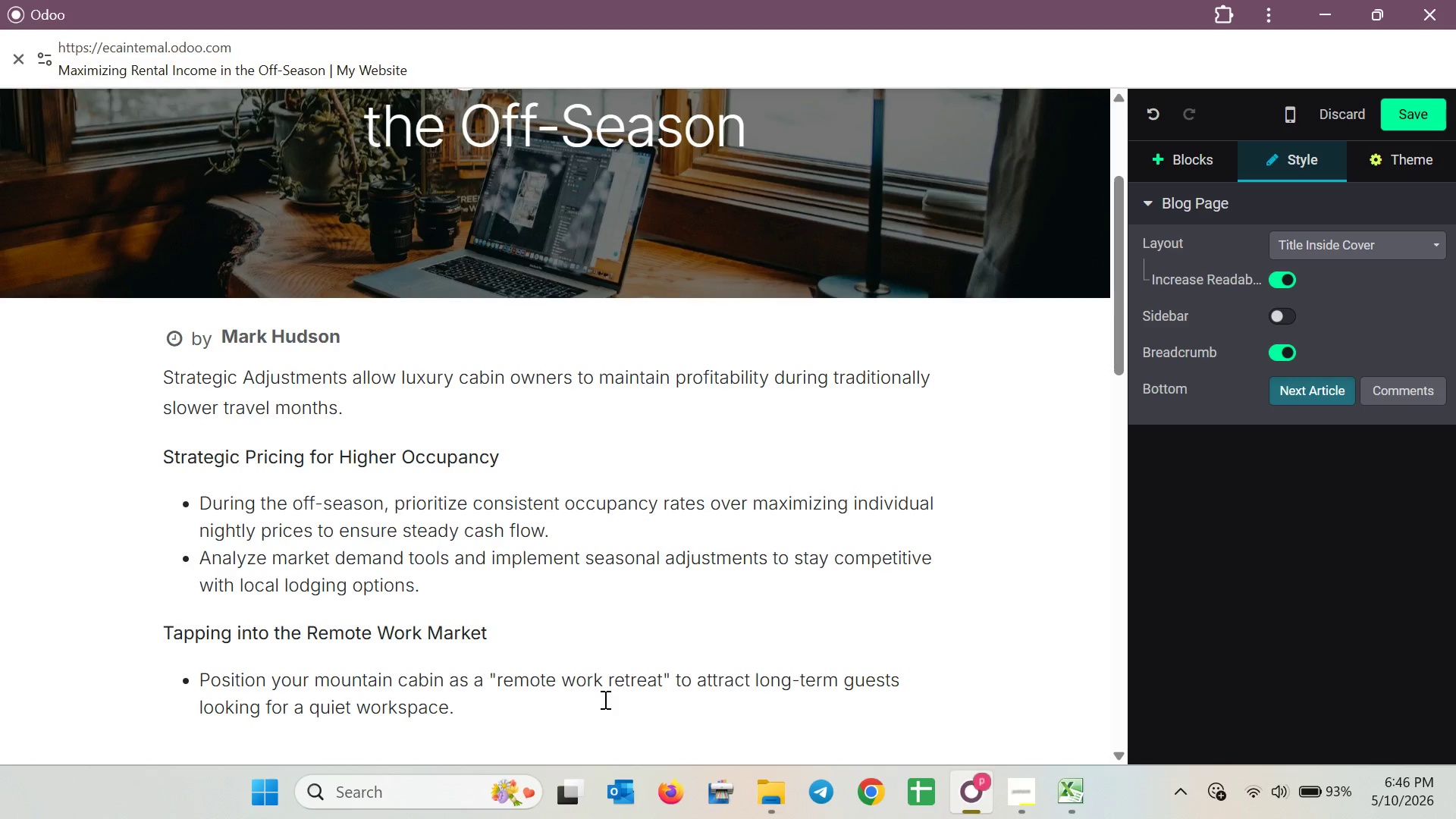 
key(Enter)
 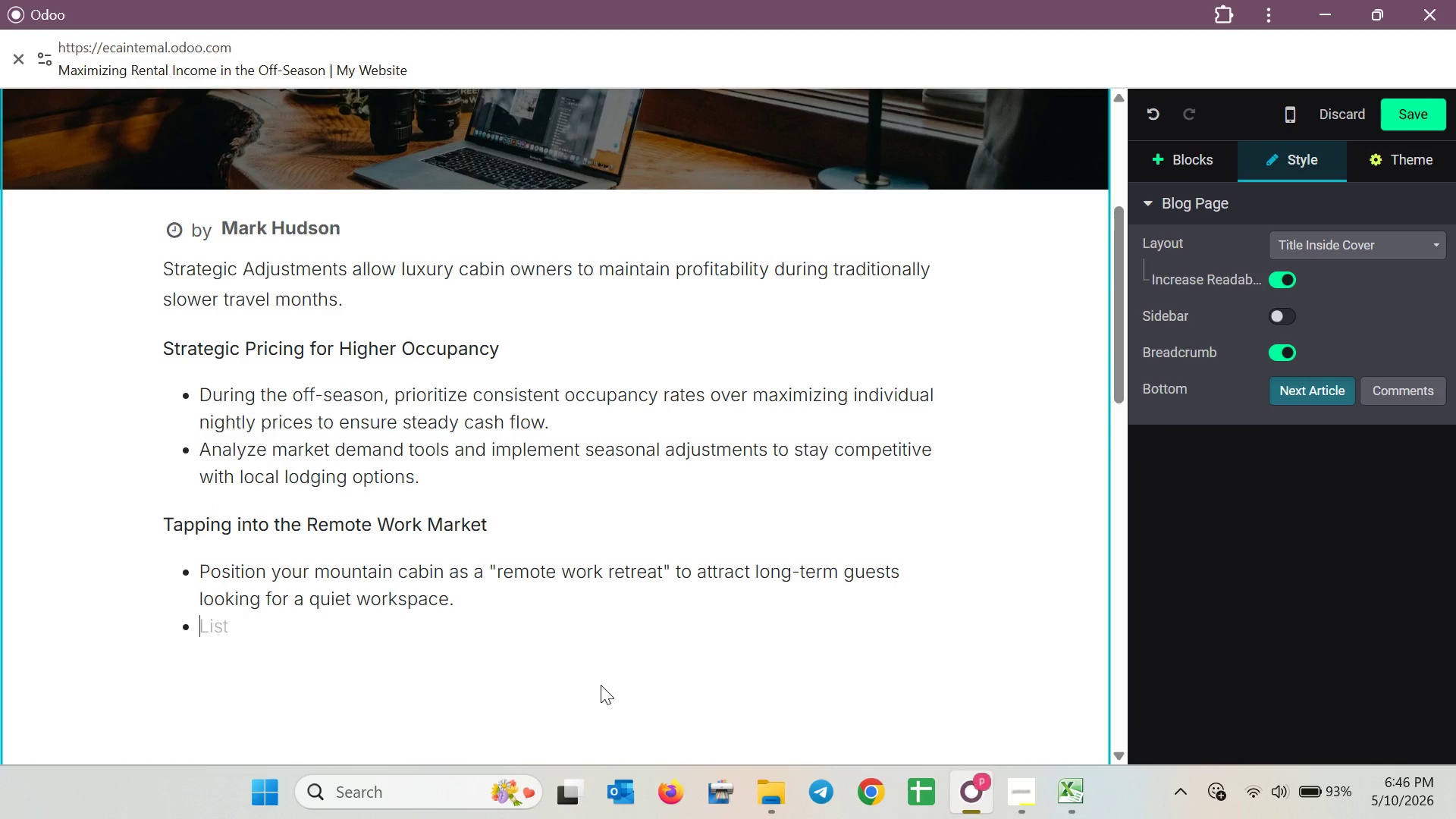 
wait(5.69)
 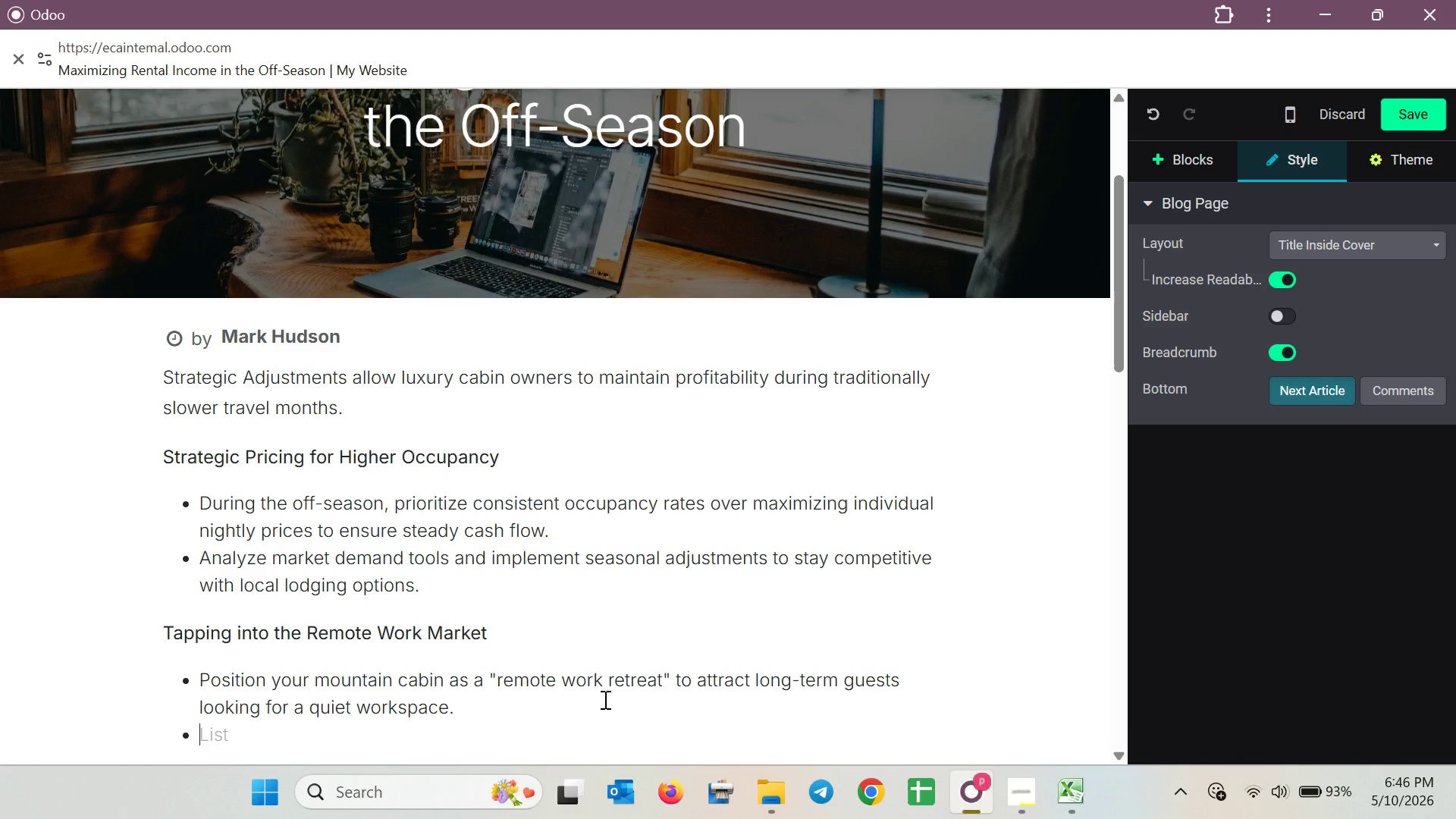 
hold_key(key=ShiftLeft, duration=0.36)
 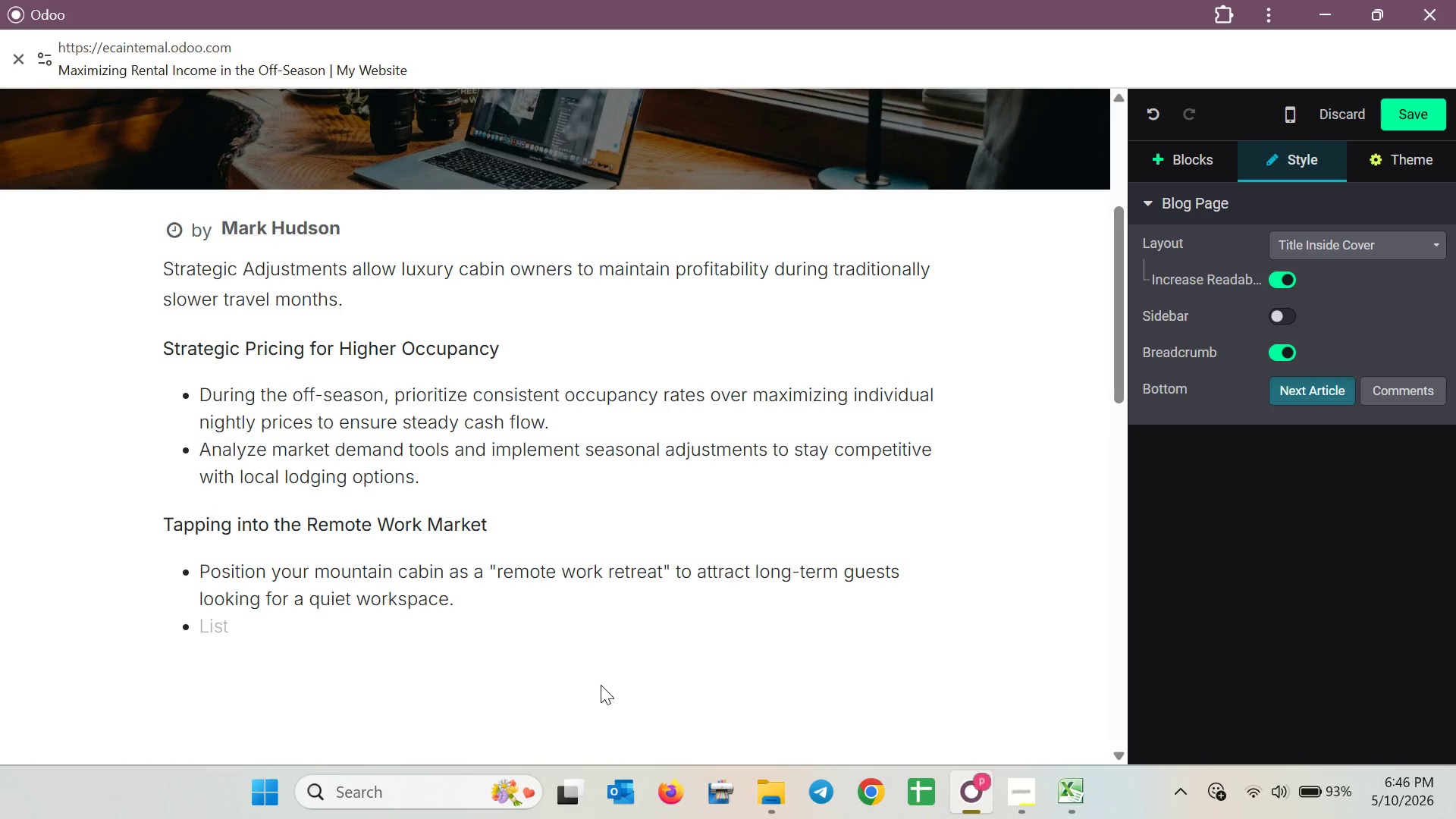 
type(Empha)
 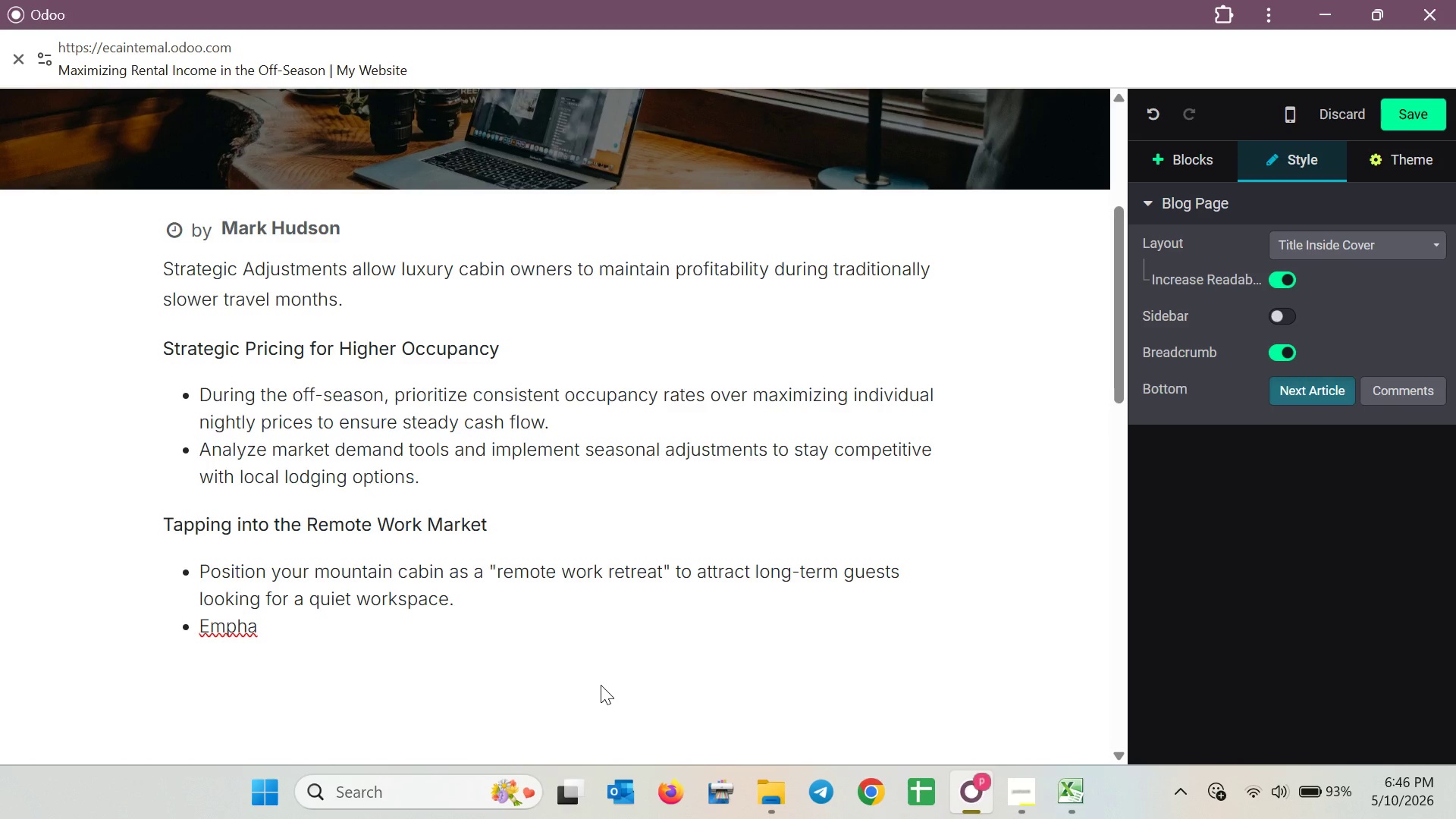 
type(size essential ha)
 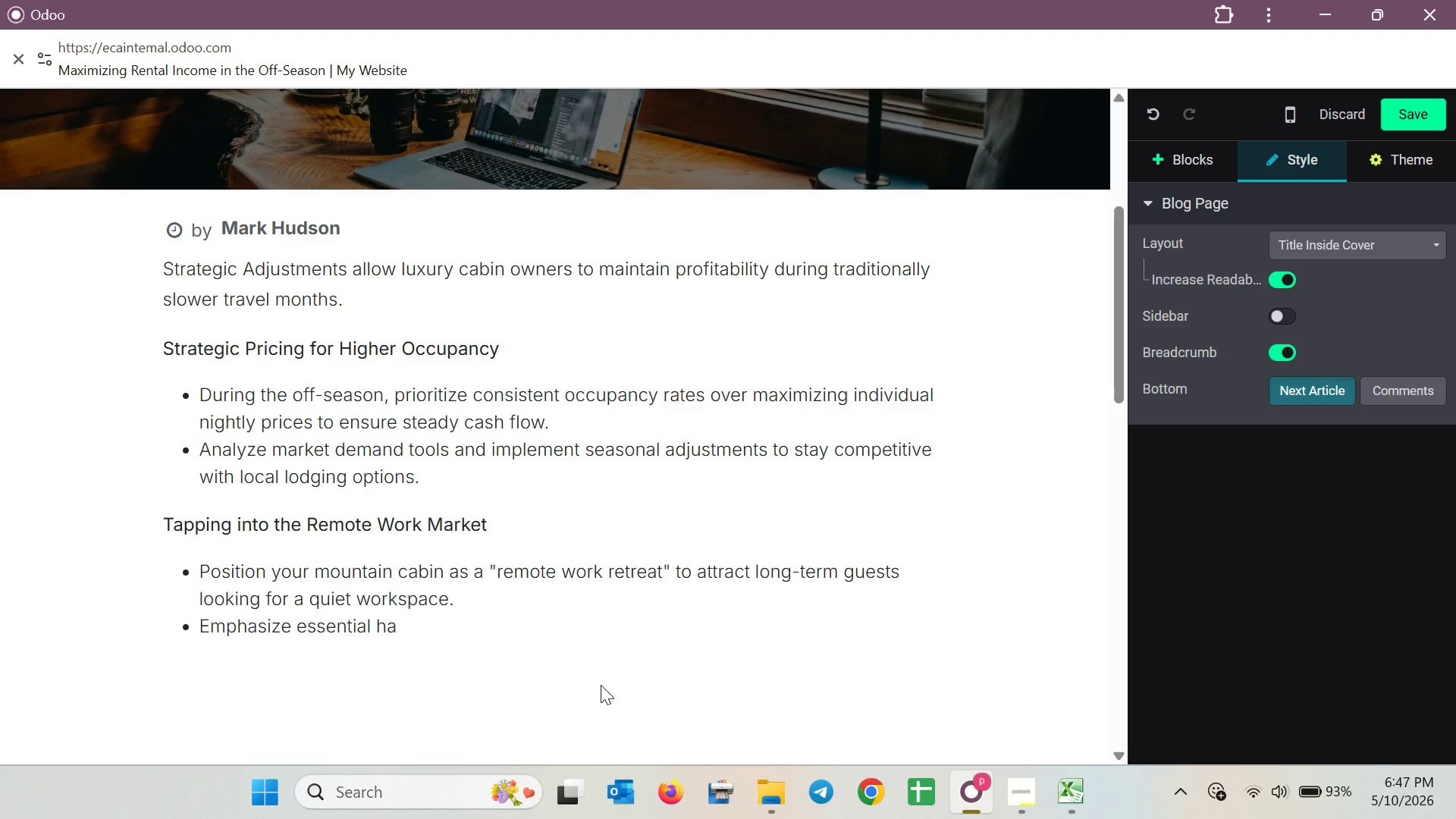 
key(Backspace)
type(ig)
 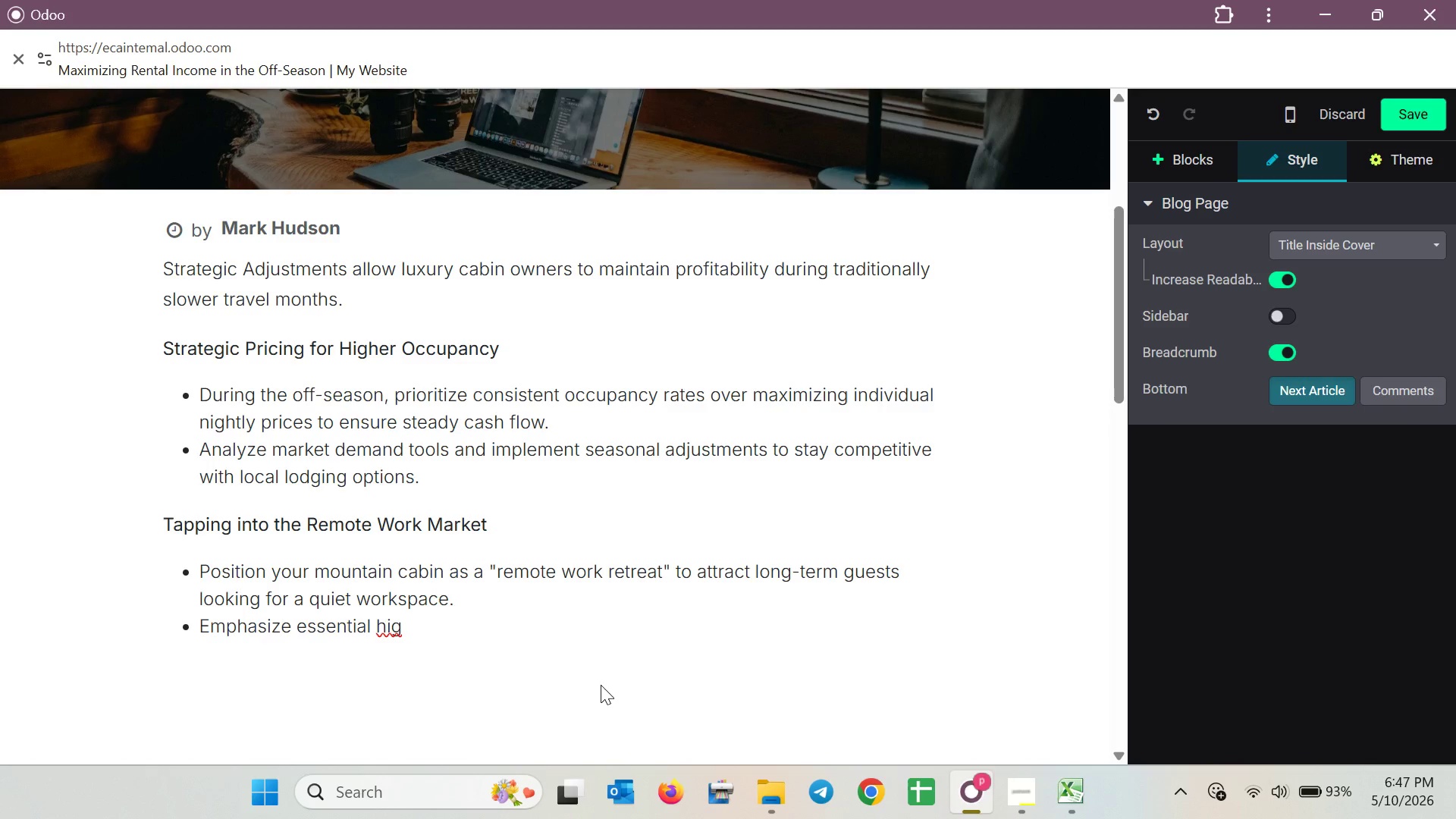 
type(h-spee)
 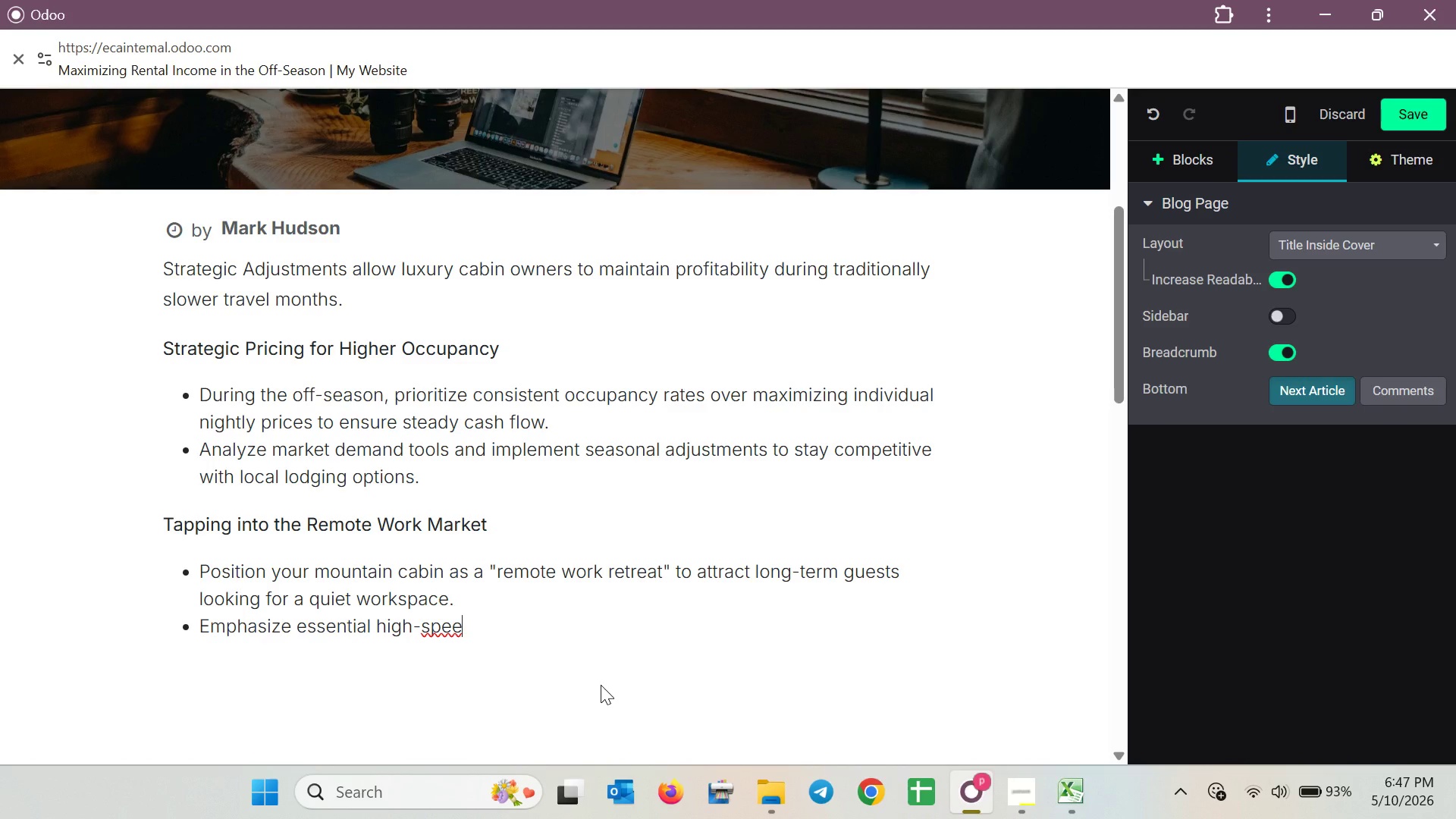 
wait(22.03)
 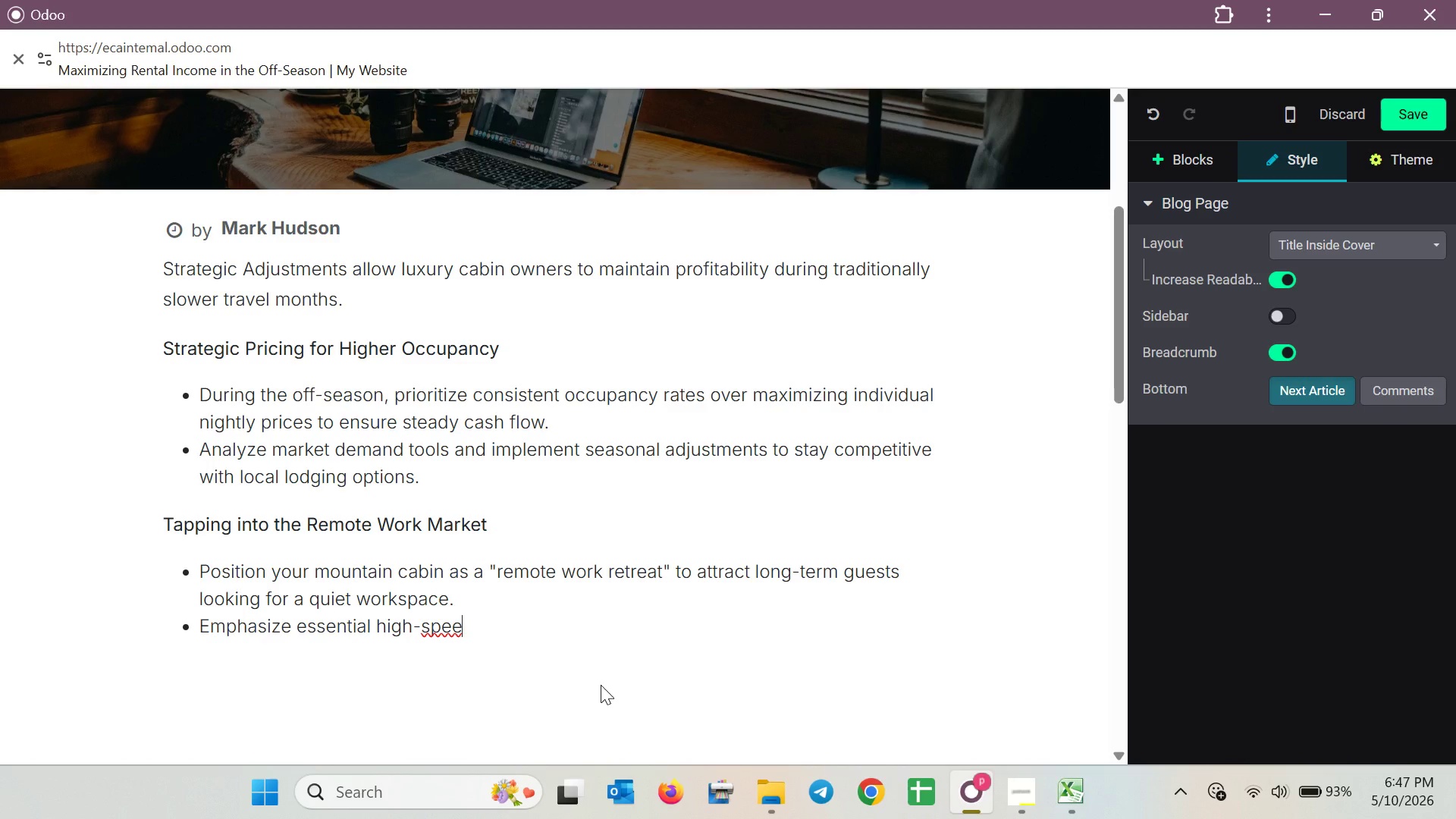 
type(d satellite internet )
 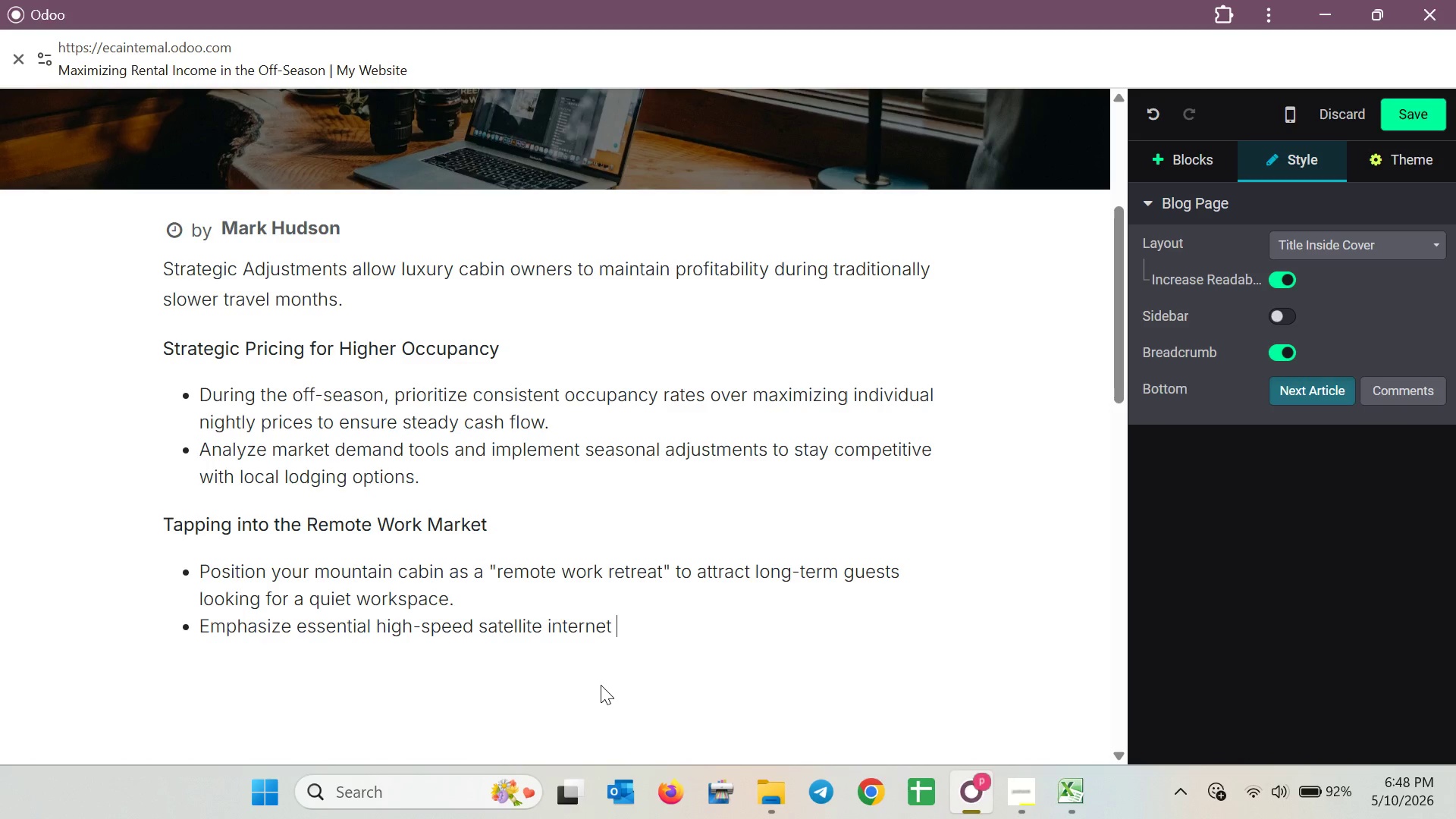 
wait(29.73)
 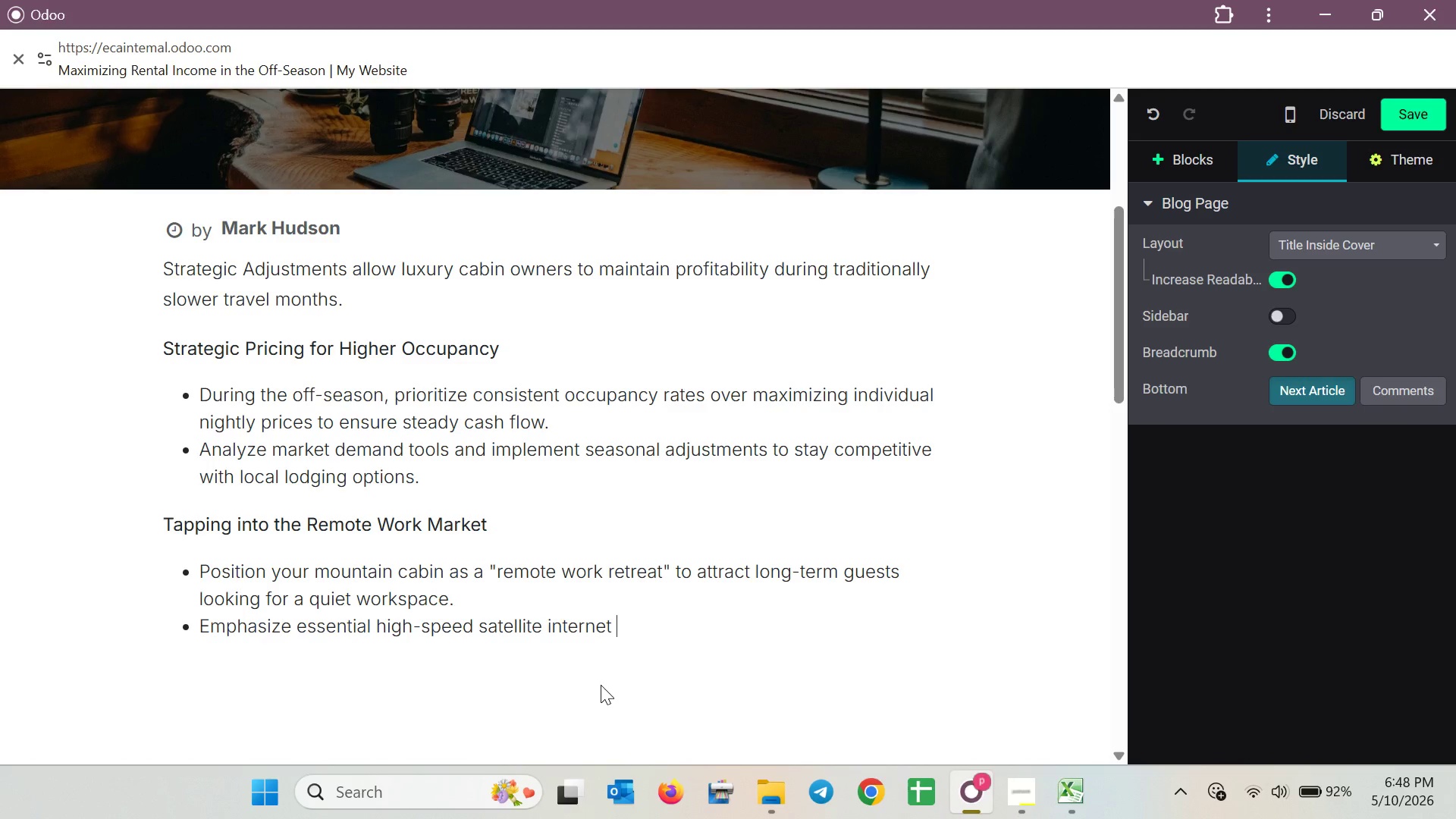 
type(and s)
key(Backspace)
type(de)
 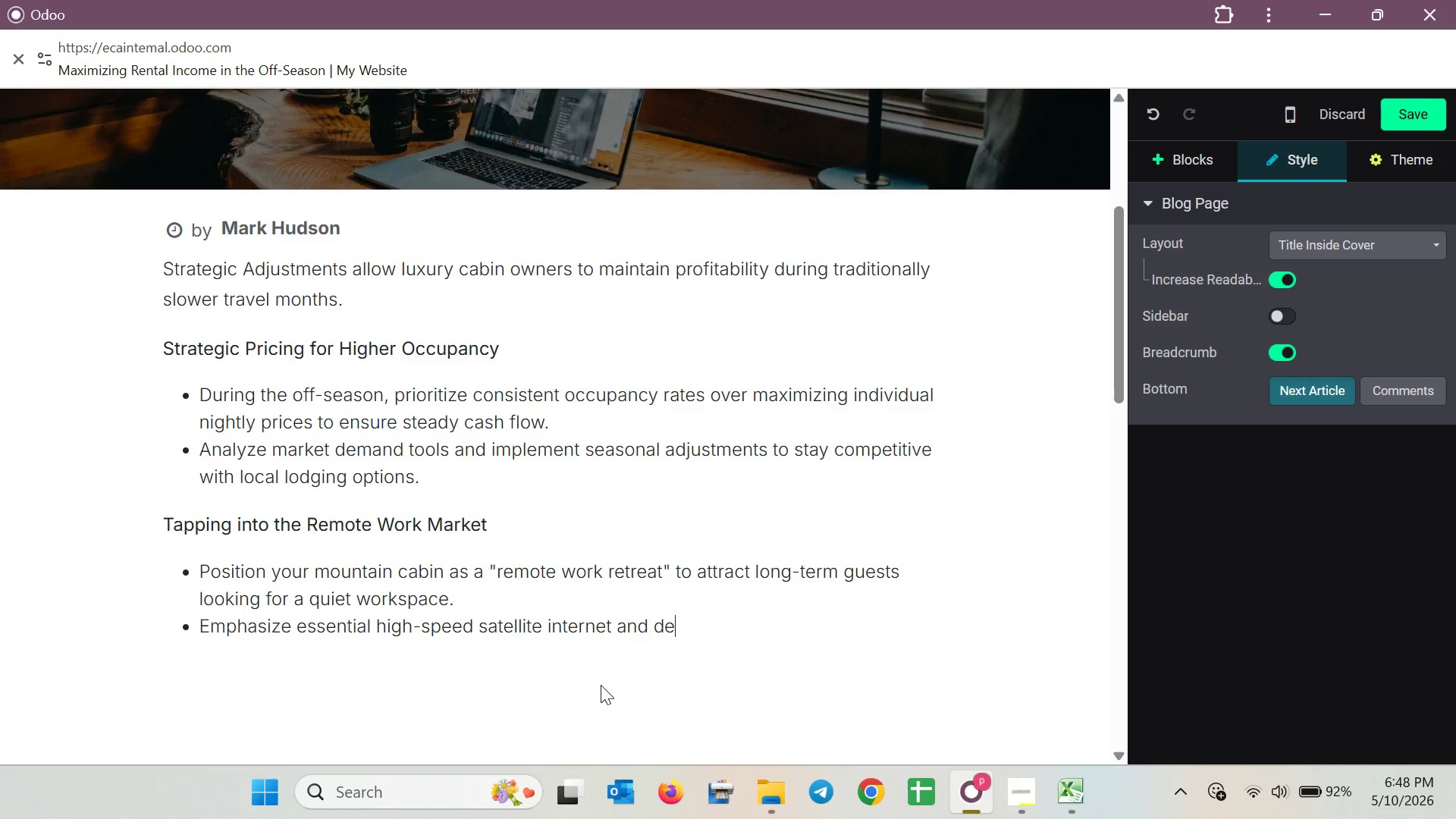 
type(di)
 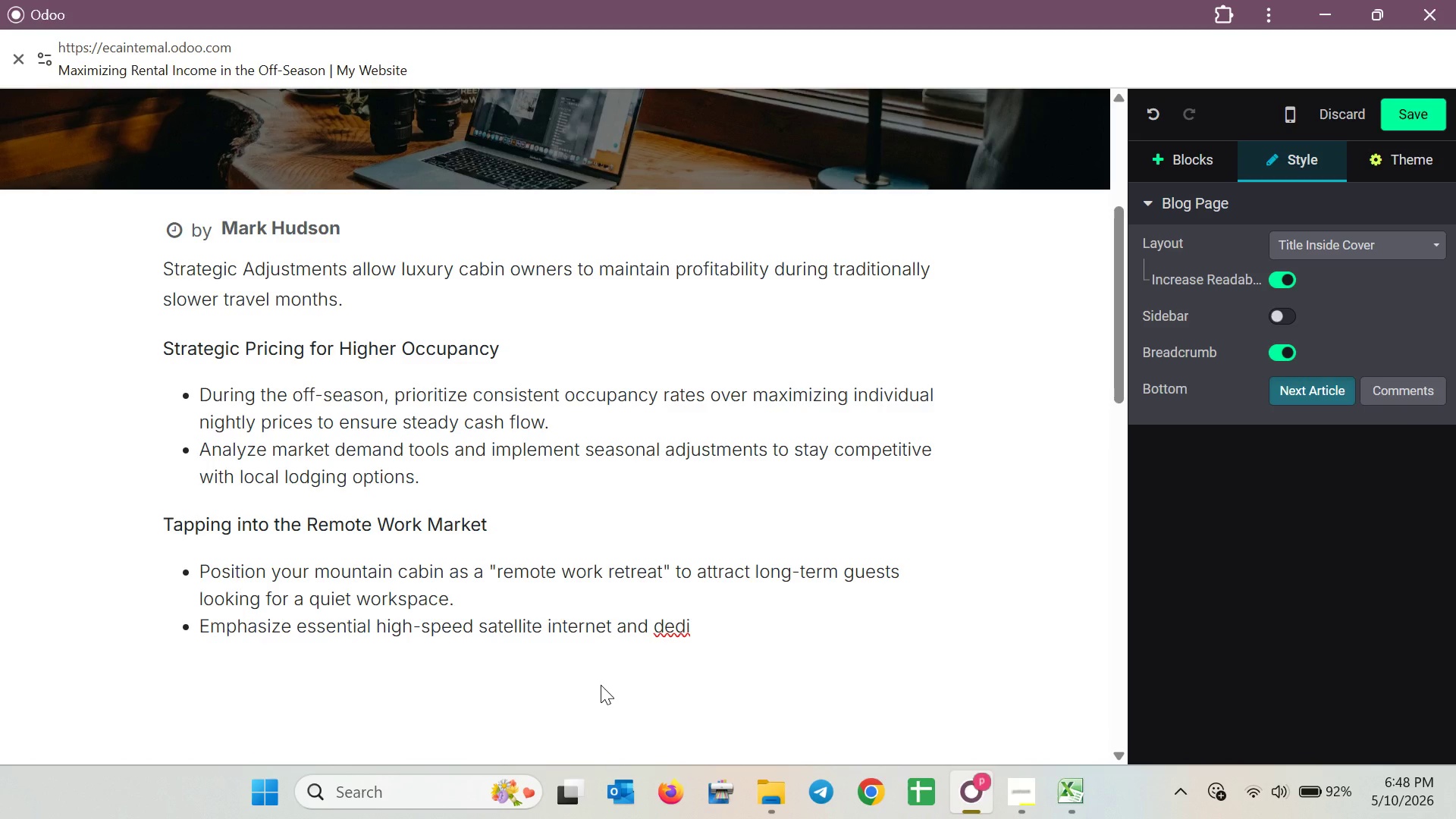 
type(cated )
 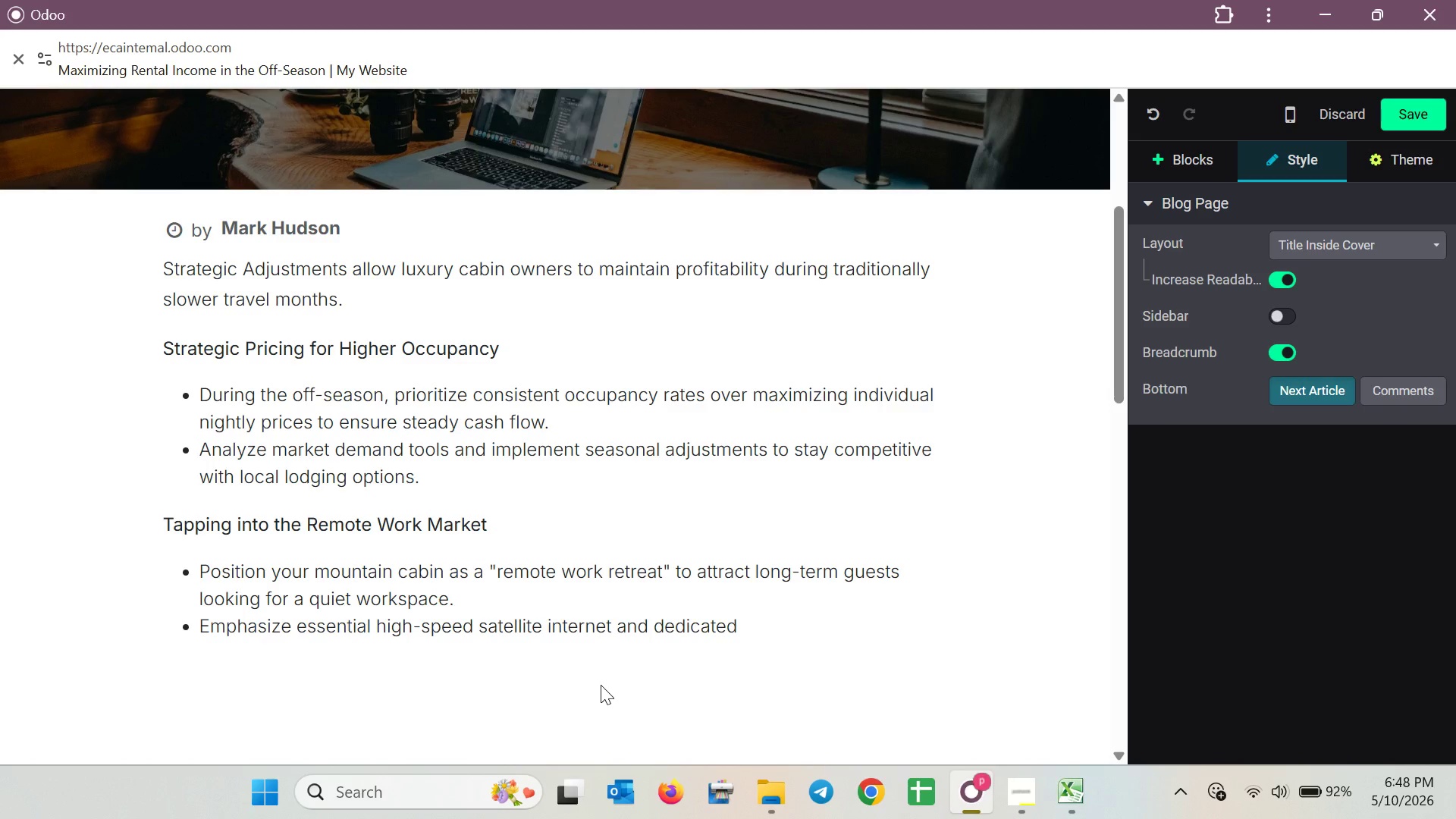 
wait(13.31)
 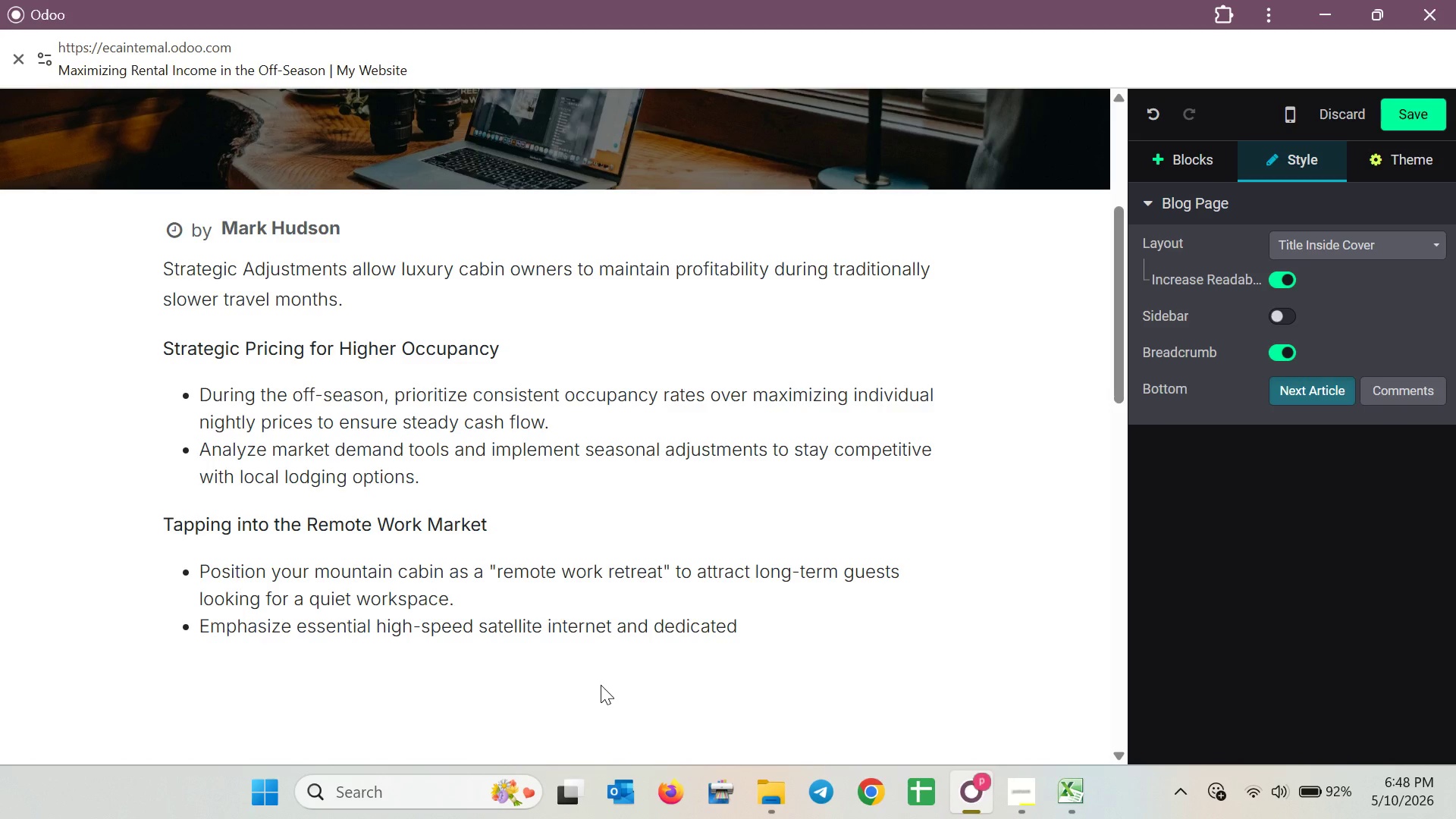 
type(coffee station )
key(Backspace)
type(s )
 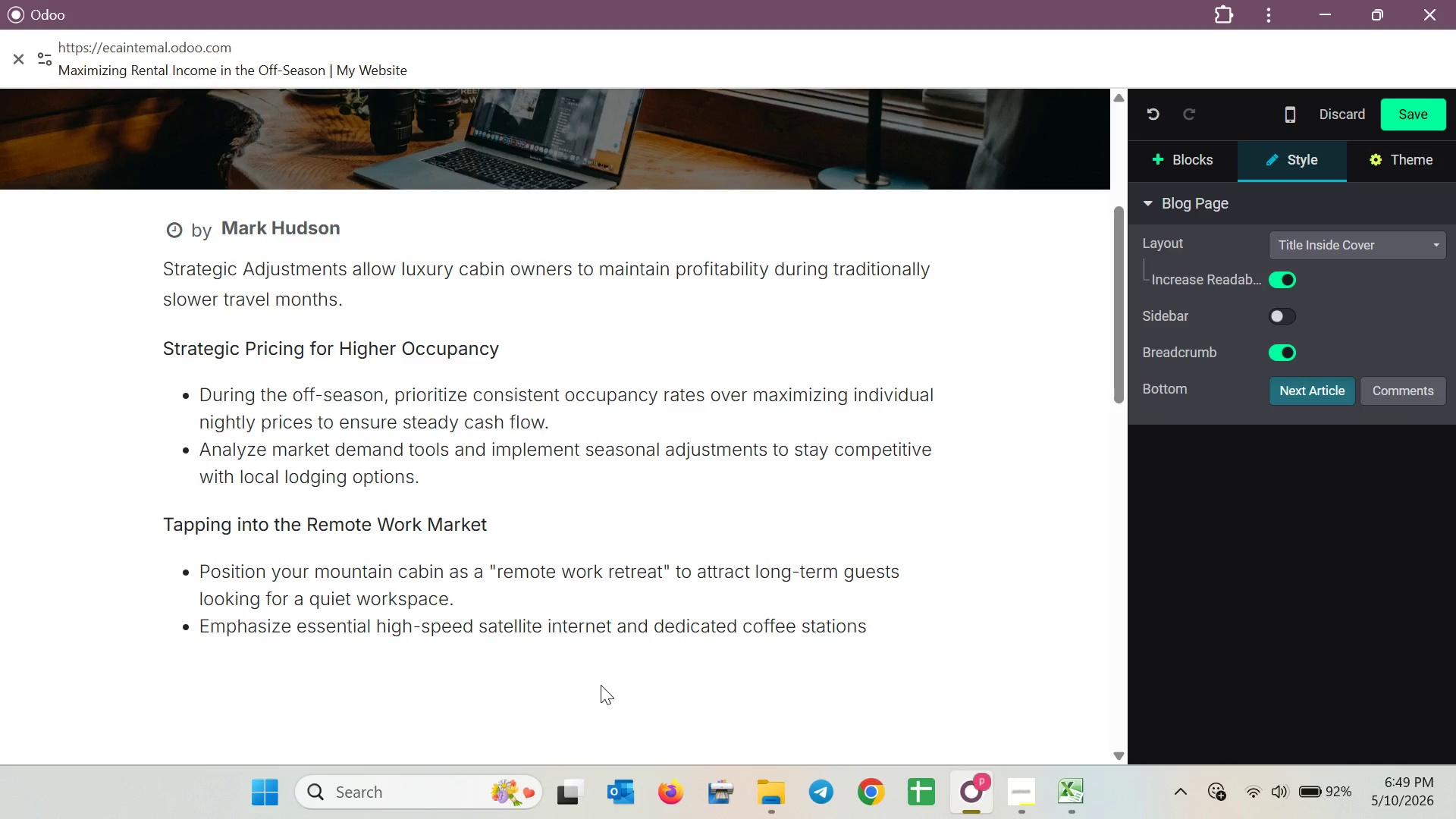 
wait(6.5)
 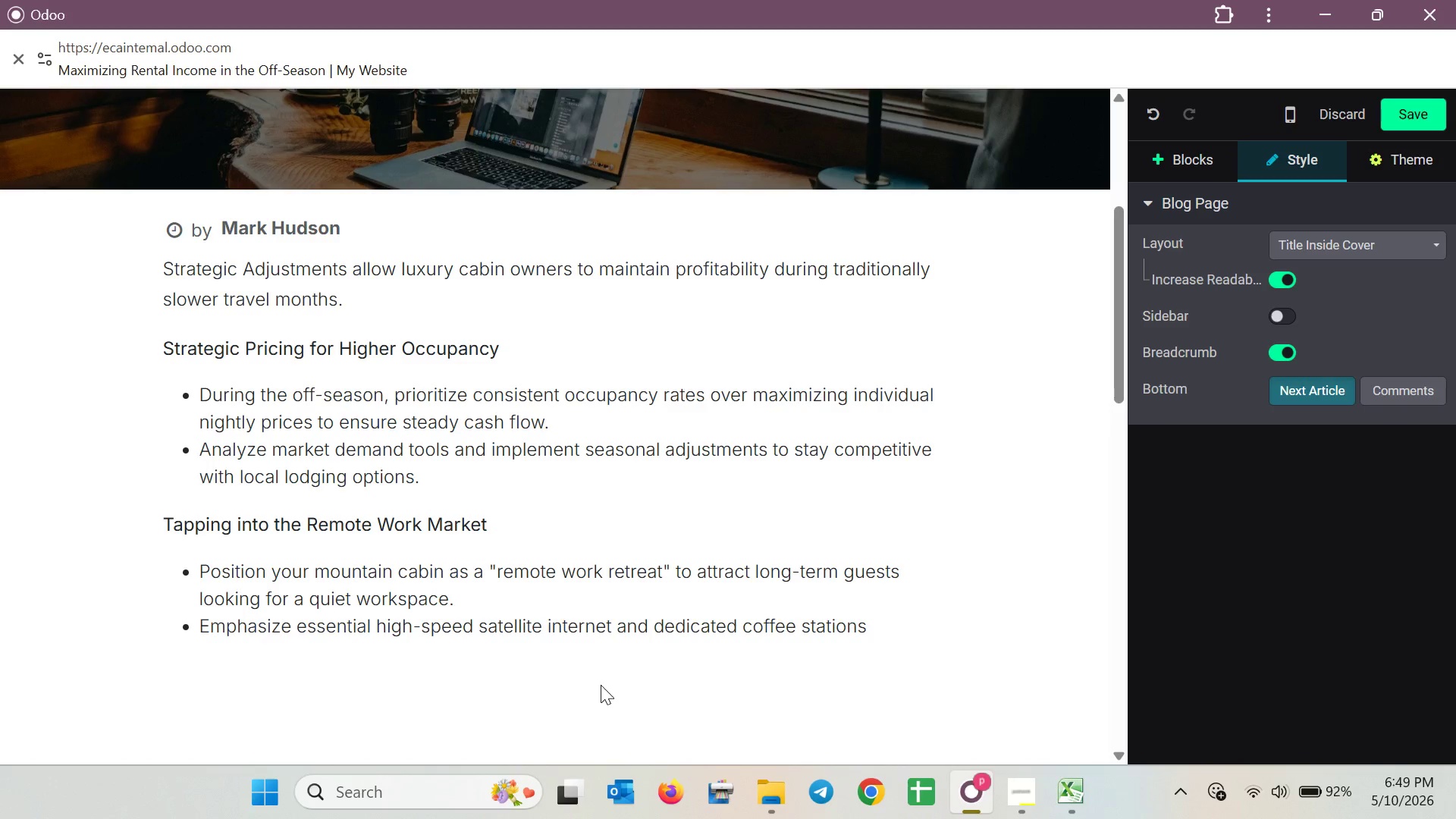 
type(as key features)
 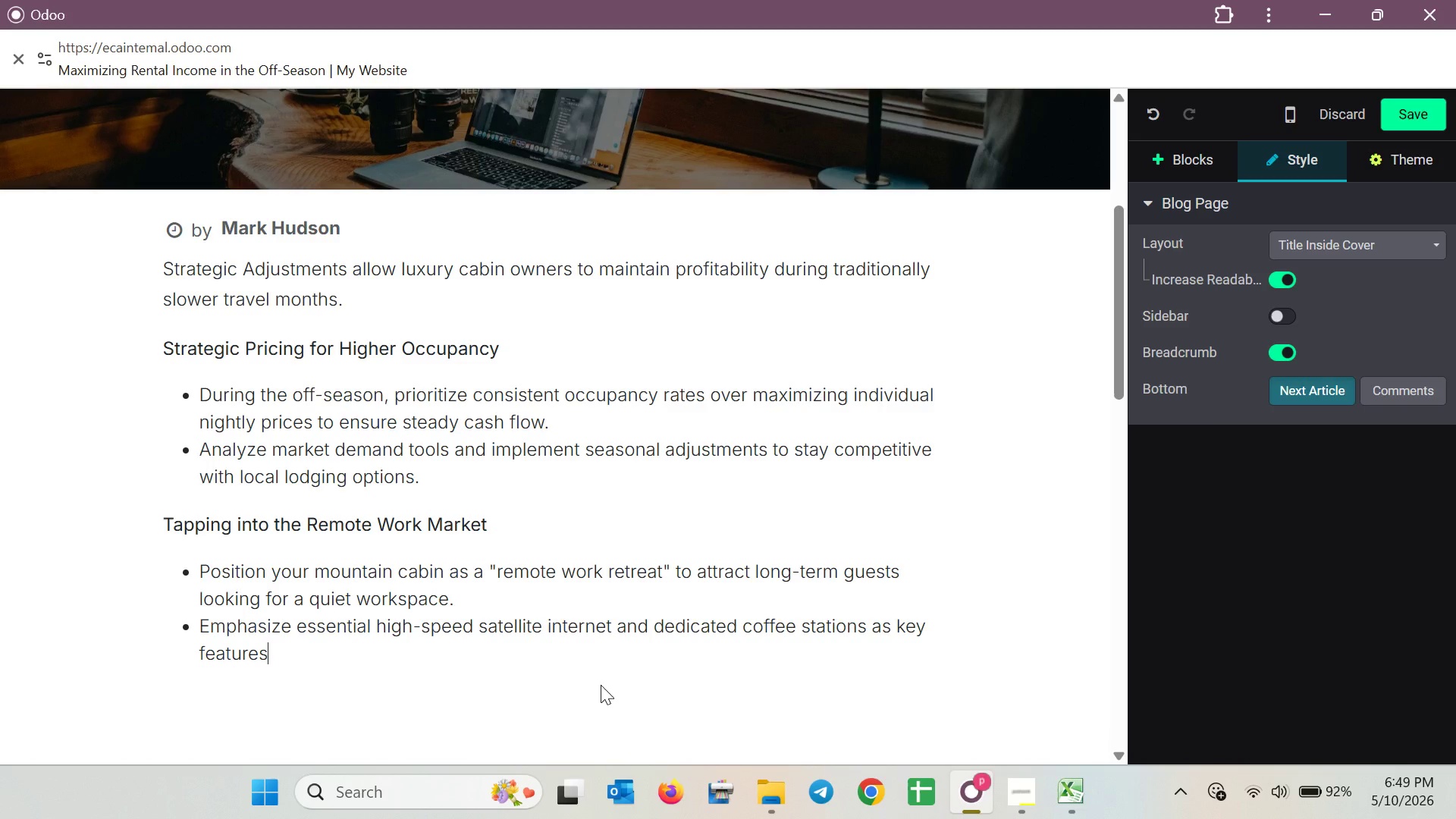 
wait(9.38)
 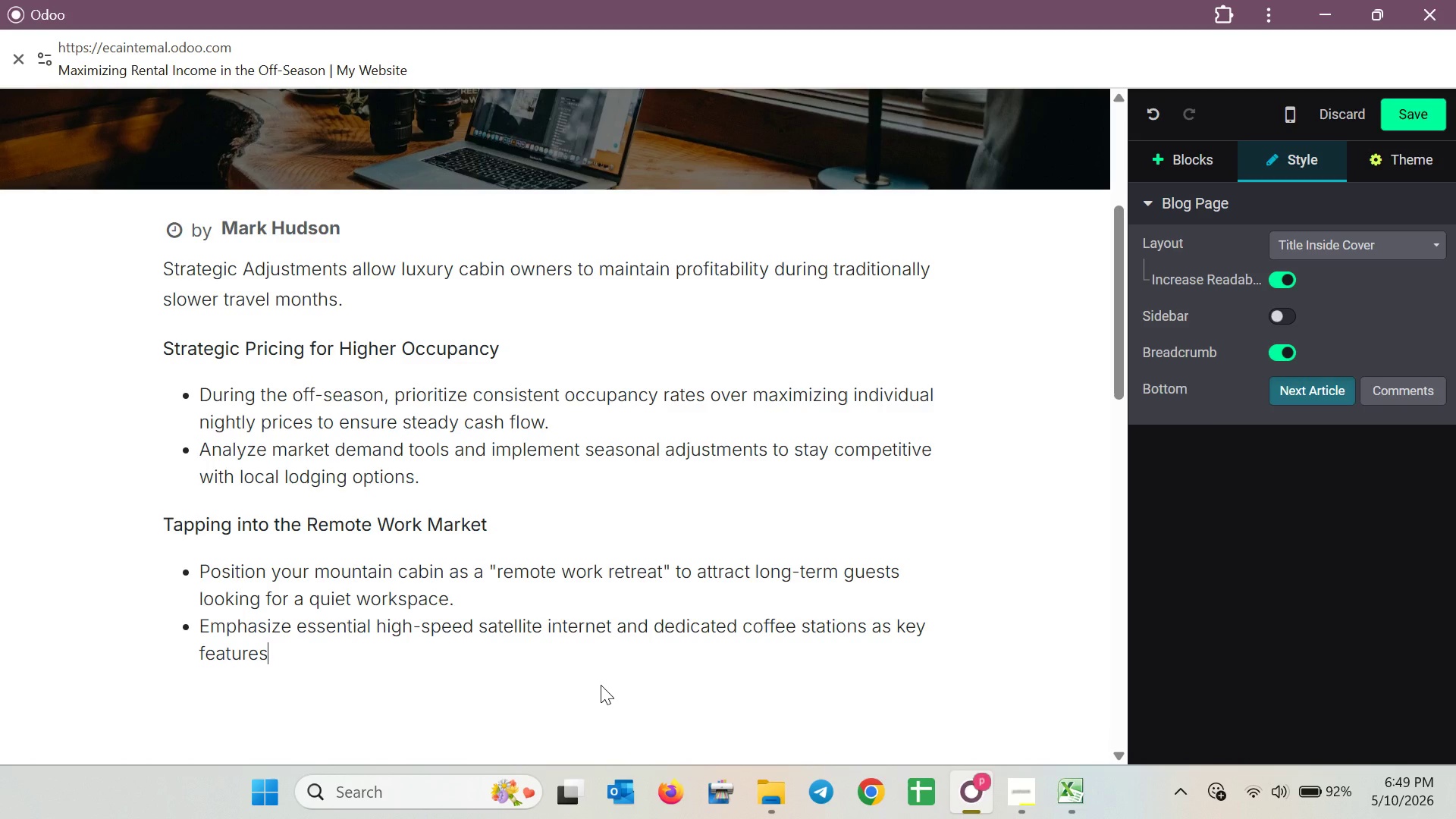 
key(Space)
 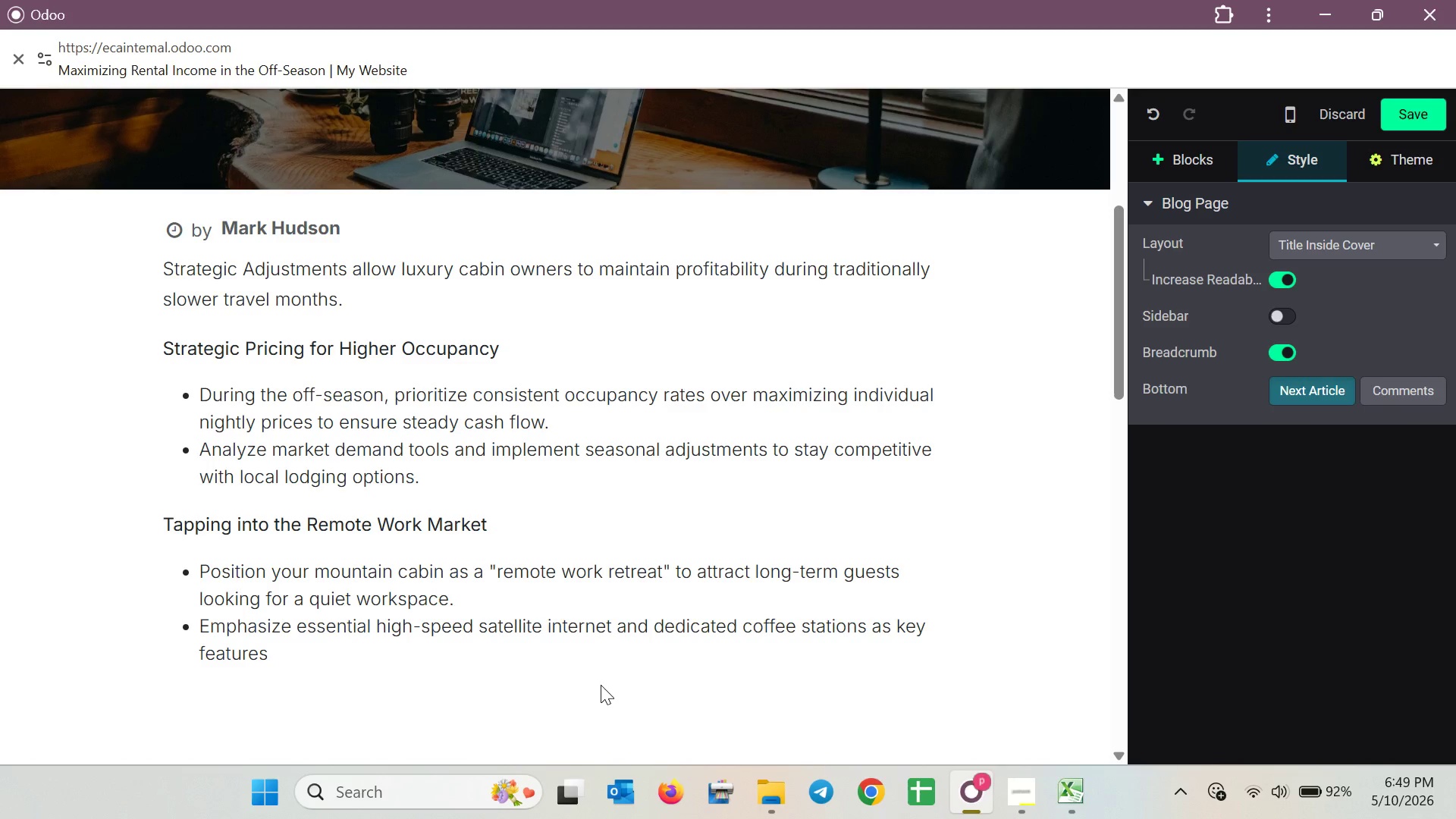 
wait(9.67)
 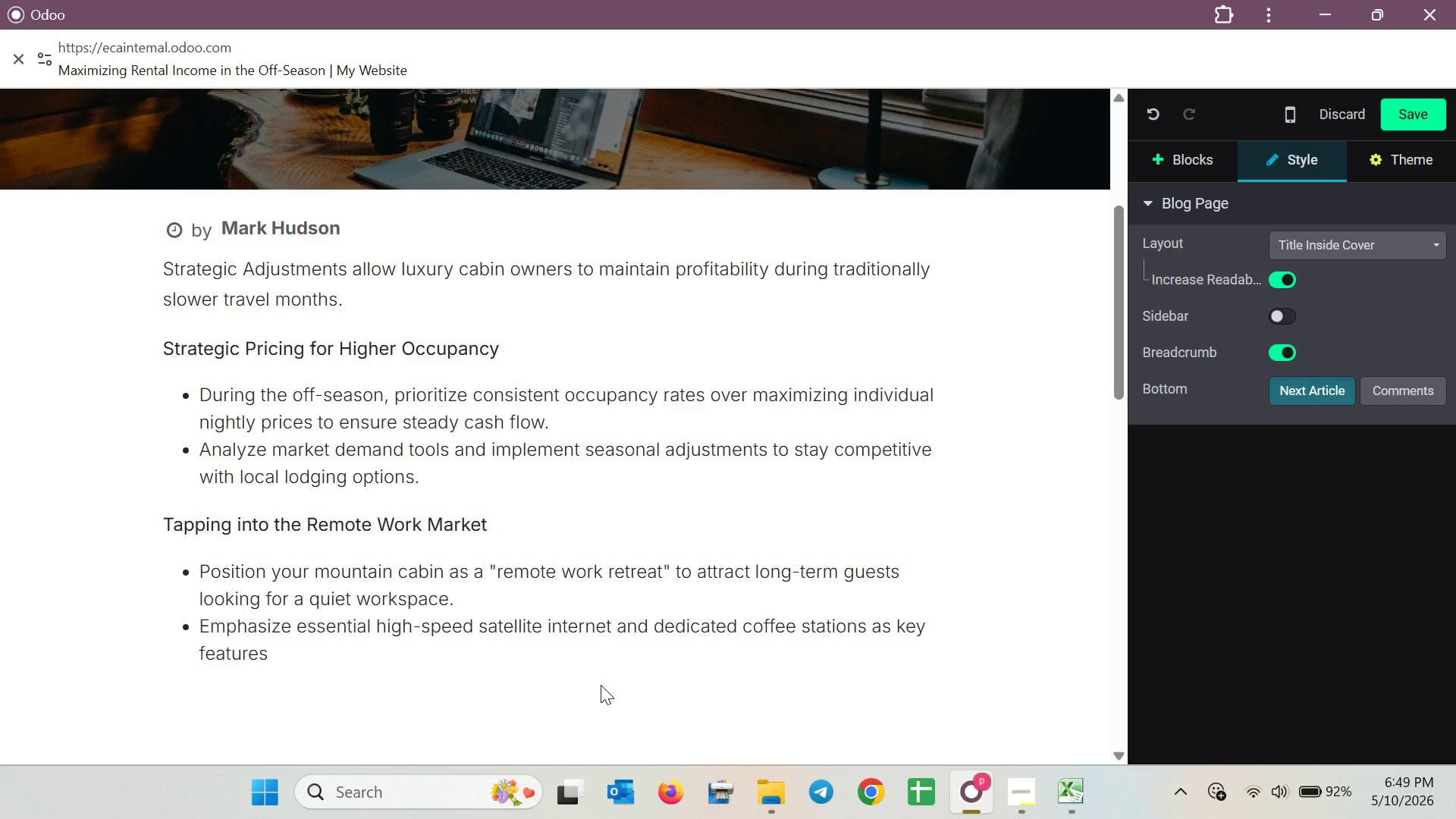 
type(for professional guests. )
 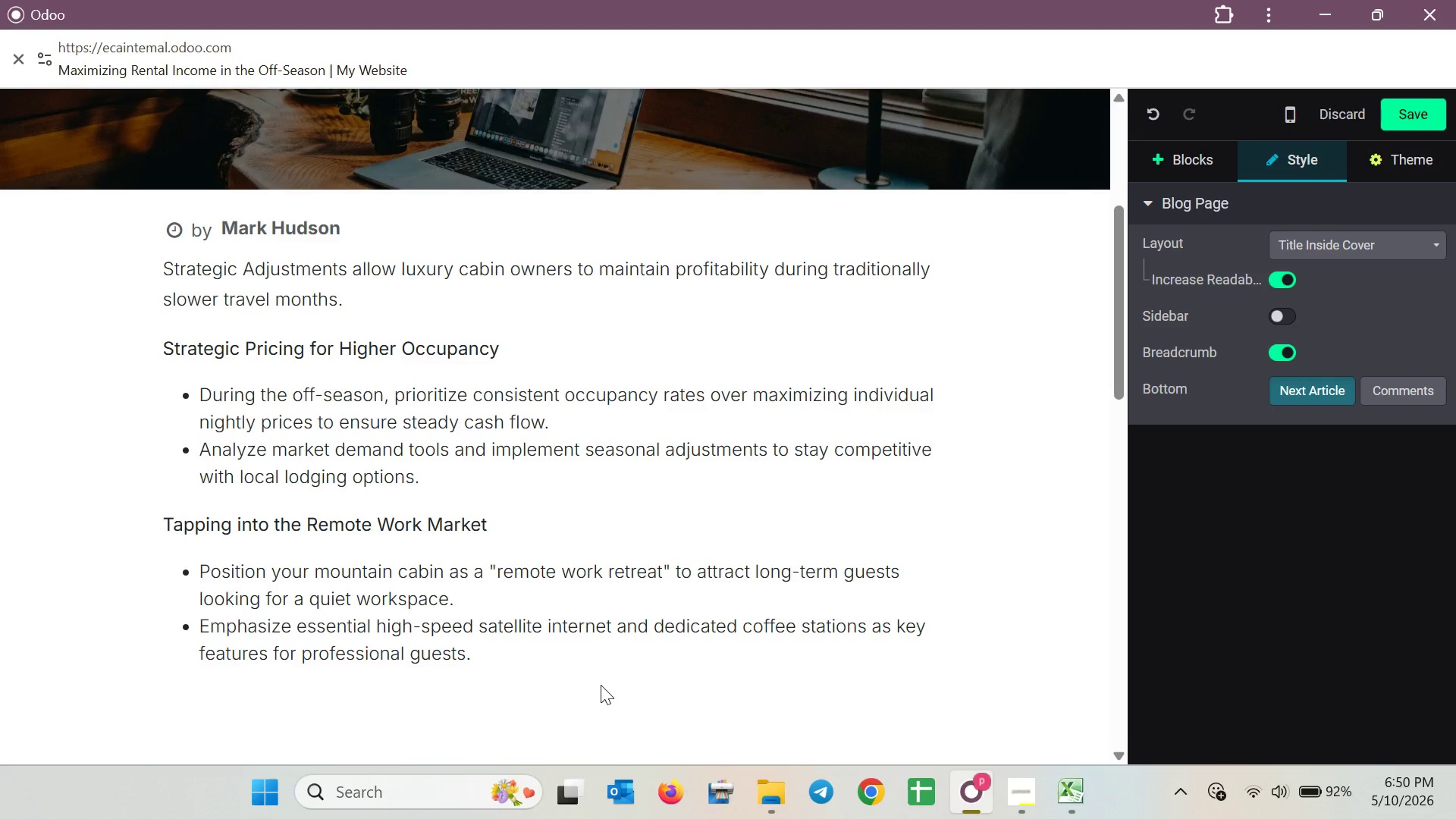 
wait(15.27)
 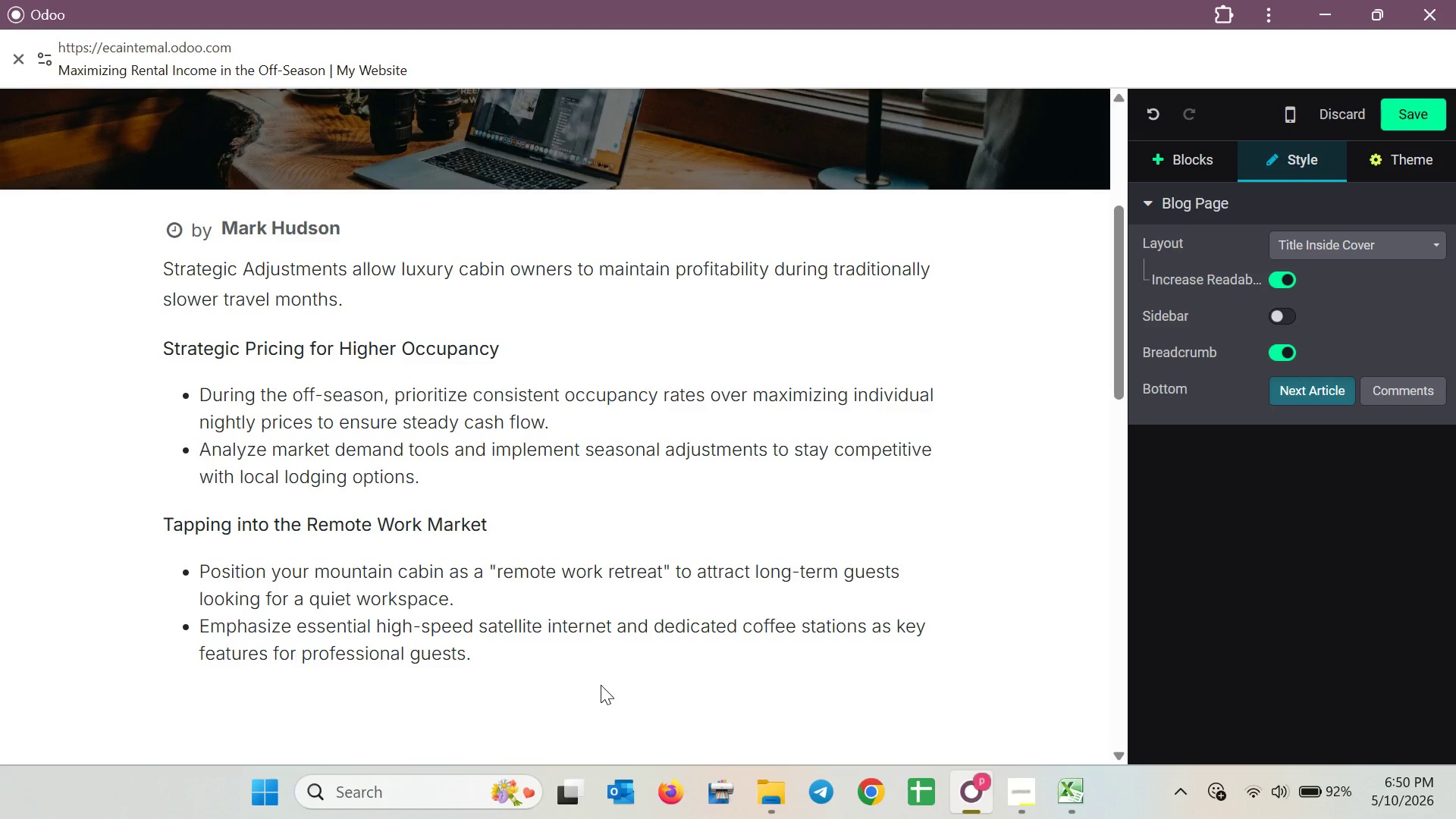 
key(Enter)
 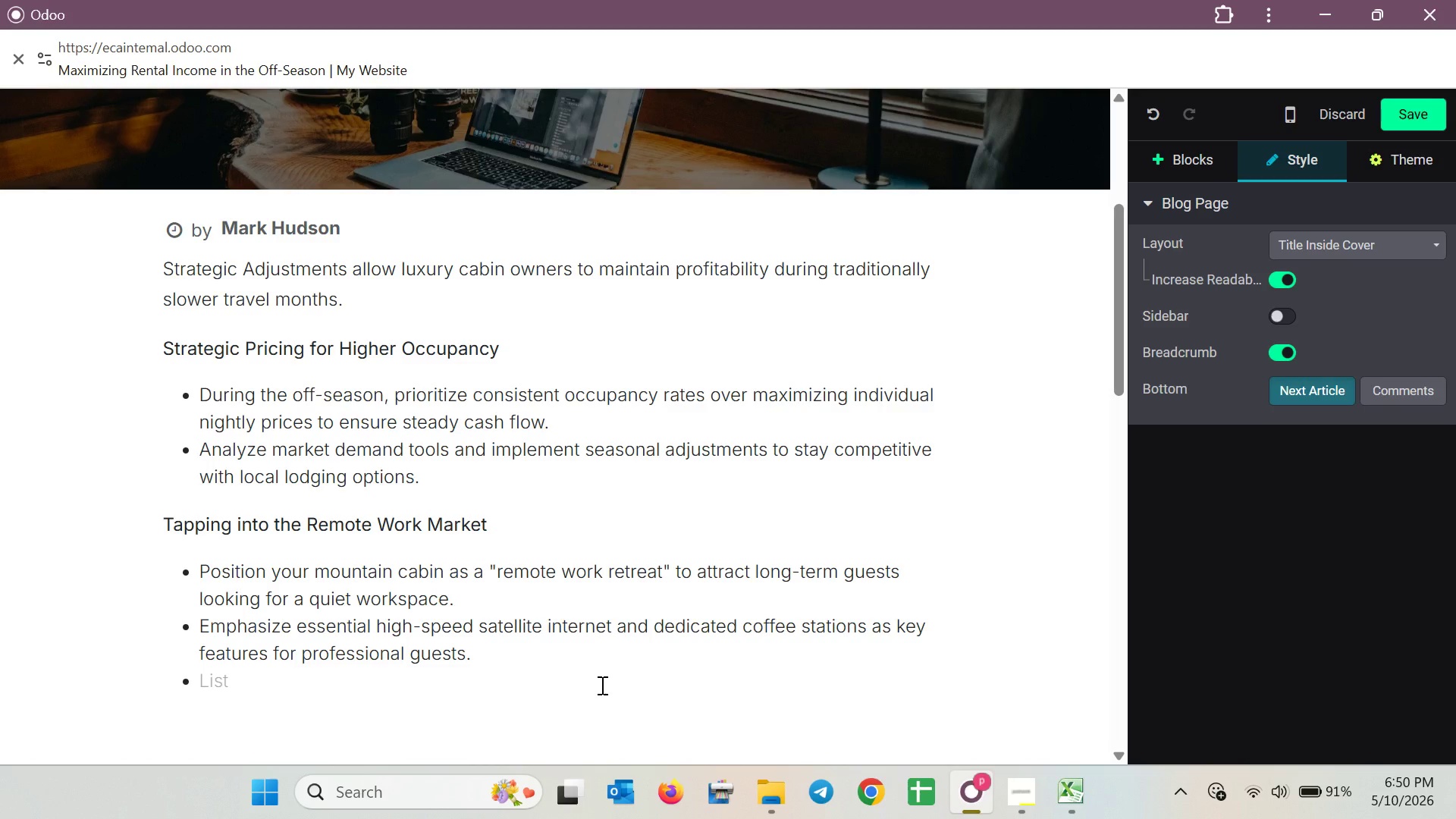 
key(Backspace)
 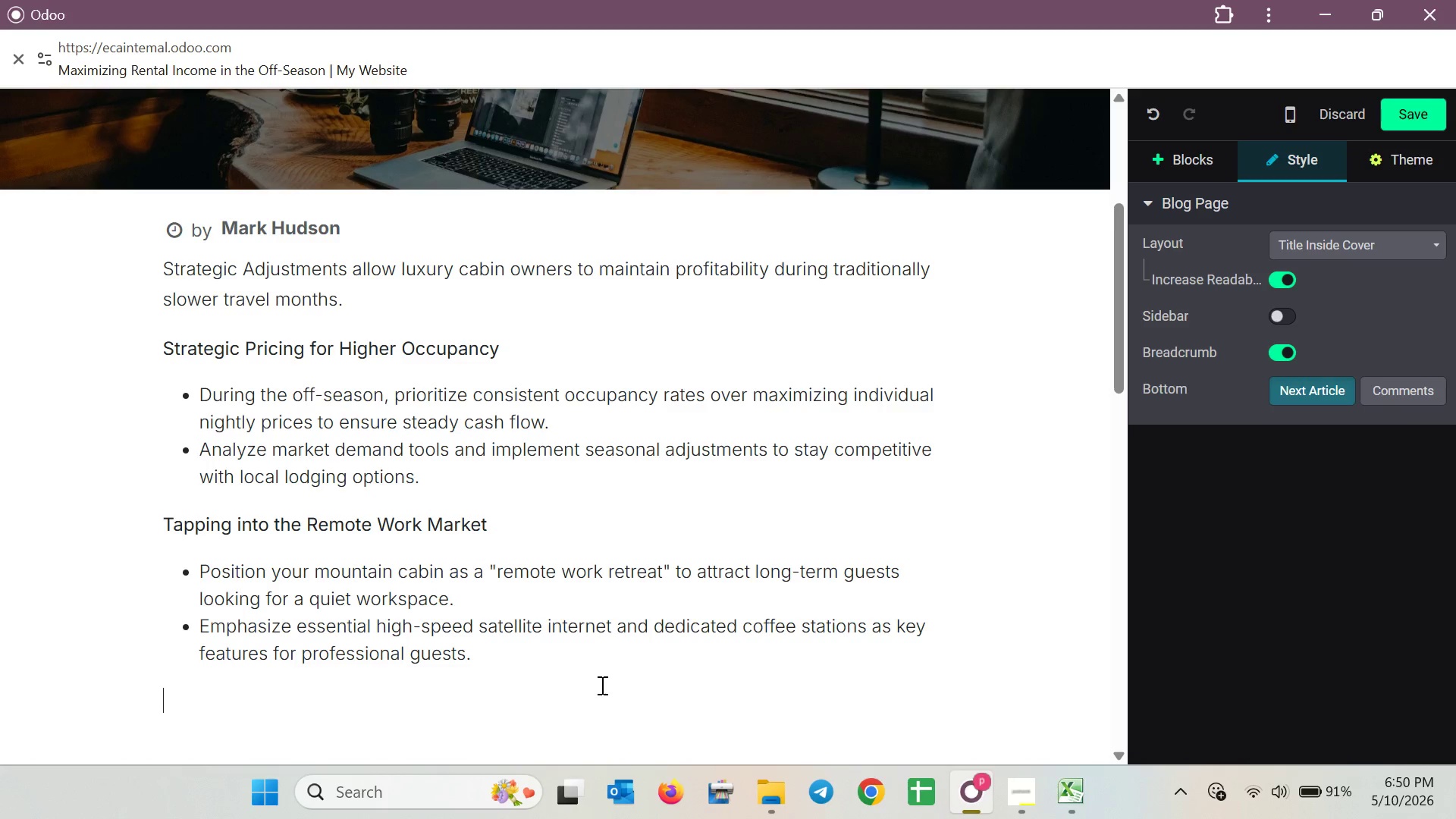 
key(Backspace)
 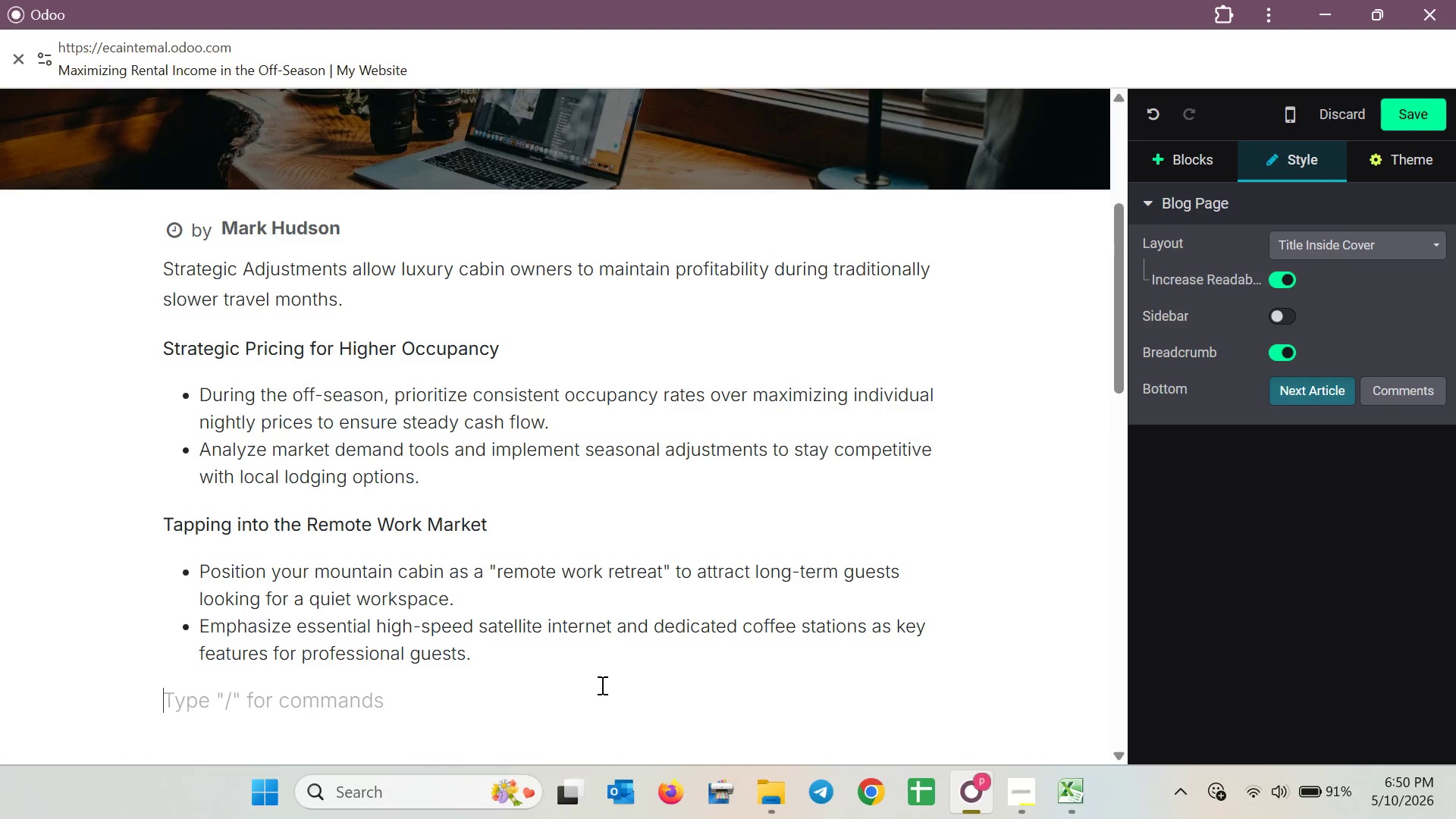 
wait(8.69)
 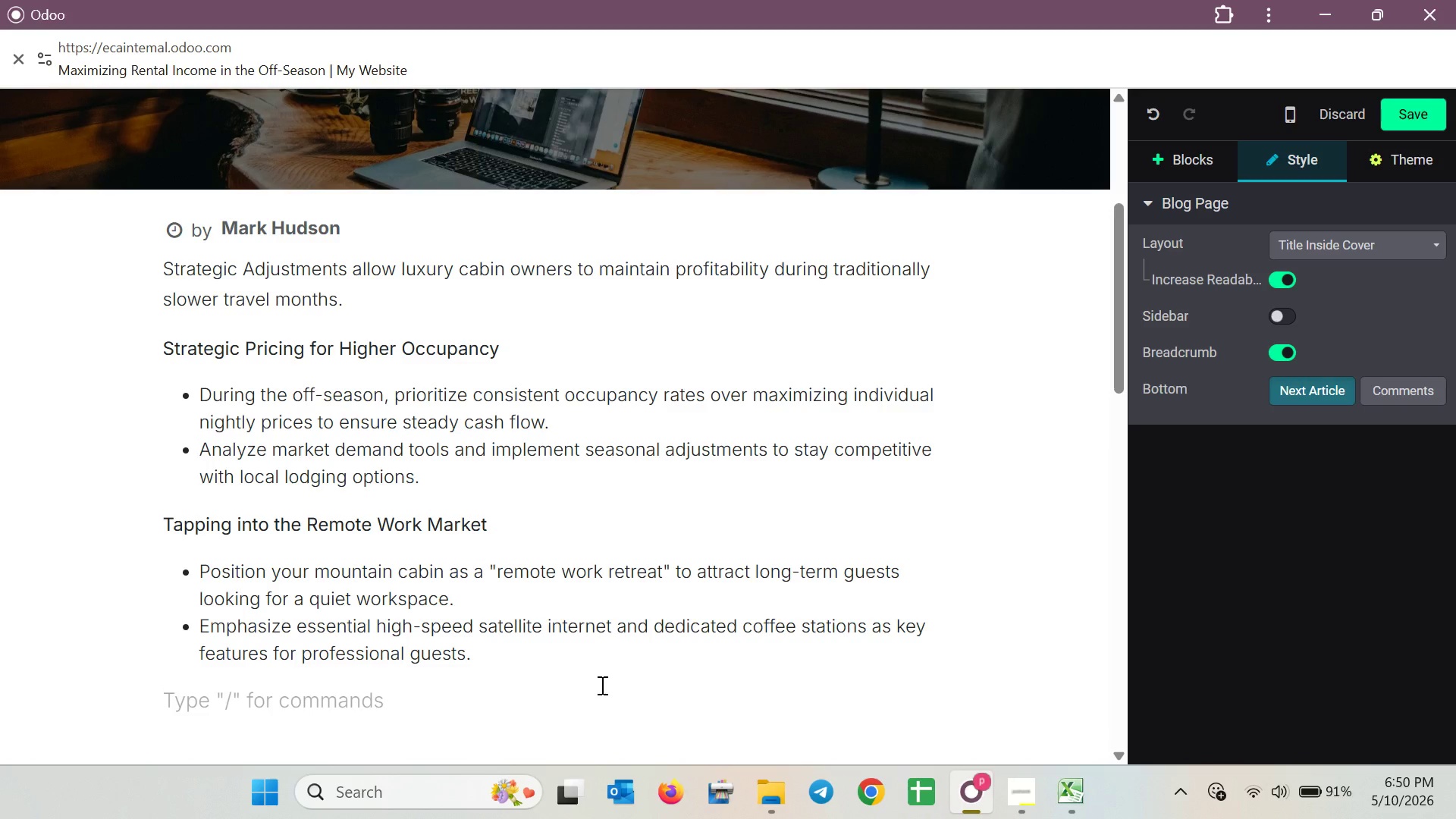 
type(Leveraging Dynamic Discounts For)
 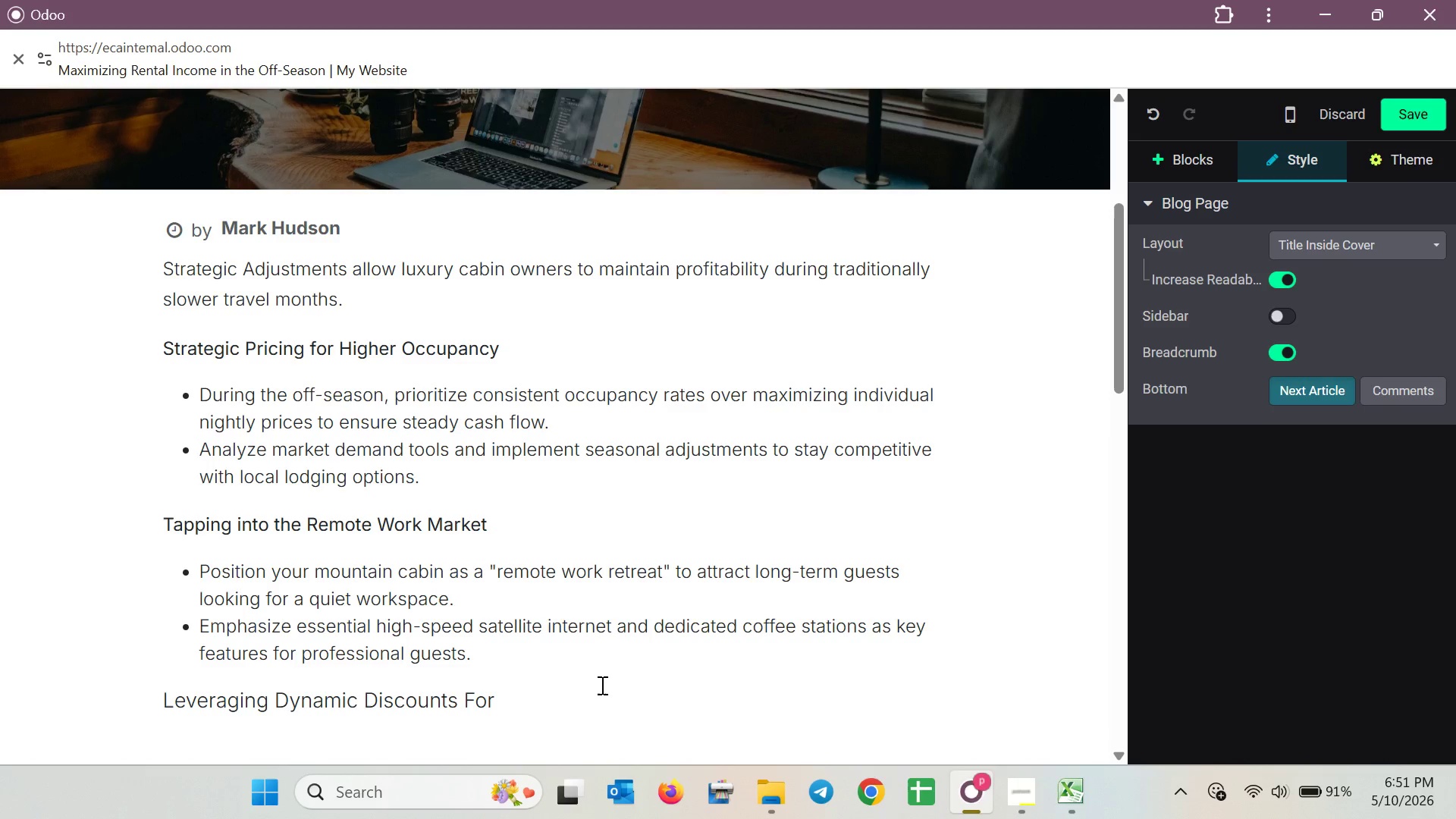 
wait(6.27)
 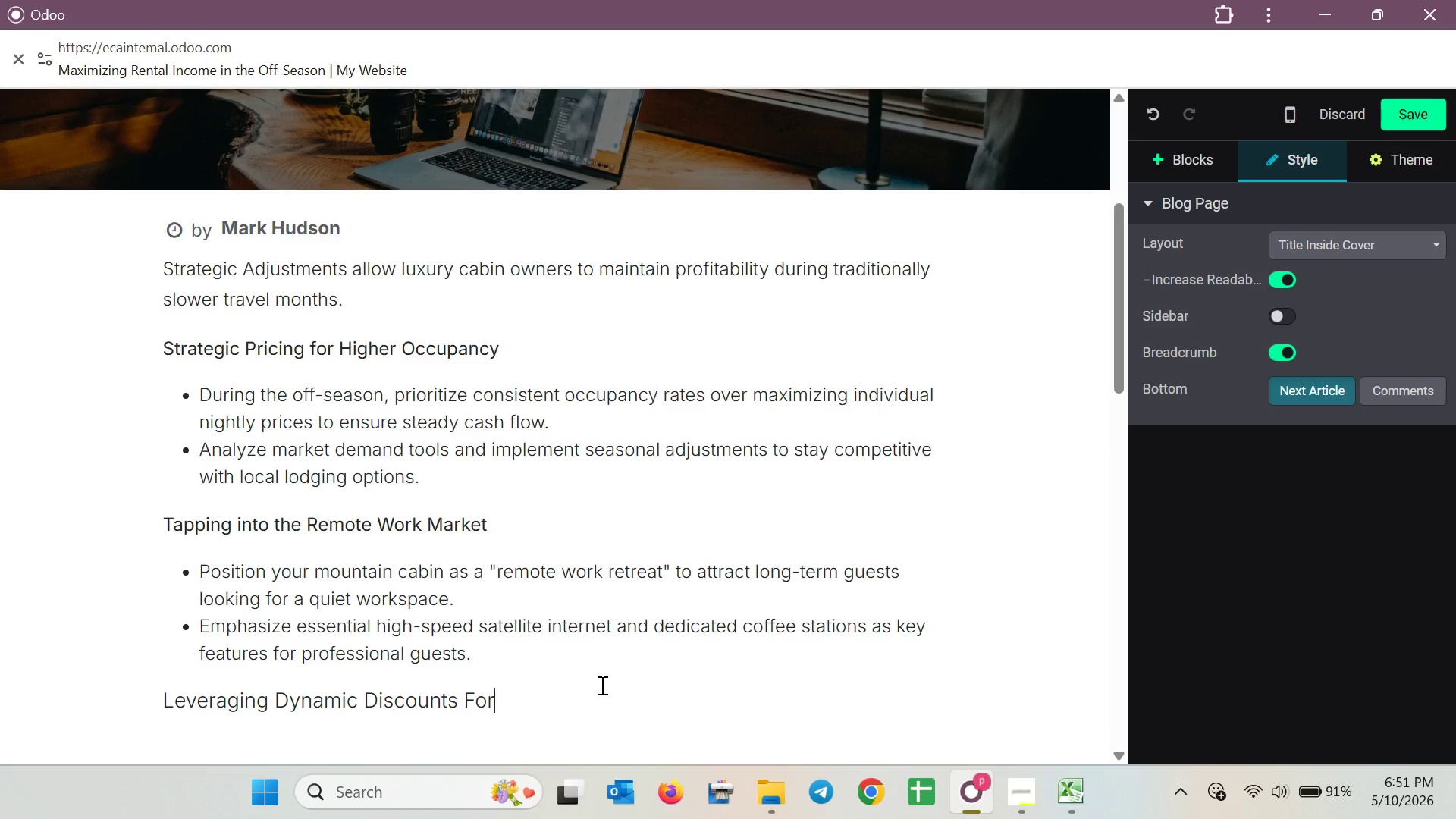 
key(ArrowLeft)
 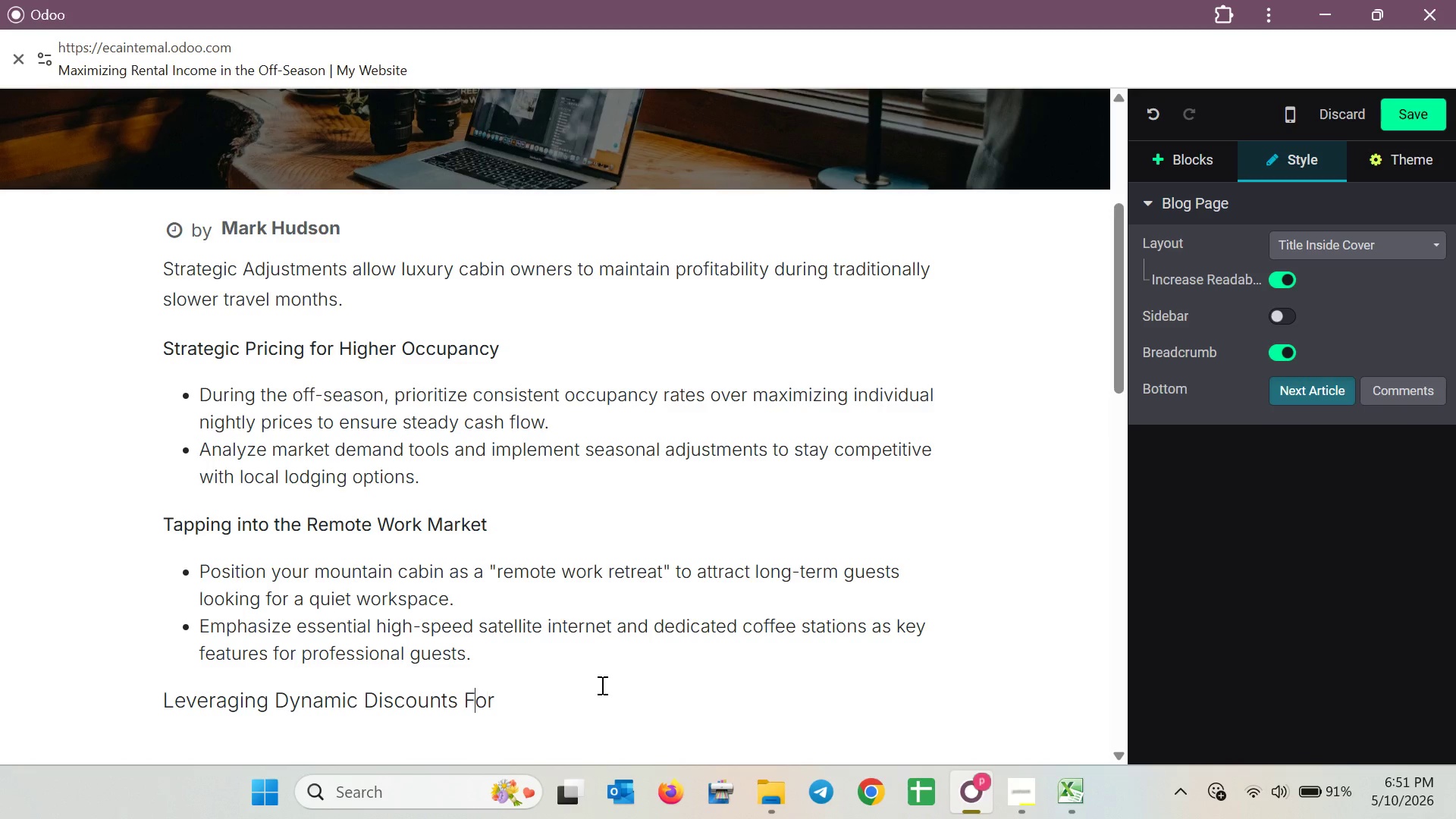 
key(ArrowLeft)
 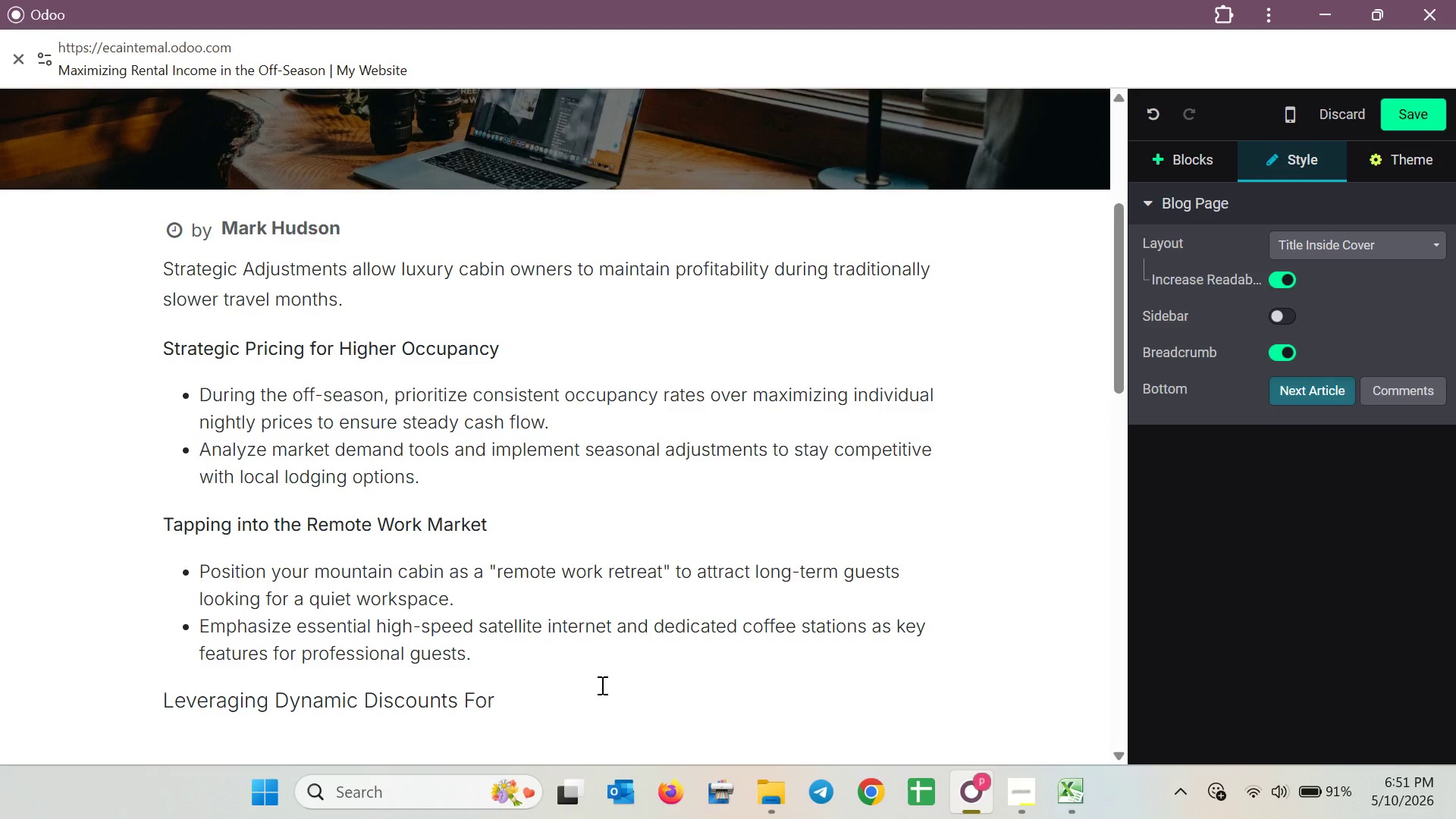 
key(Backspace)
 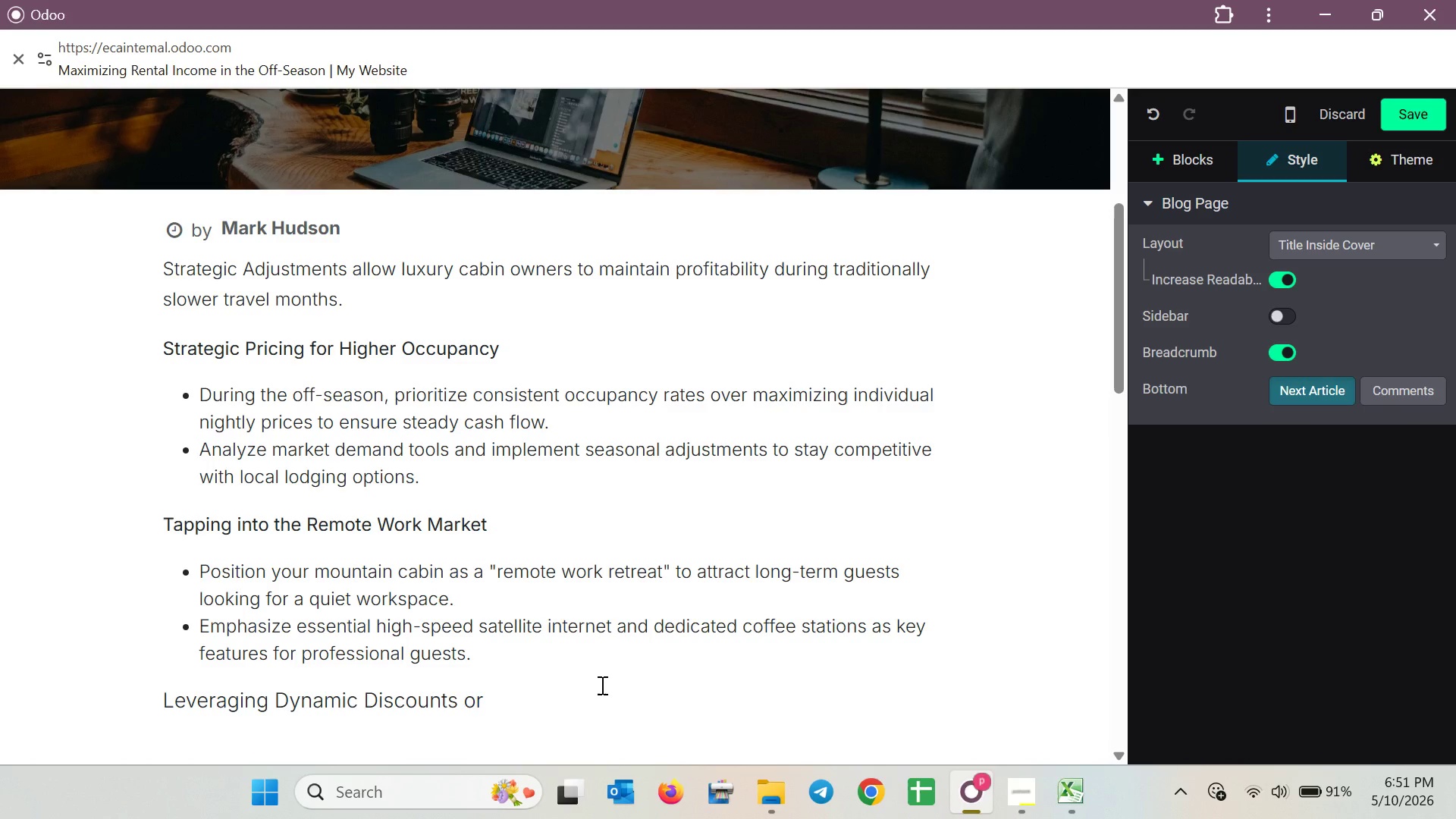 
key(F)
 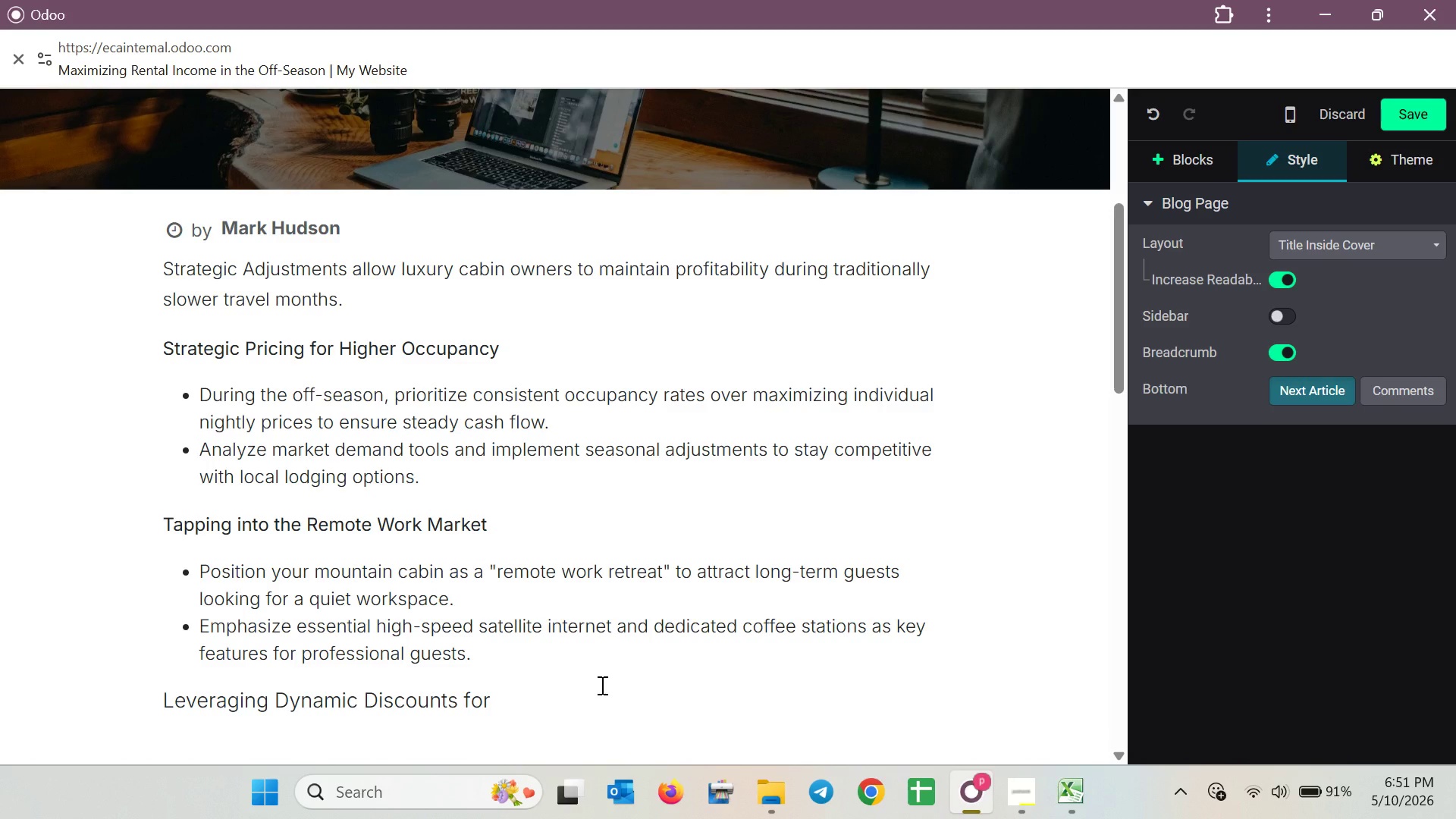 
key(ArrowRight)
 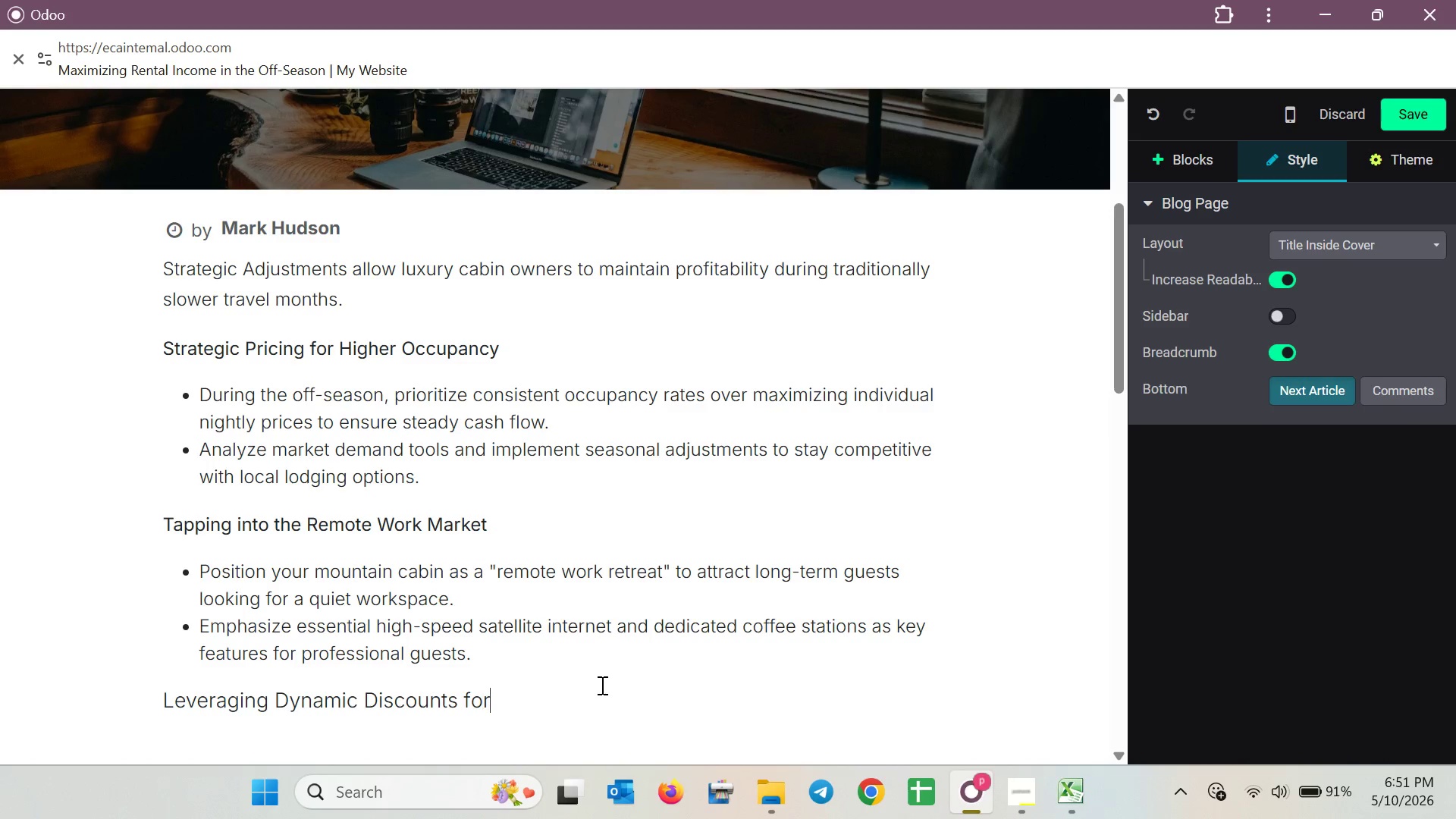 
key(ArrowRight)
 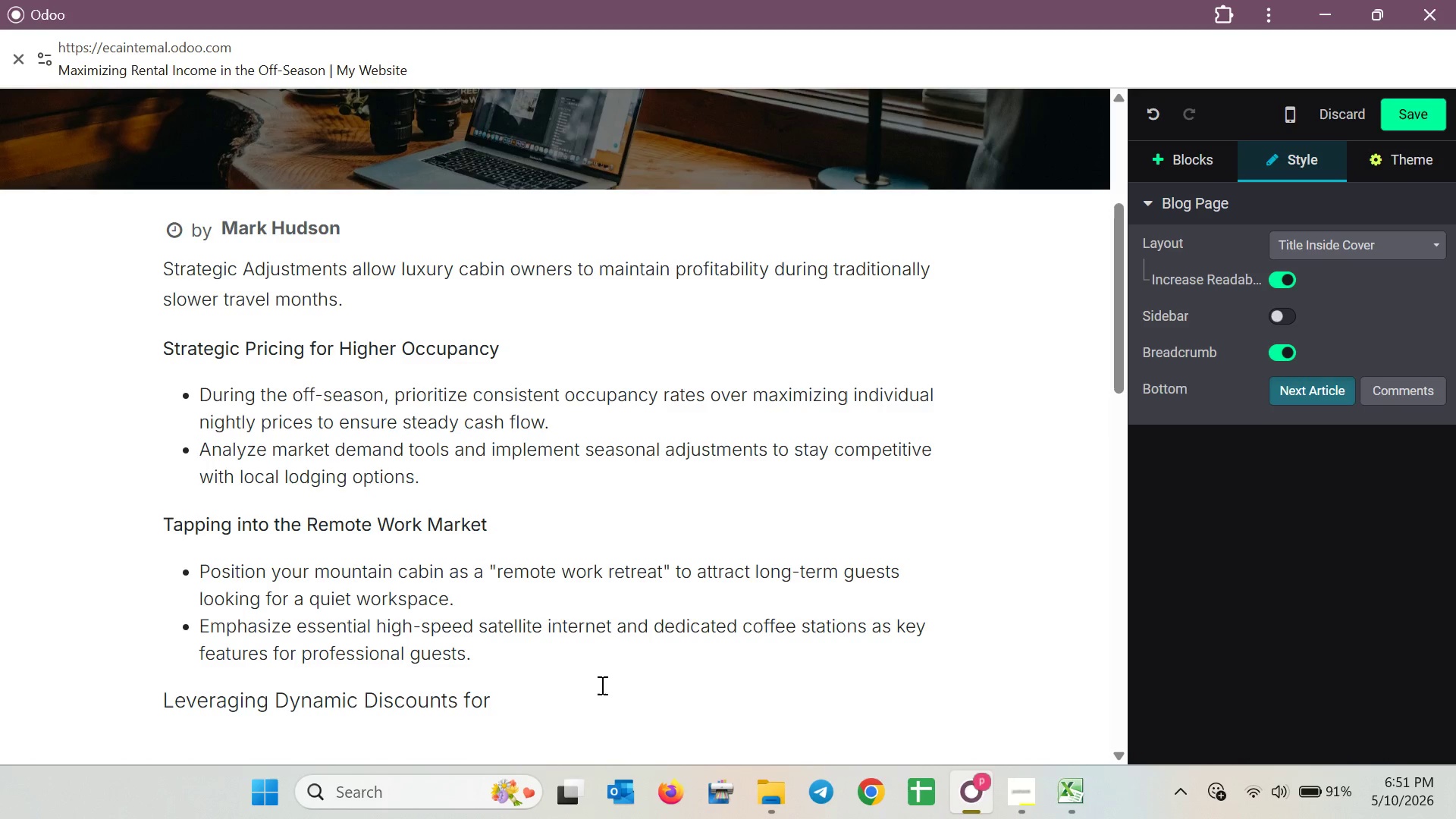 
key(Space)
 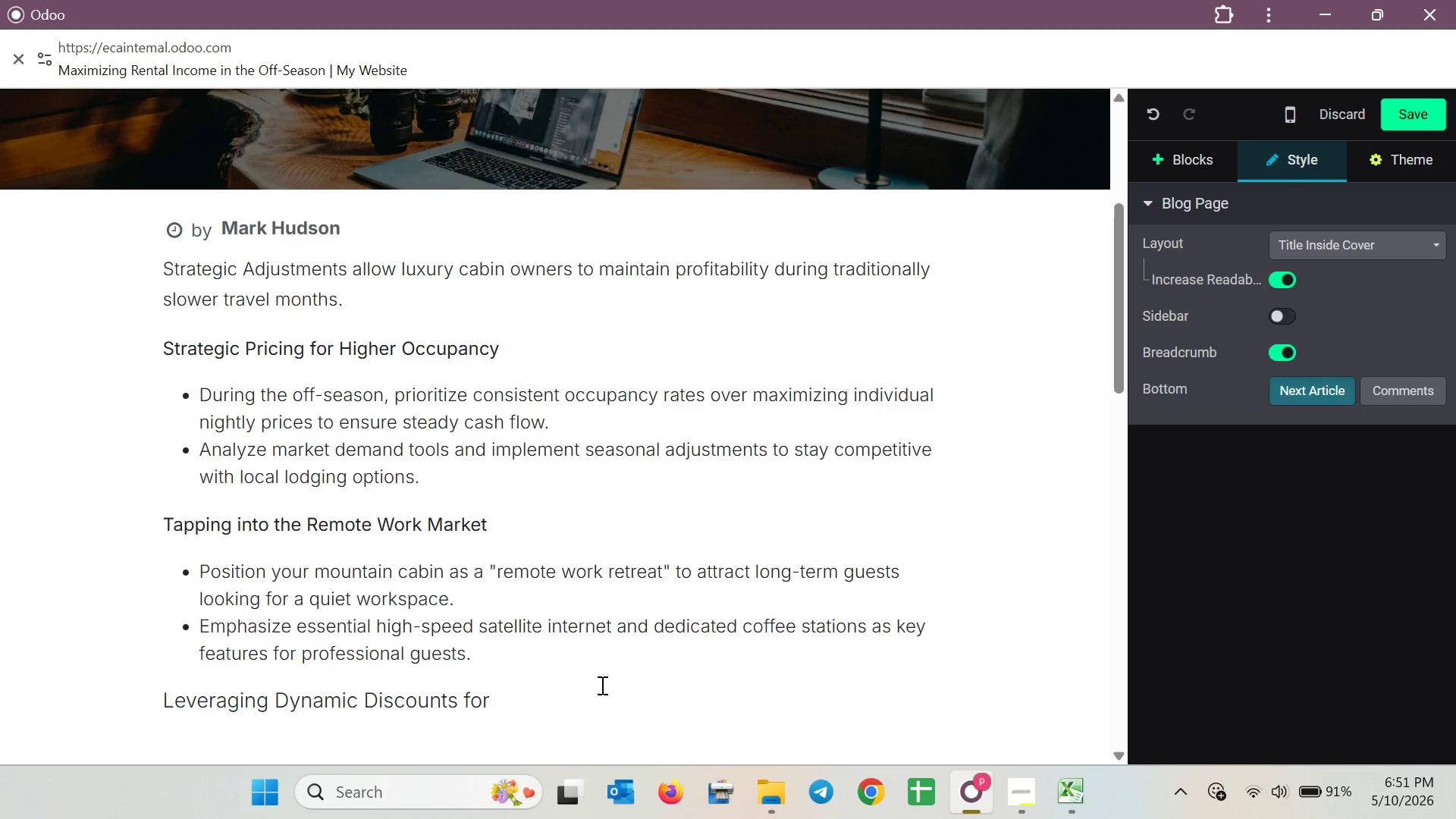 
wait(12.2)
 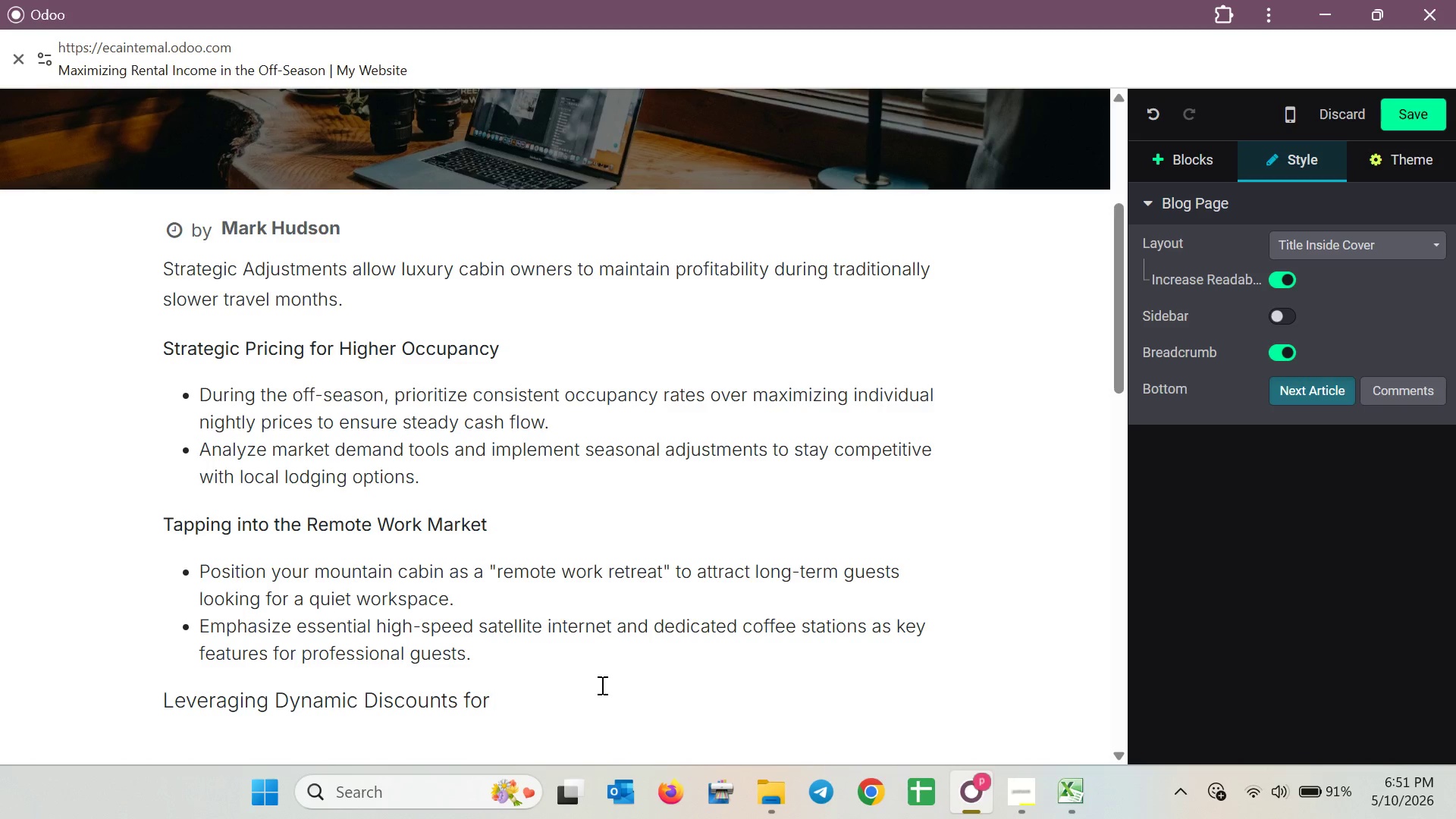 
type(Long-Term Stays )
 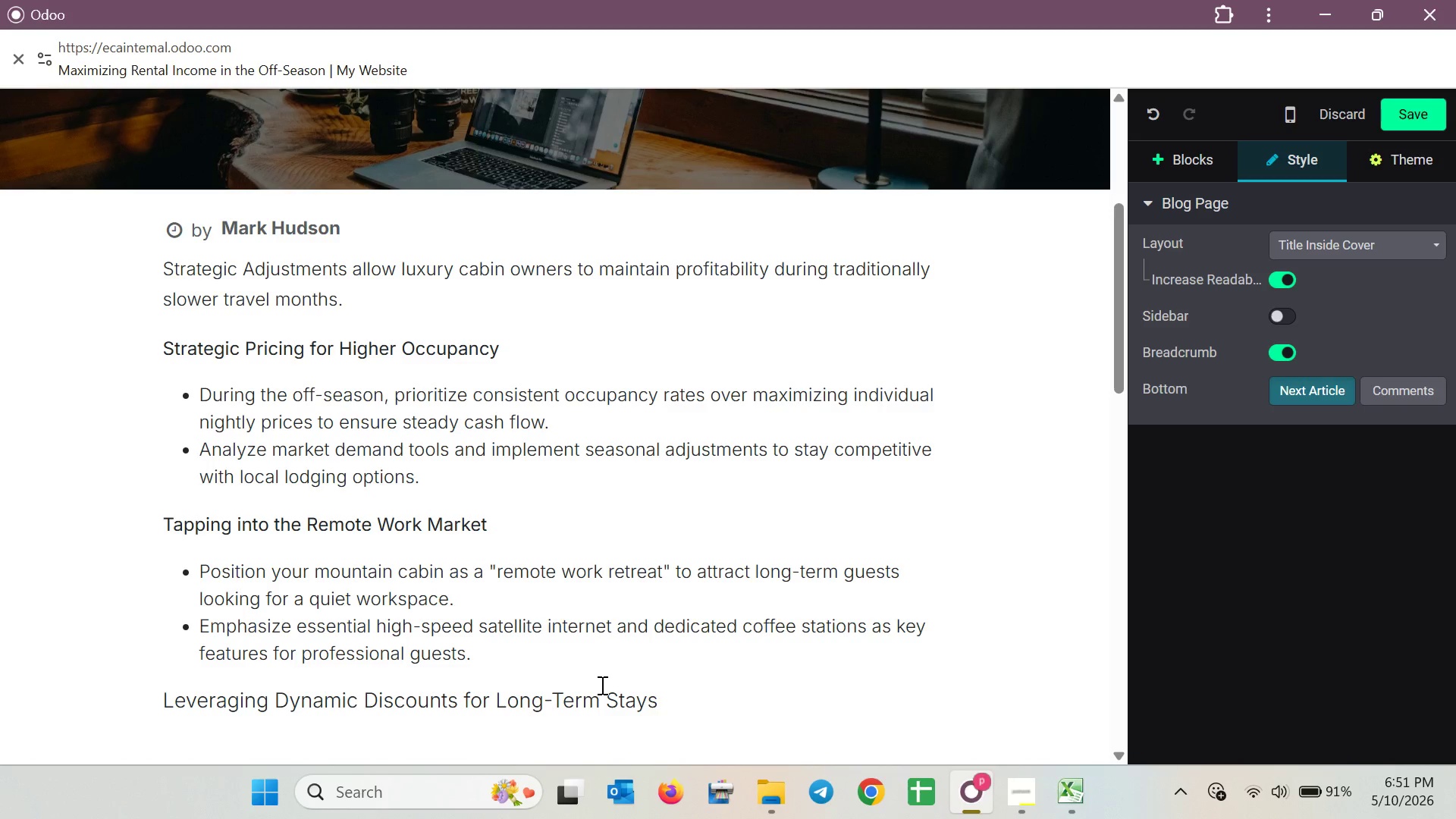 
wait(6.03)
 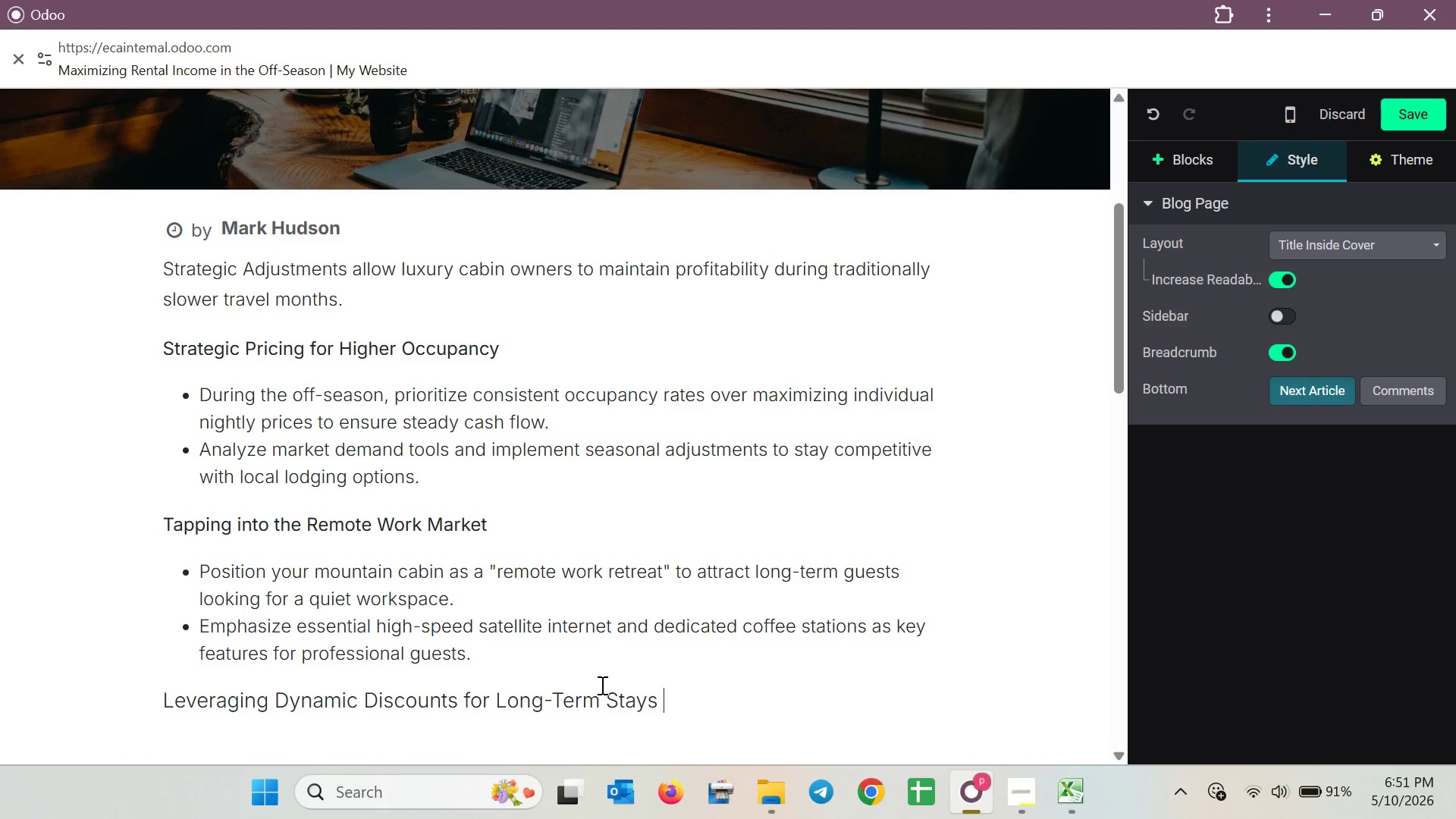 
left_click([659, 697])
 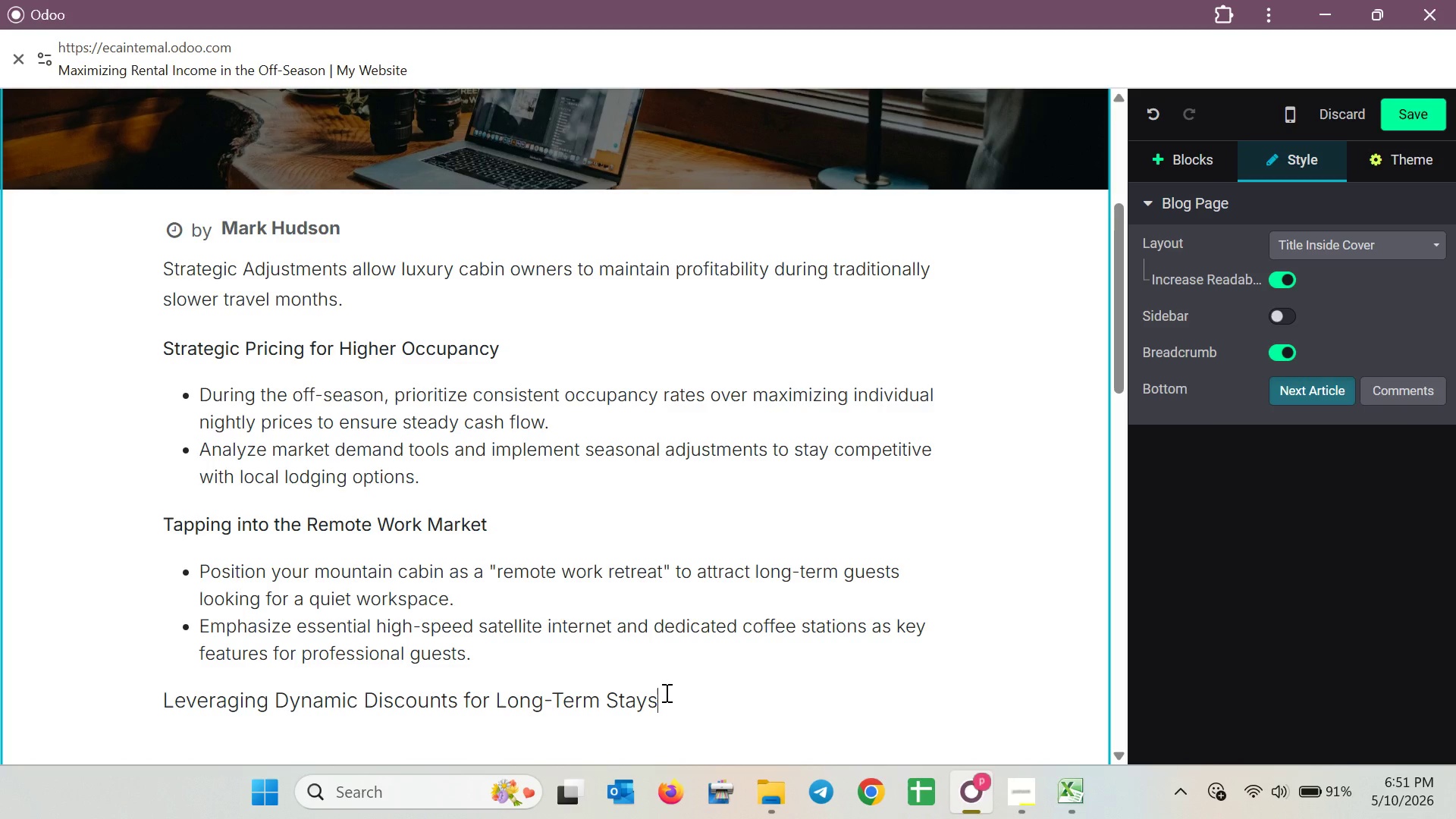 
hold_key(key=ShiftRight, duration=3.14)
 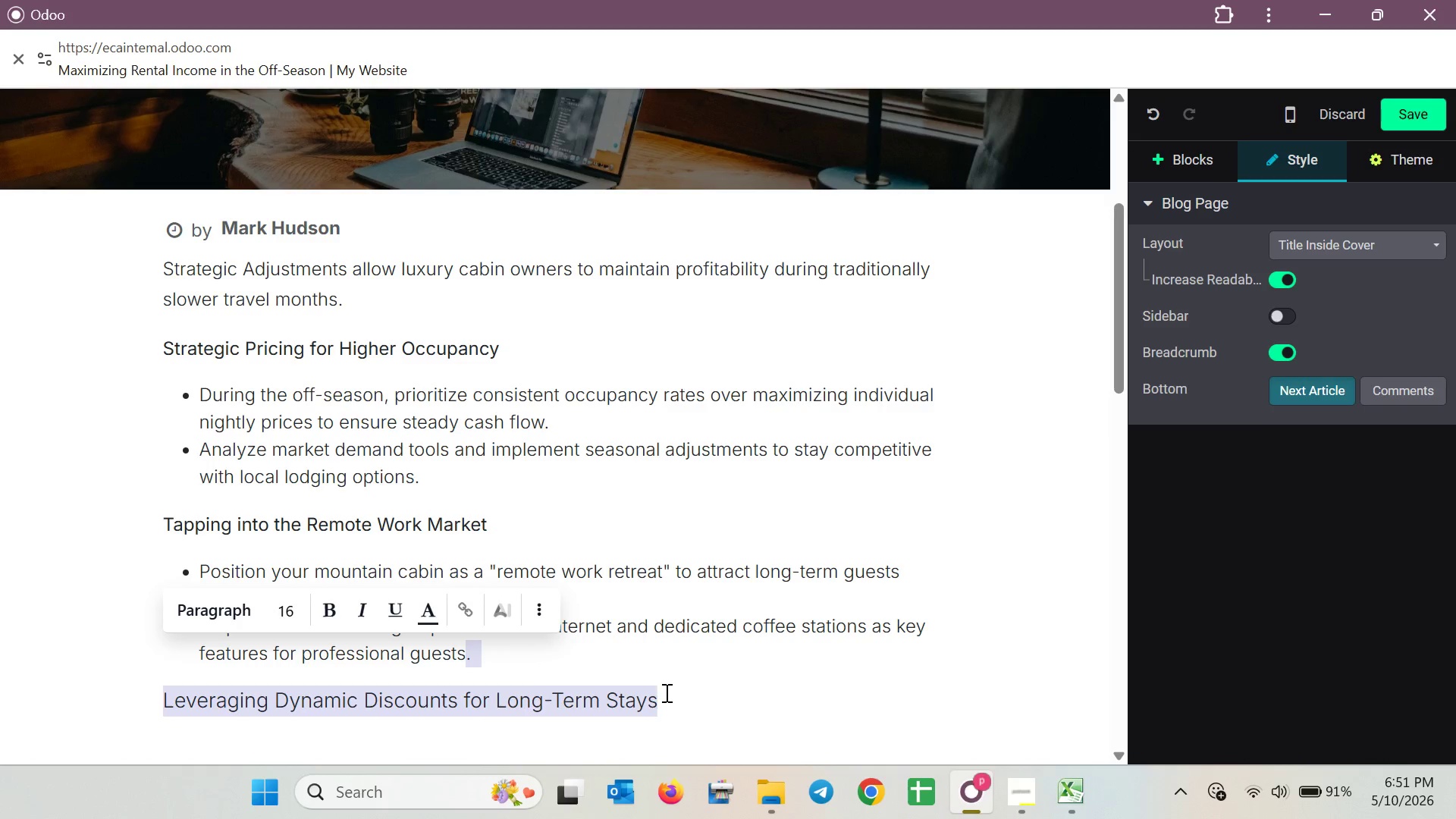 
hold_key(key=ArrowLeft, duration=1.41)
 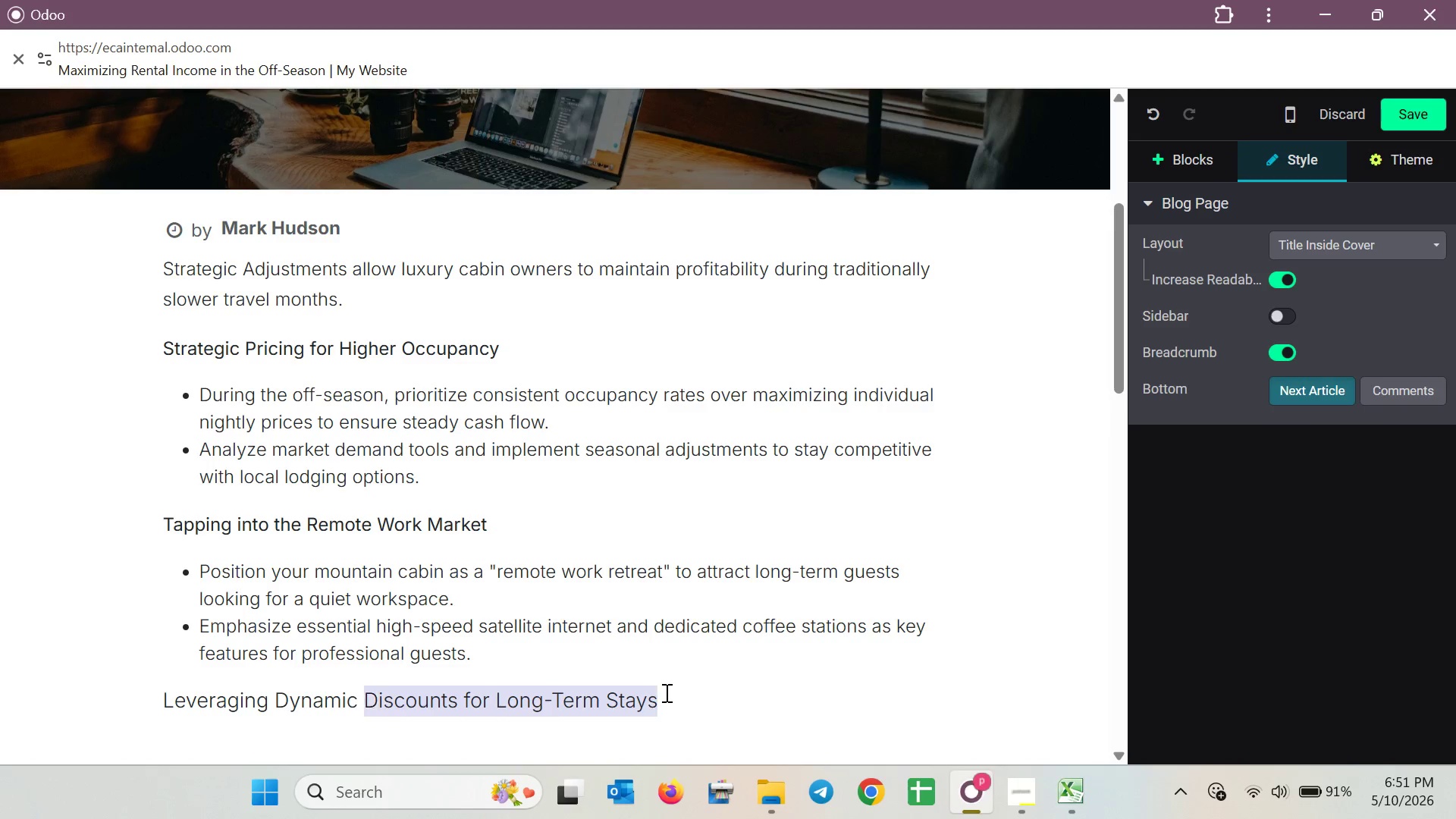 
hold_key(key=ArrowLeft, duration=1.31)
 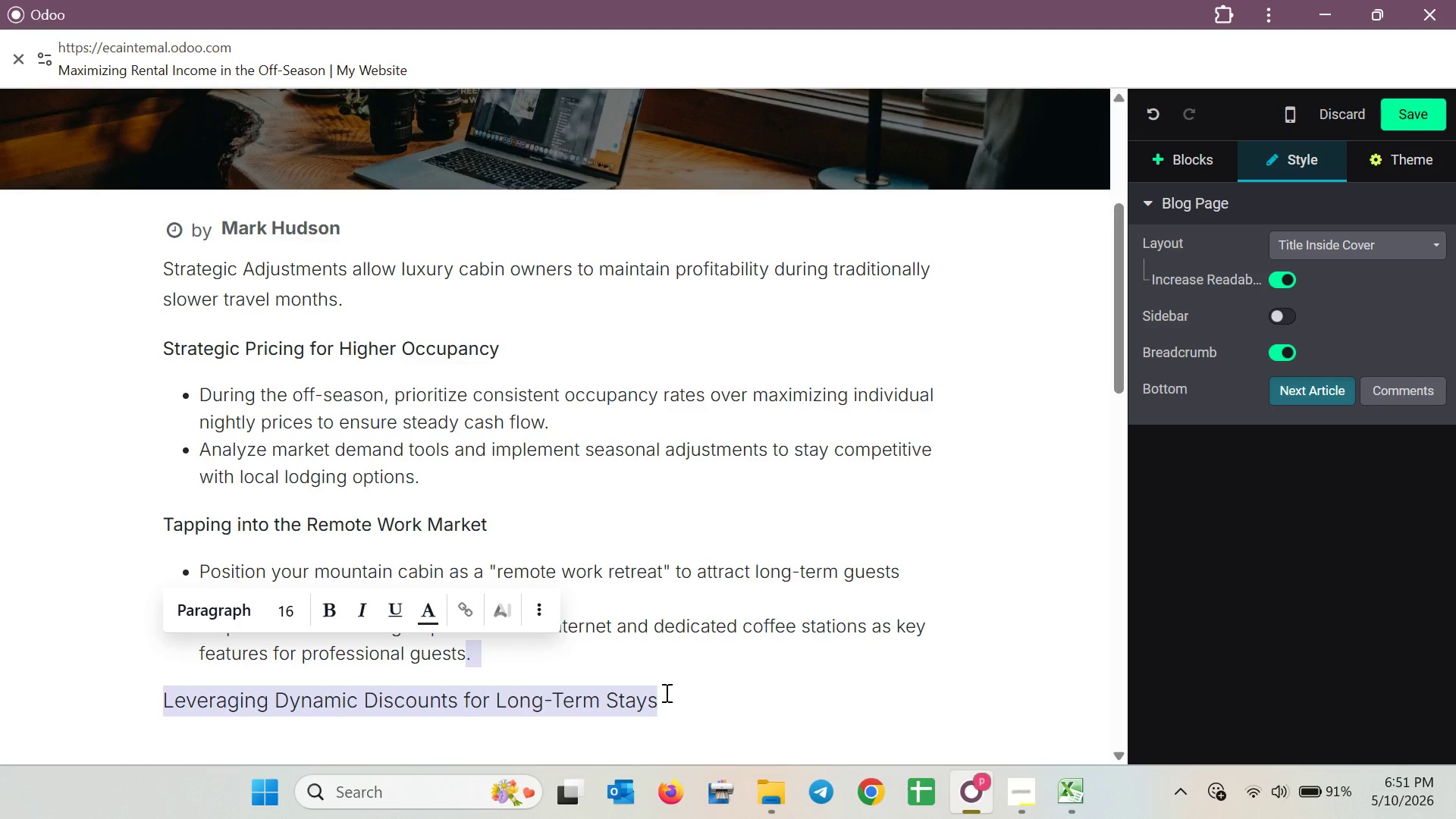 
key(Shift+ArrowRight)
 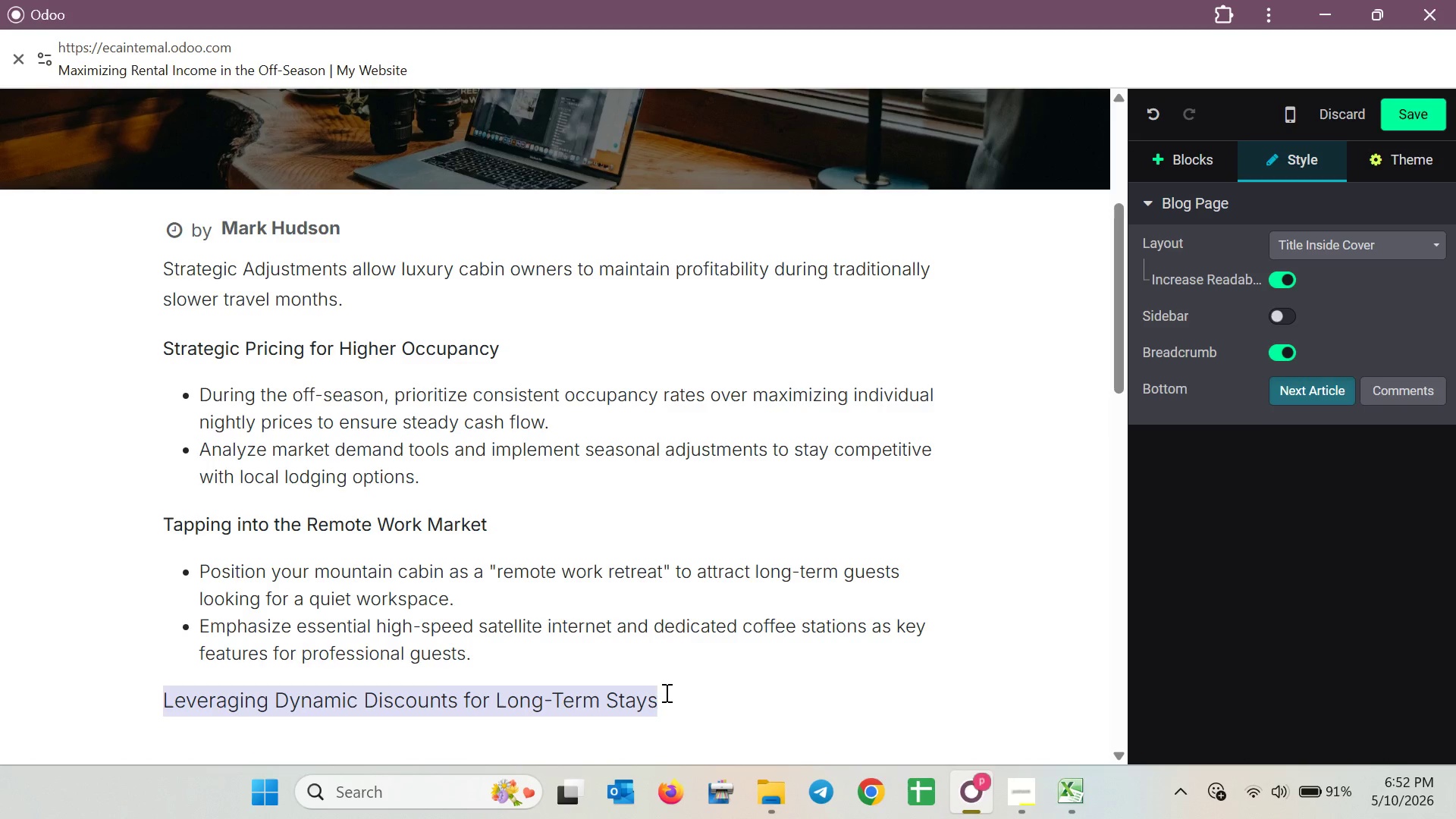 
key(Shift+ArrowRight)
 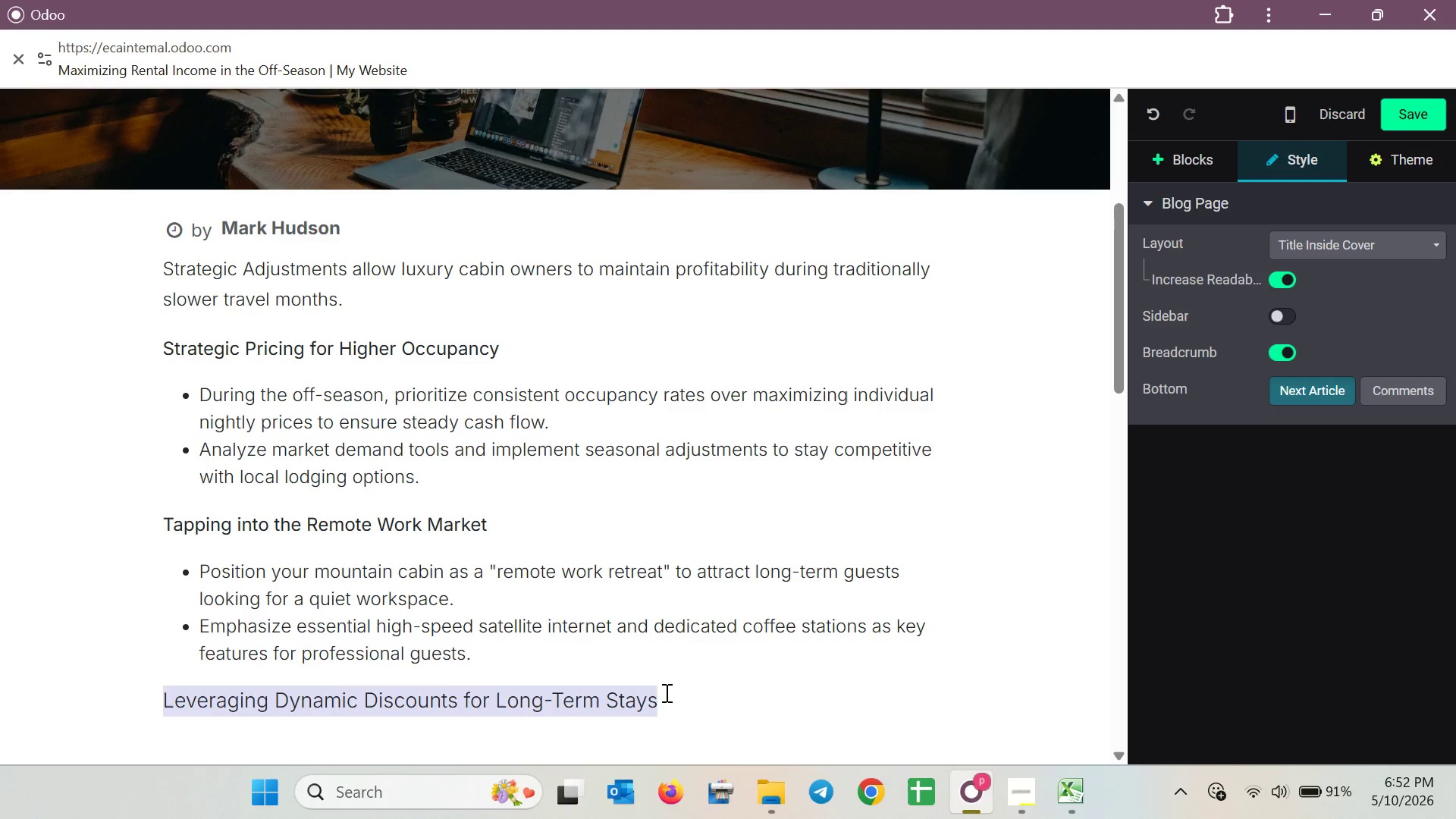 
key(Shift+ArrowRight)
 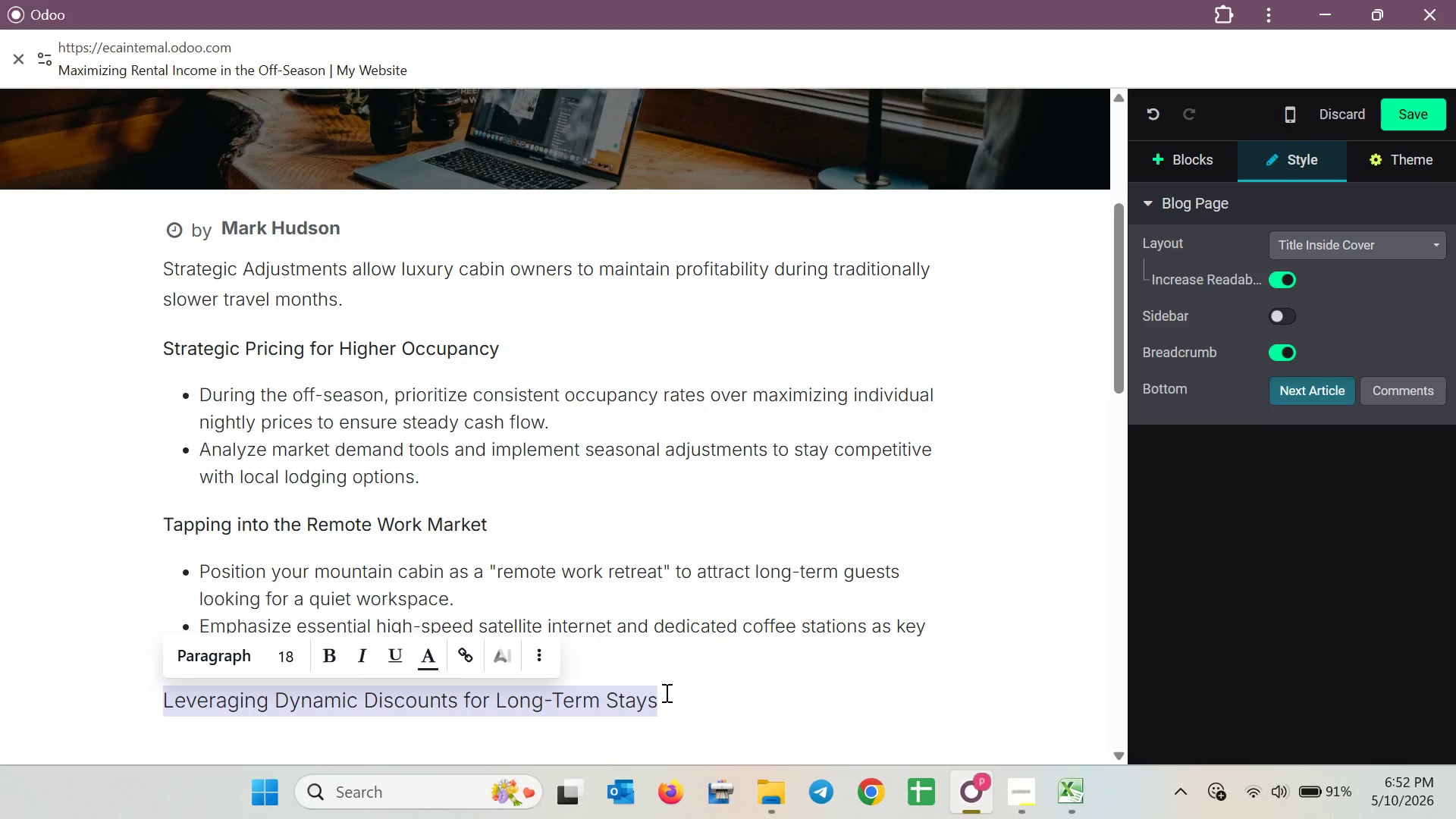 
key(Shift+ArrowRight)
 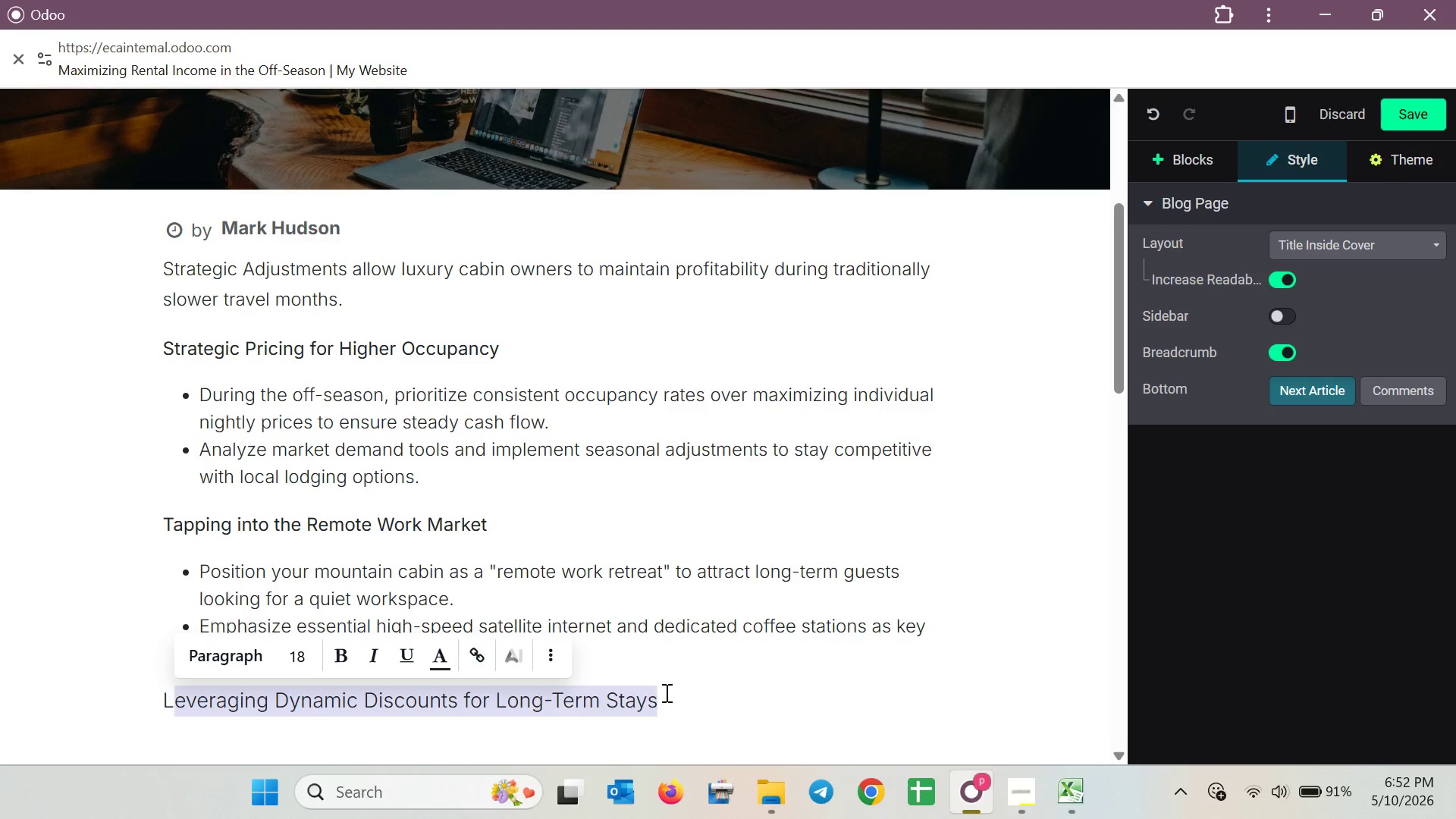 
key(Shift+ArrowLeft)
 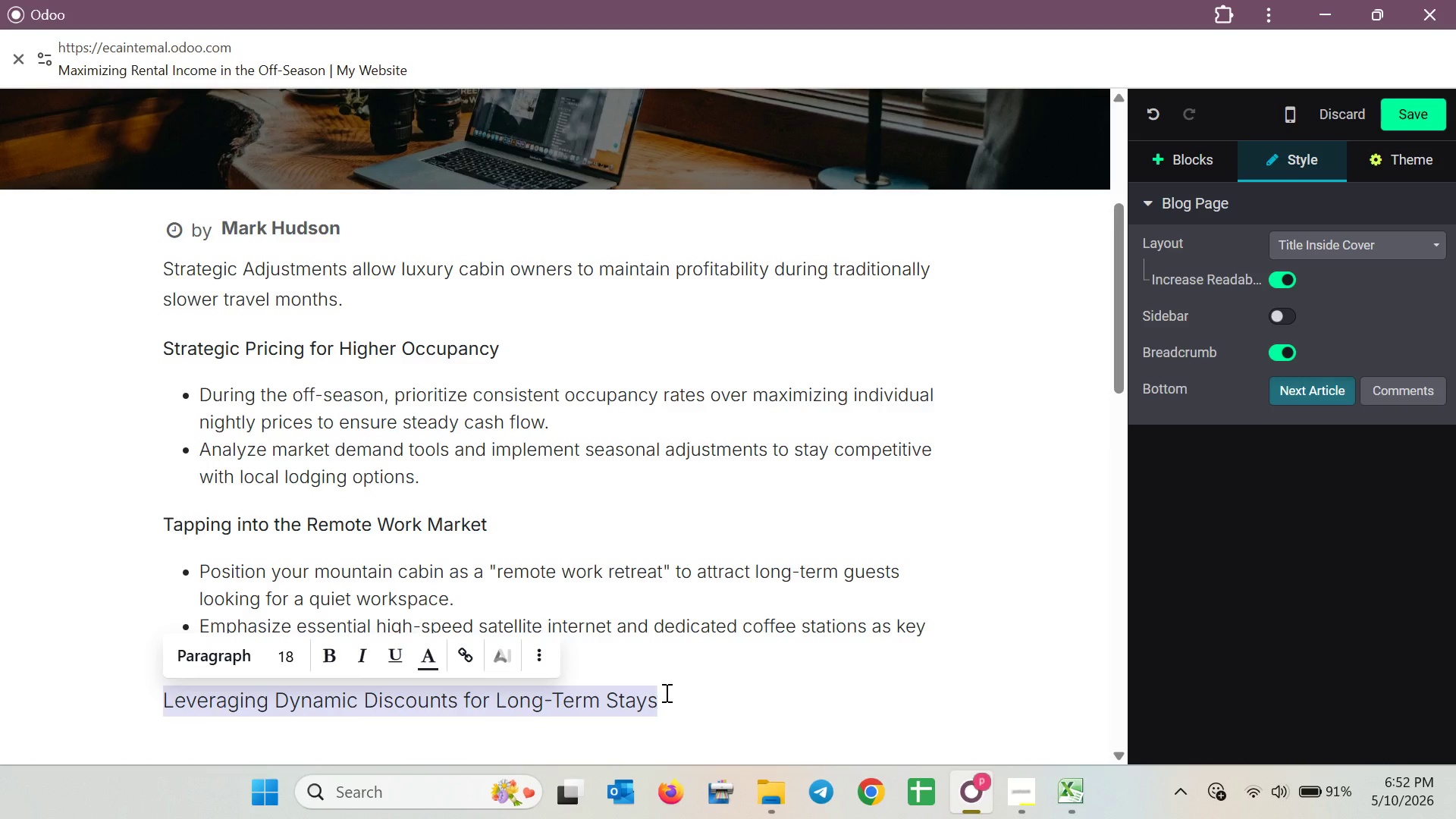 
key(Shift+ShiftLeft)
 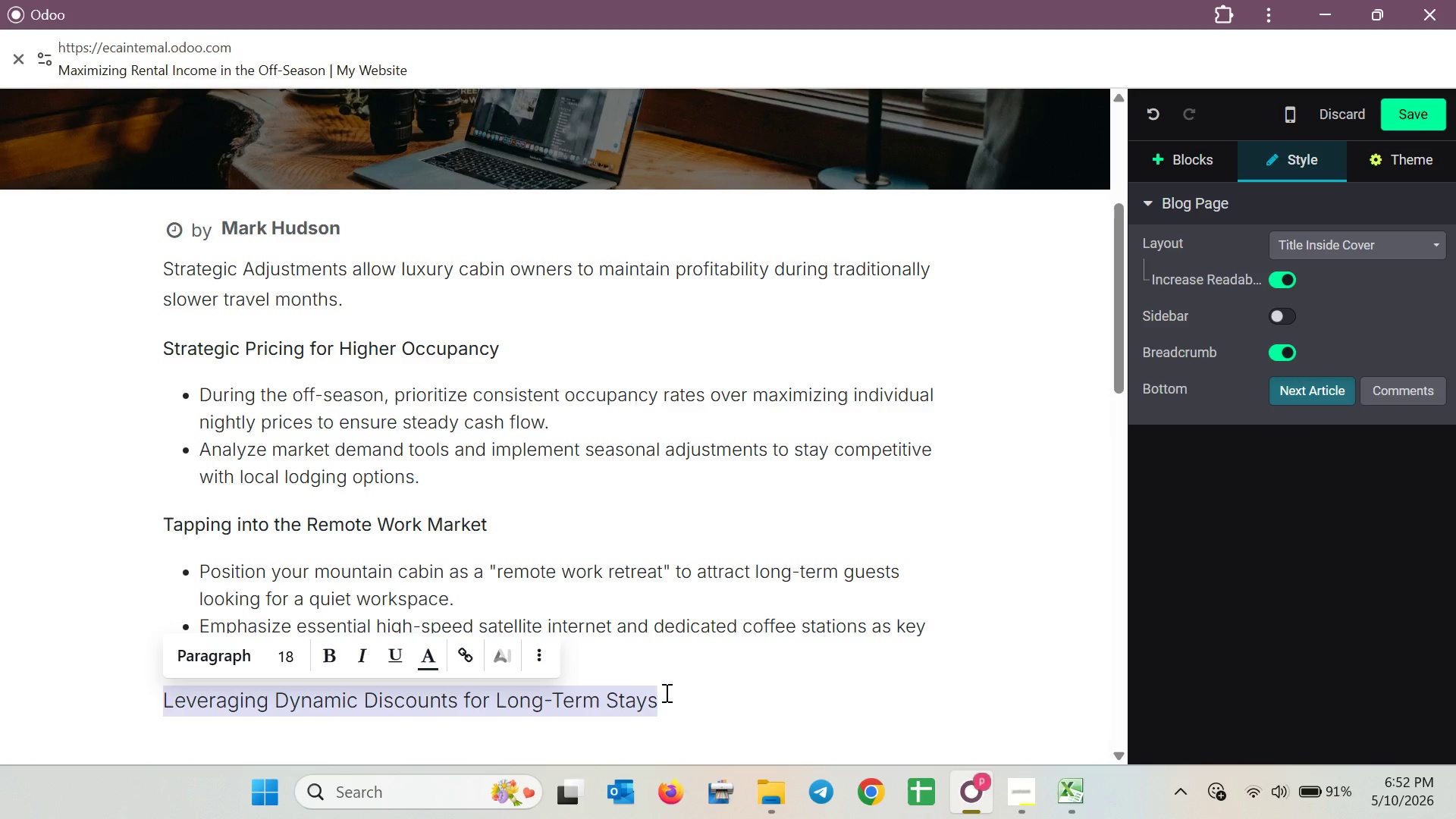 
key(Shift+ShiftLeft)
 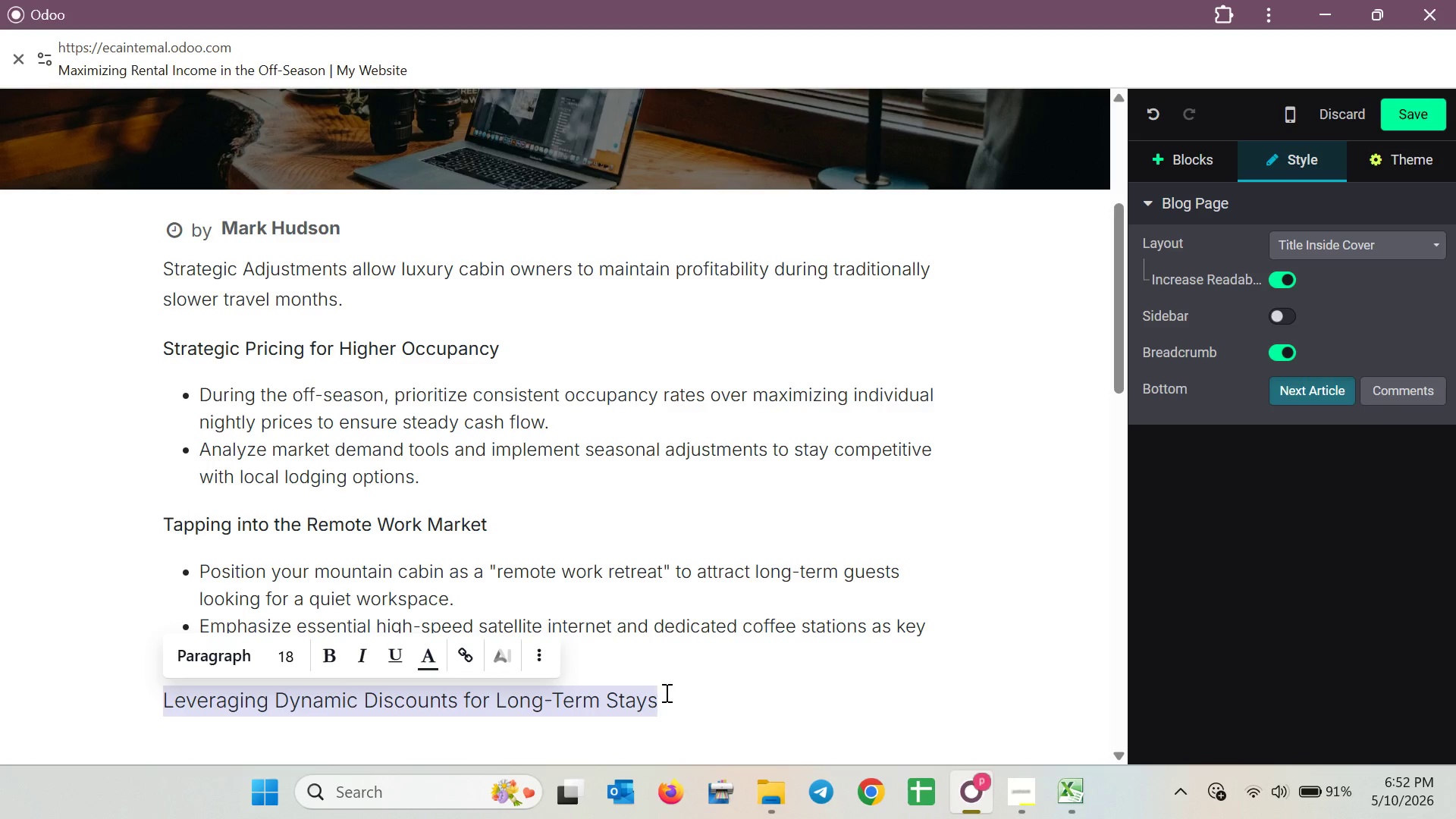 
key(Tab)
 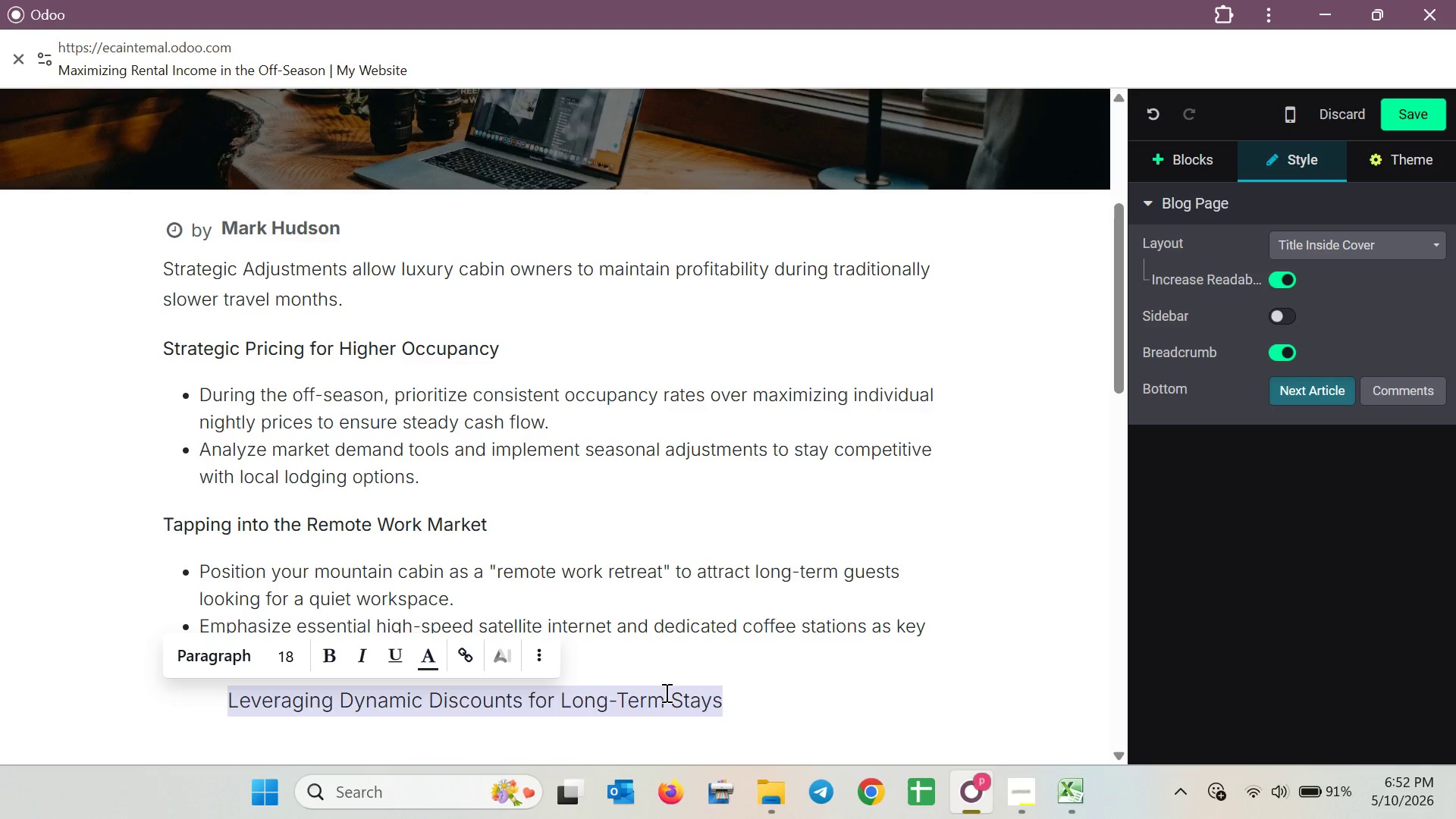 
key(Tab)
 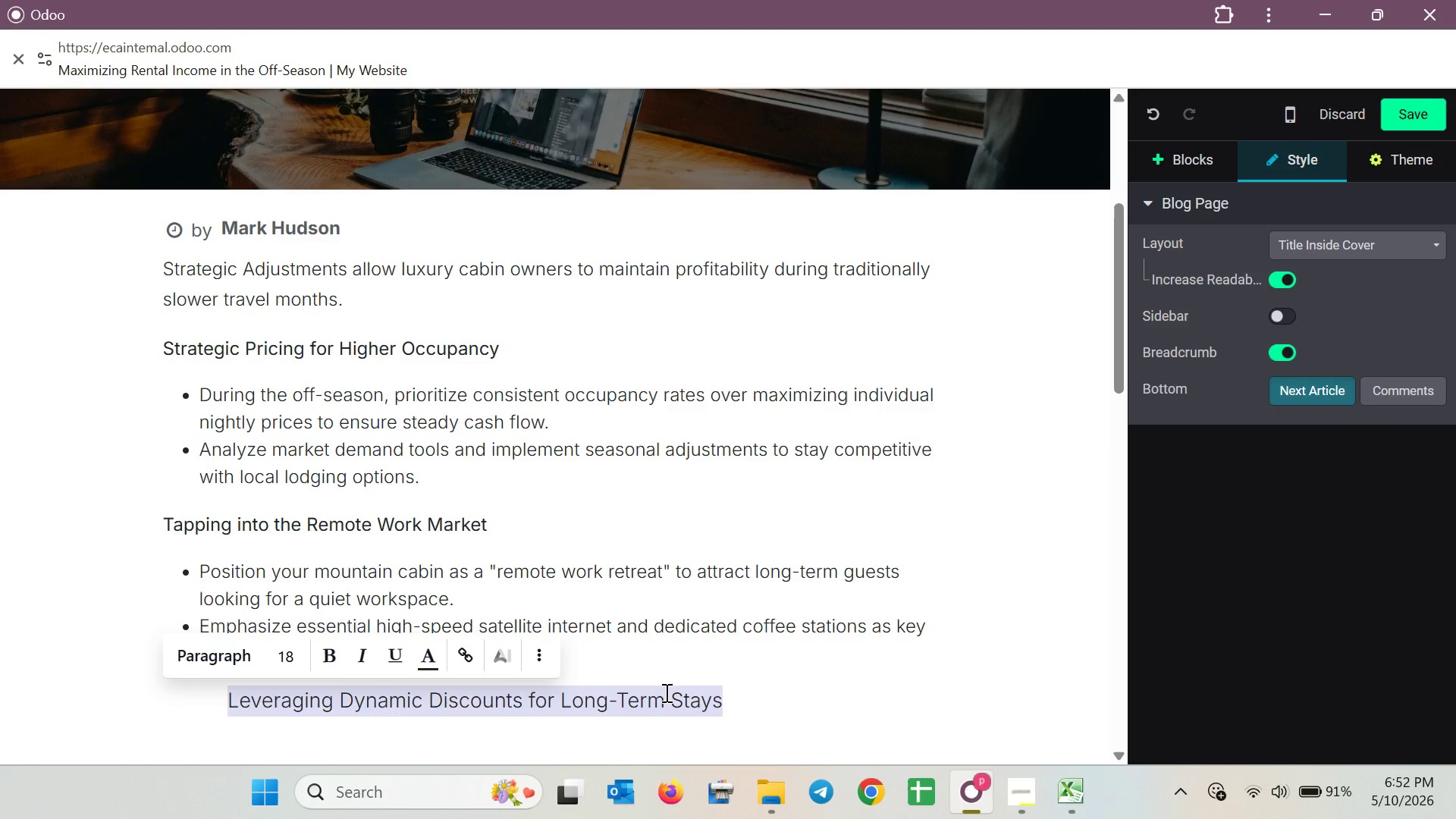 
key(ArrowLeft)
 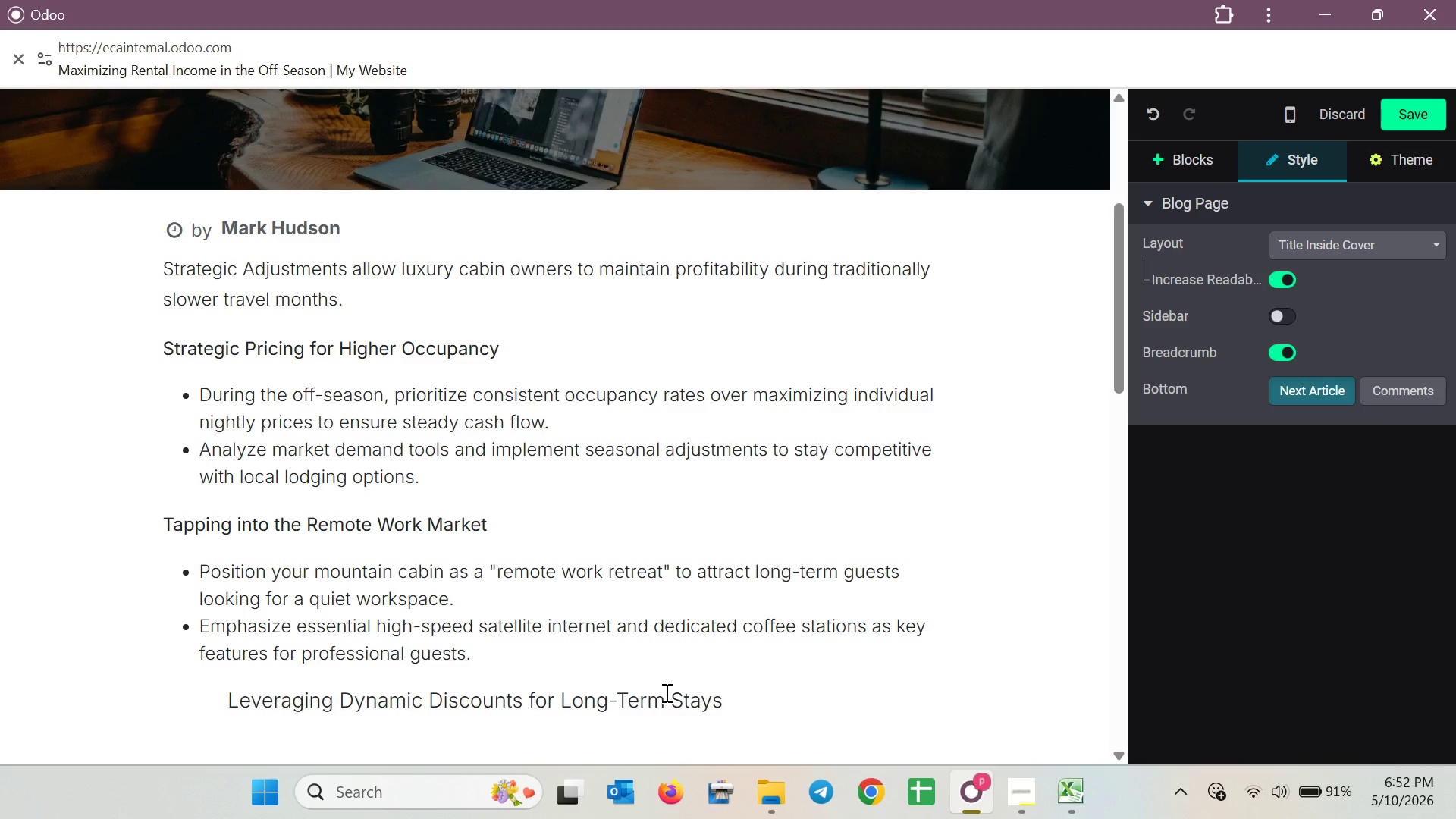 
hold_key(key=ArrowRight, duration=0.42)
 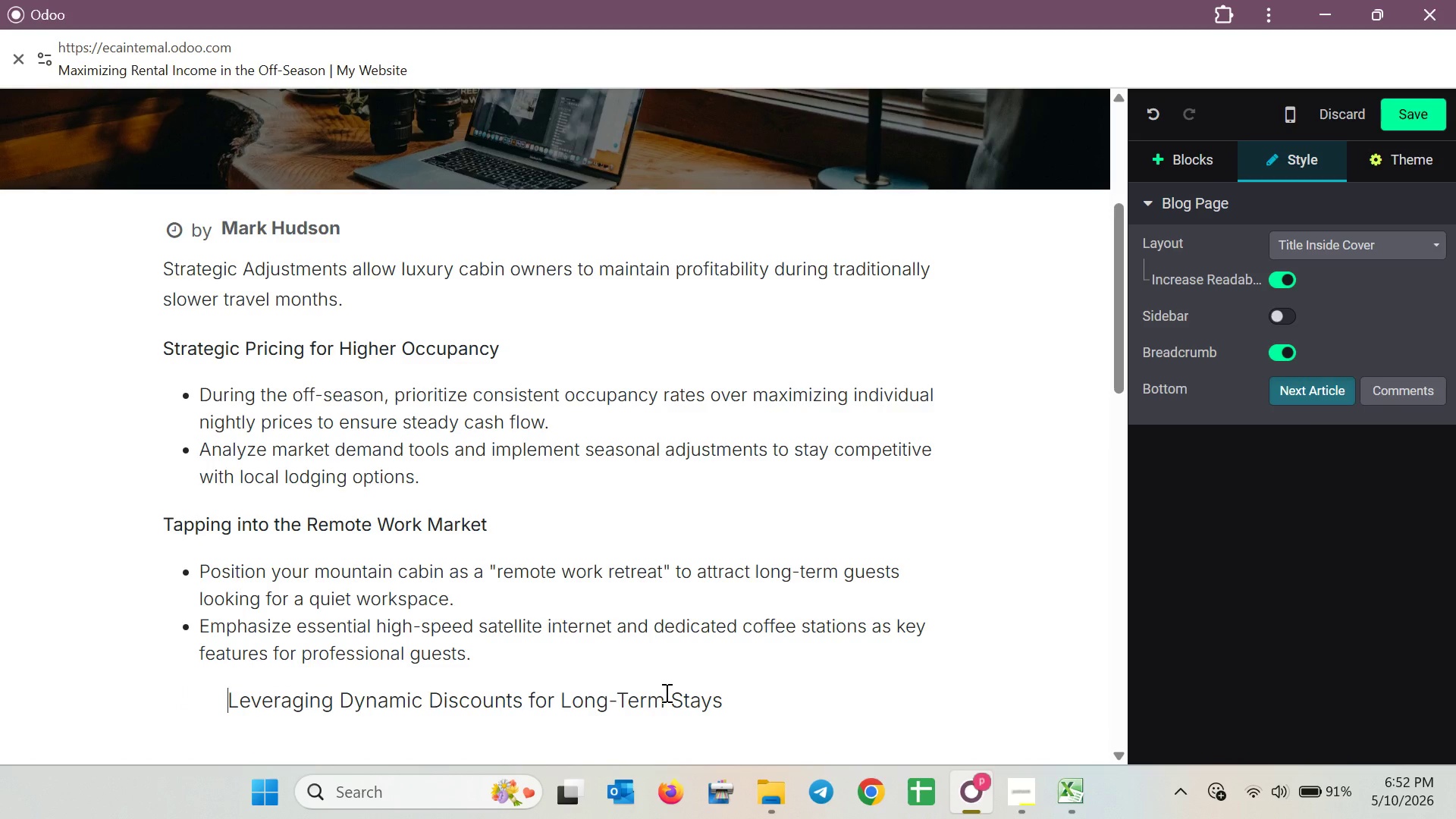 
key(Backspace)
 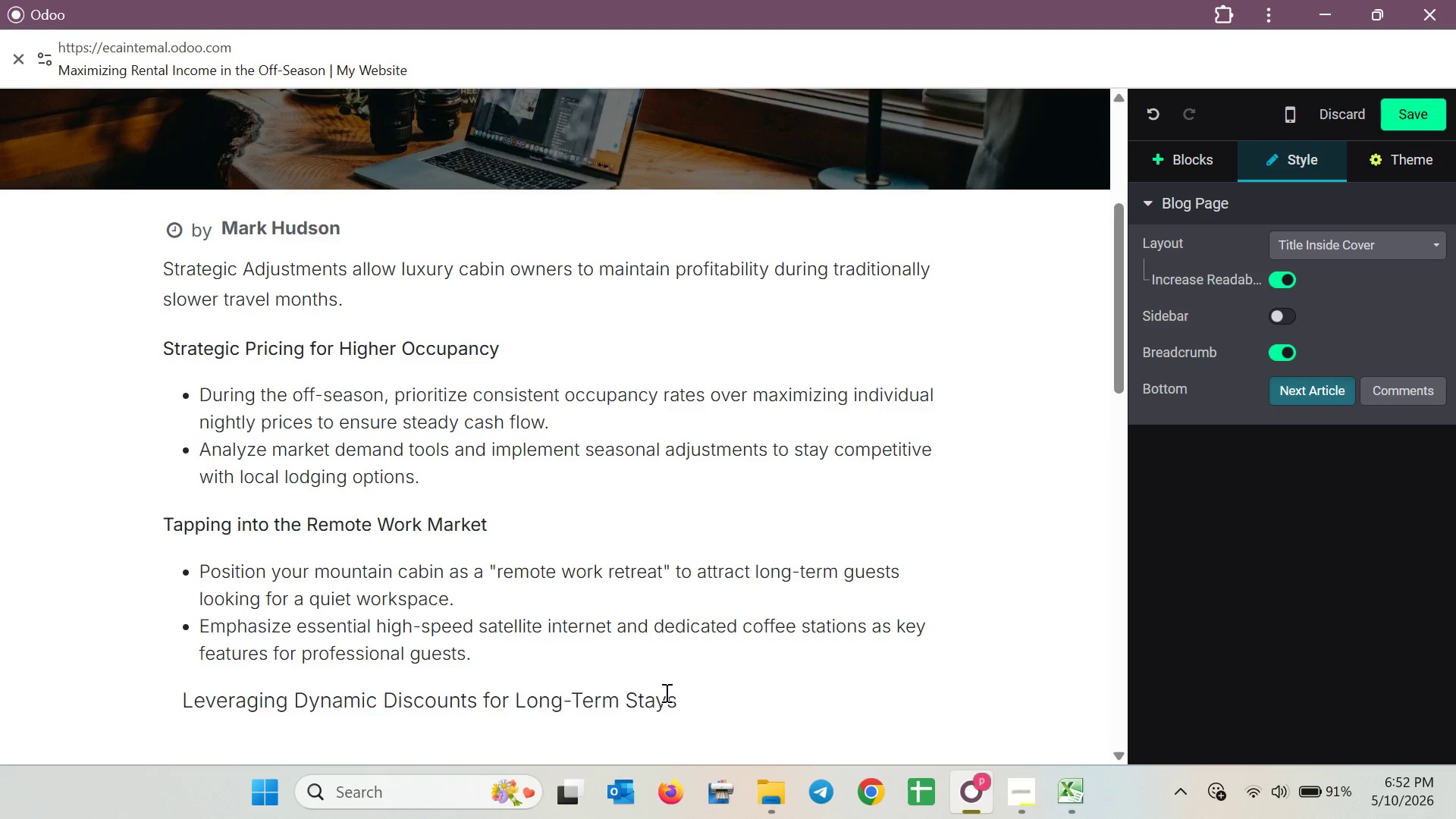 
key(Backspace)
 